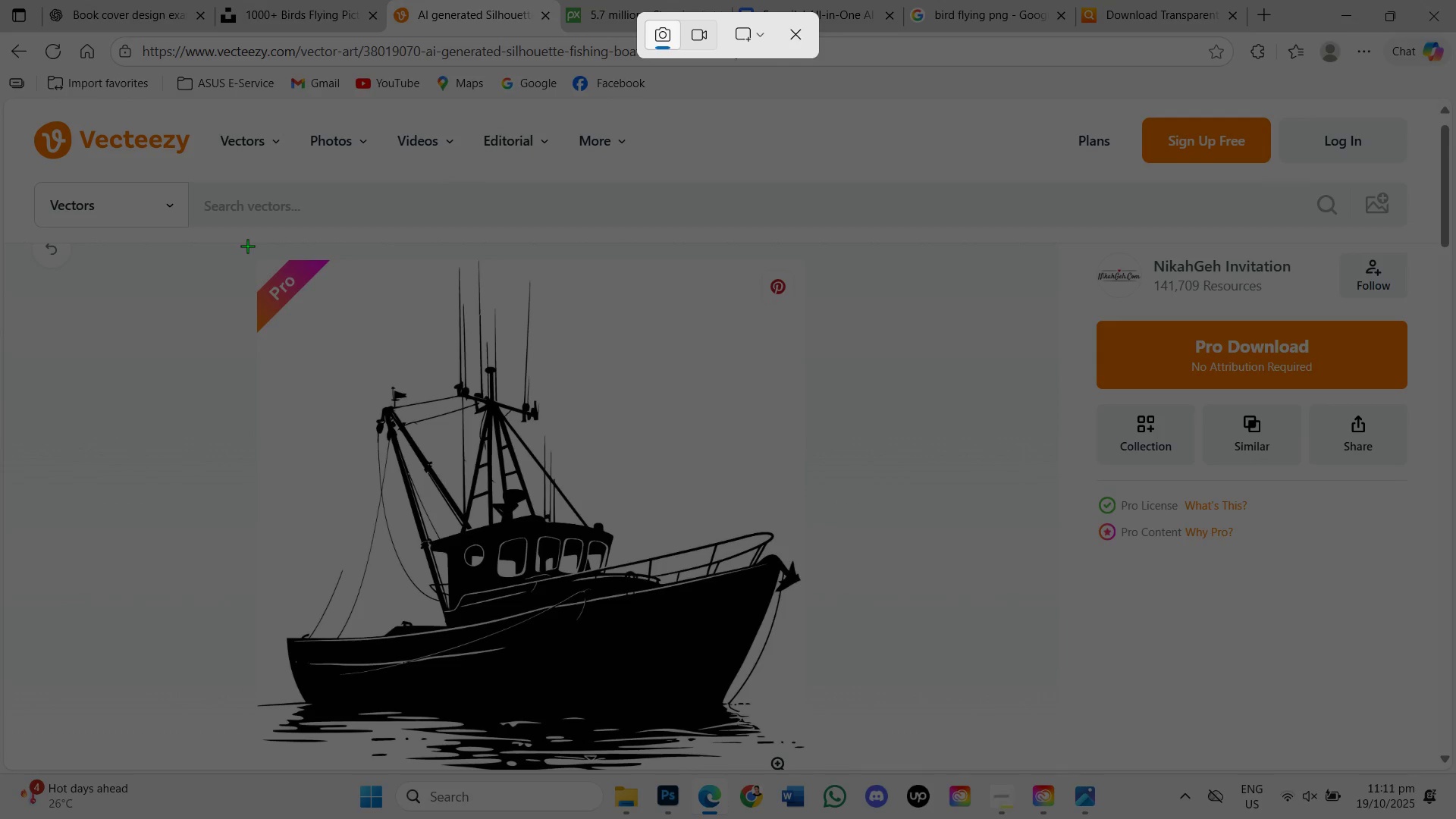 
wait(11.31)
 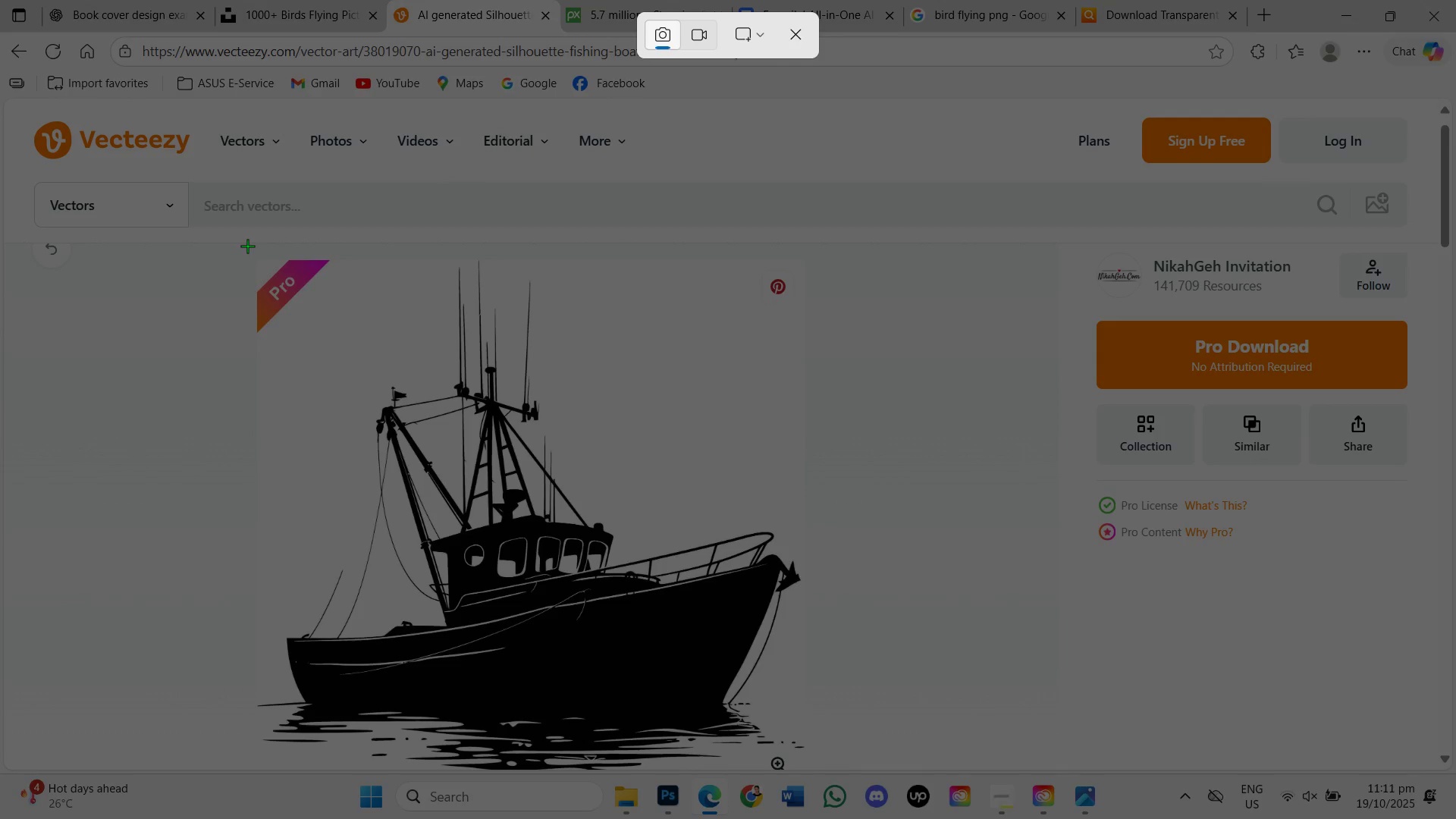 
left_click([749, 36])
 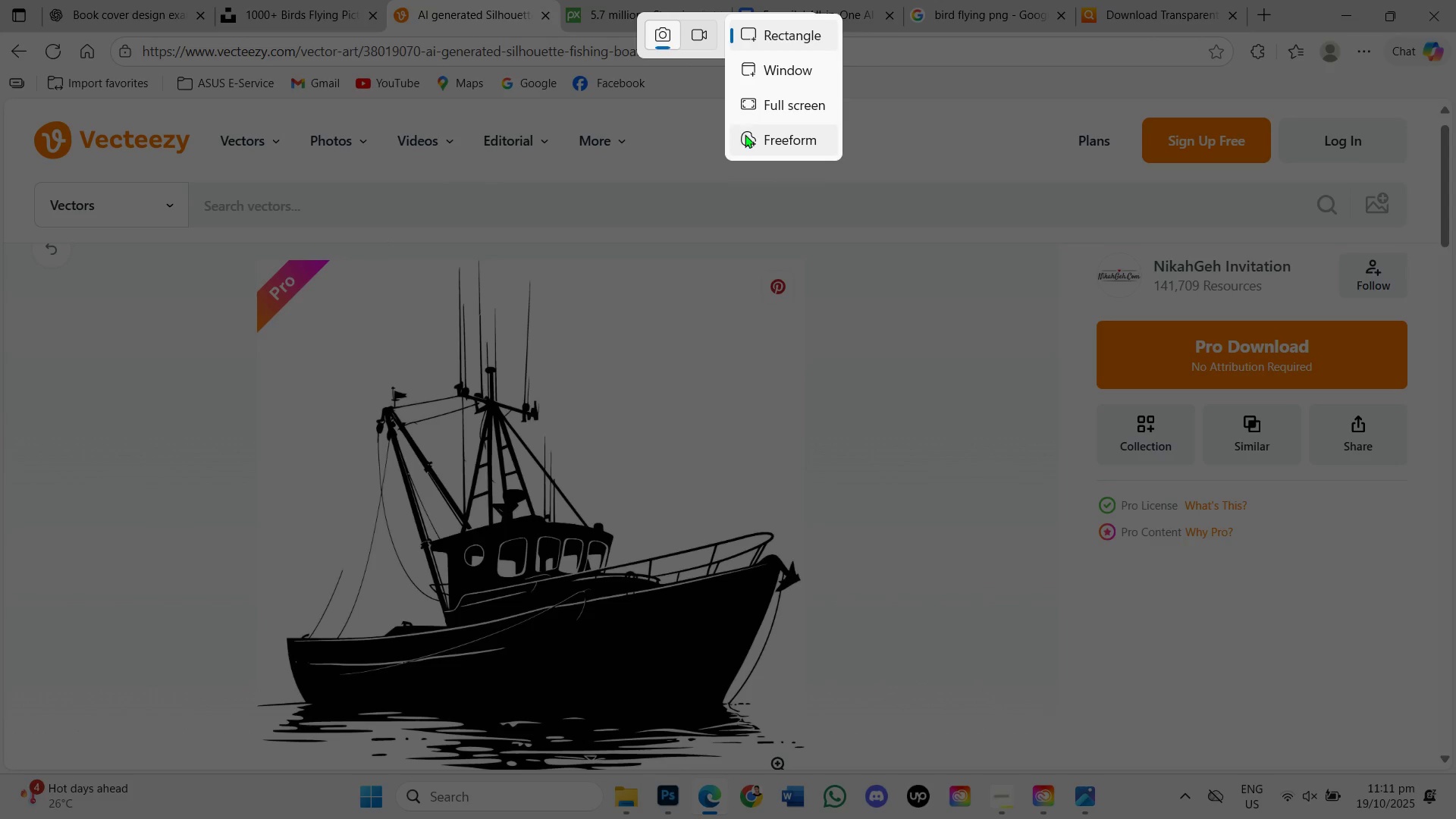 
left_click([745, 134])
 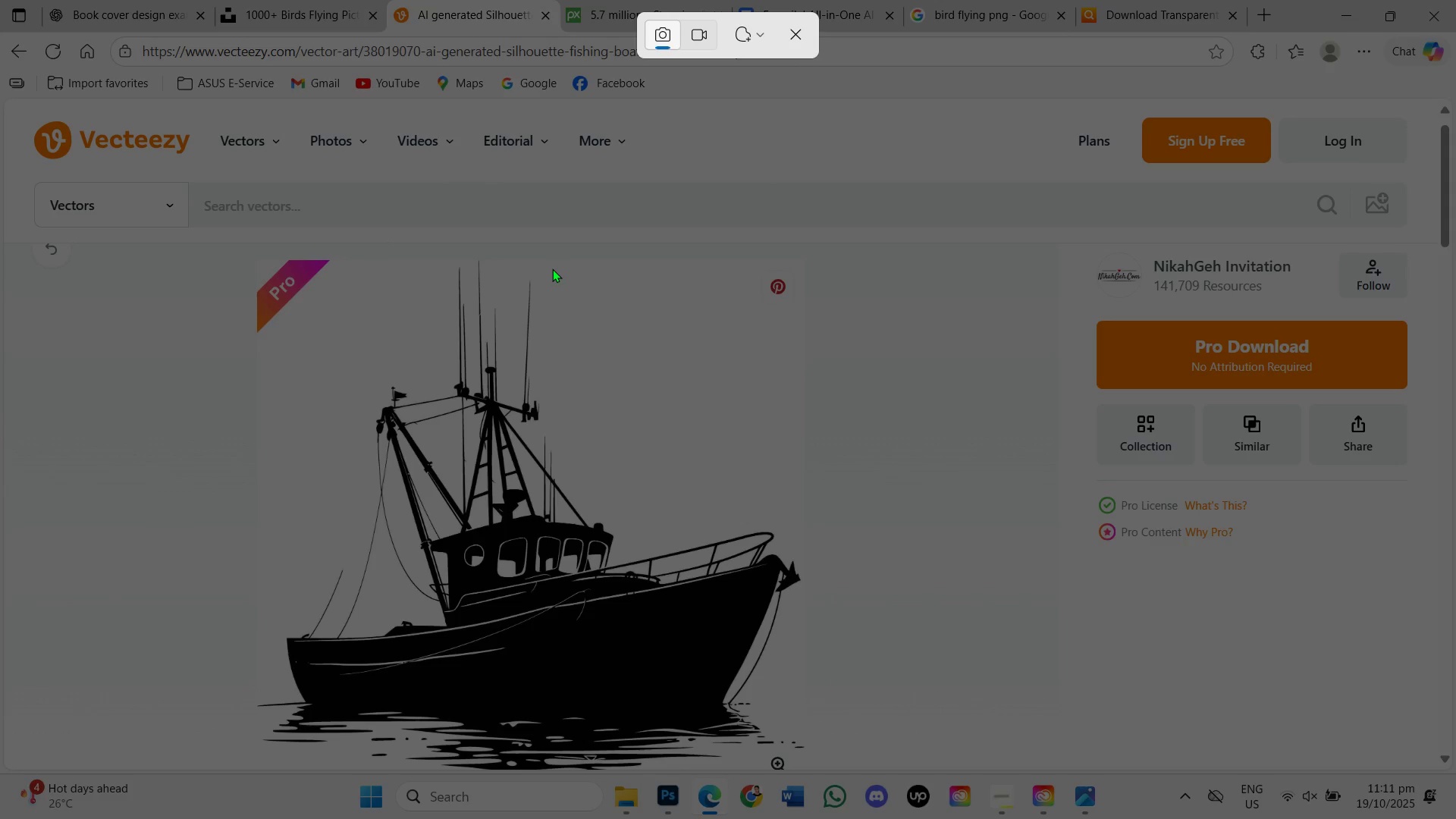 
left_click_drag(start_coordinate=[545, 268], to_coordinate=[680, 288])
 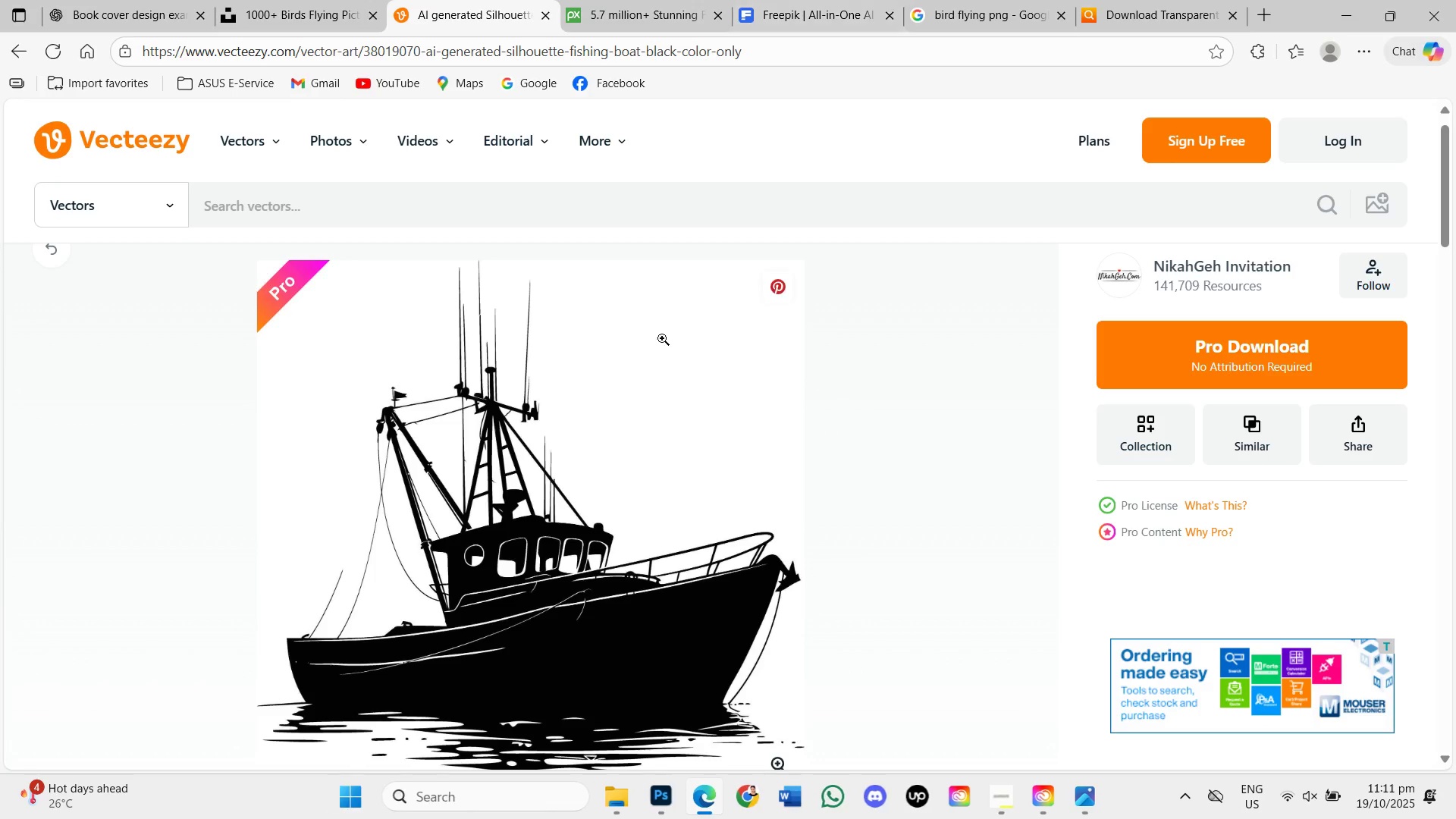 
mouse_move([519, 324])
 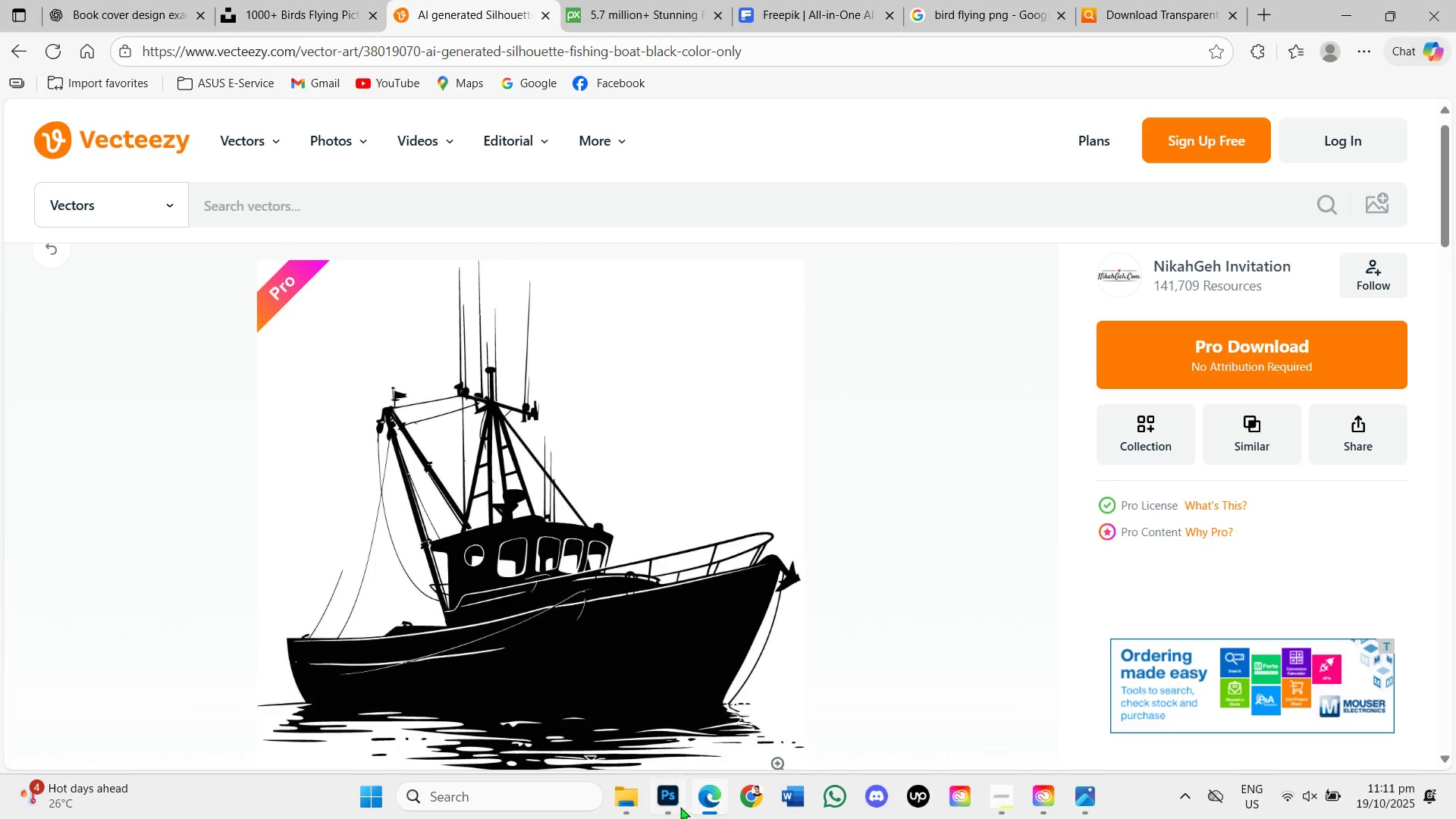 
left_click([677, 805])
 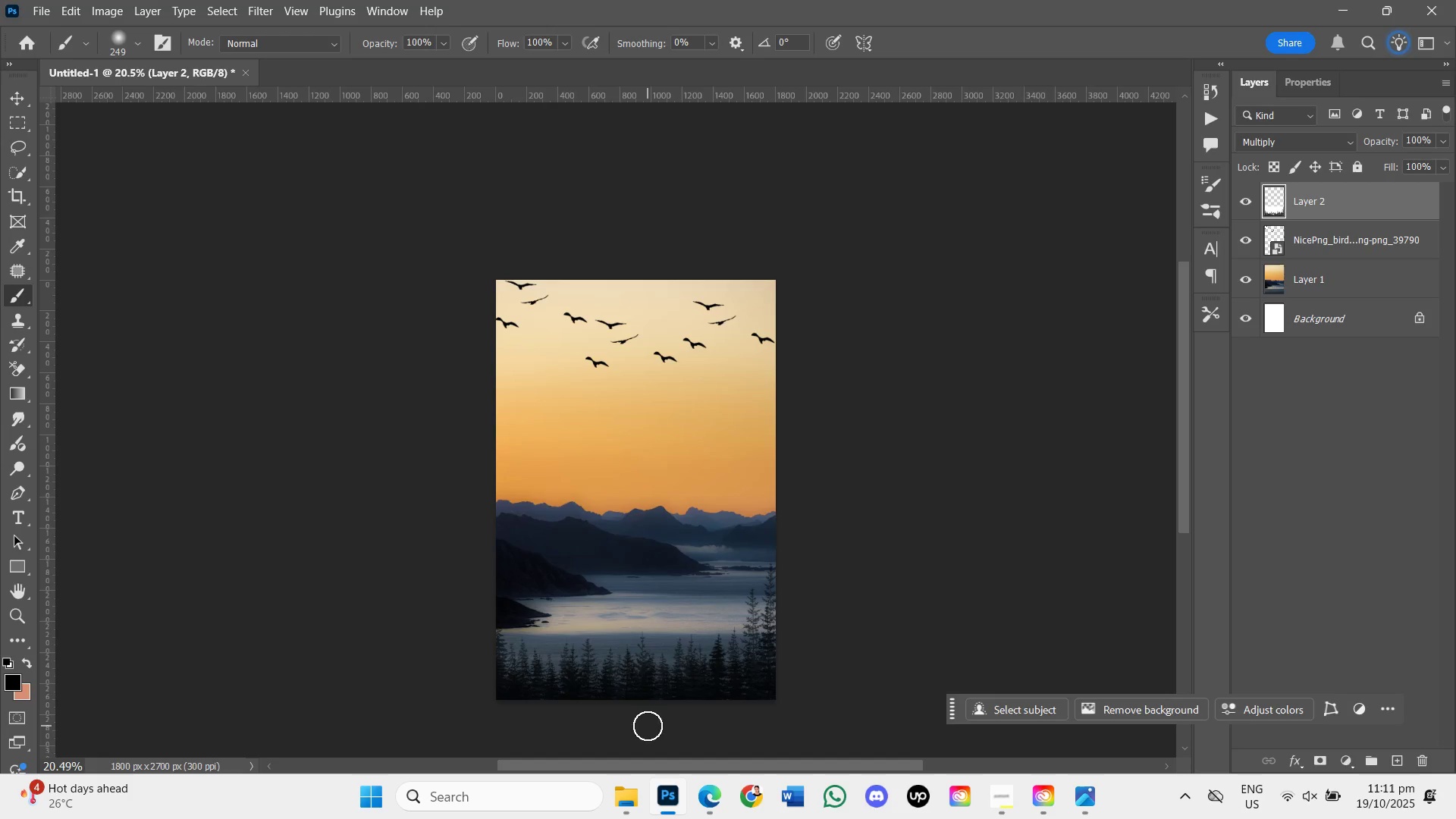 
key(Control+V)
 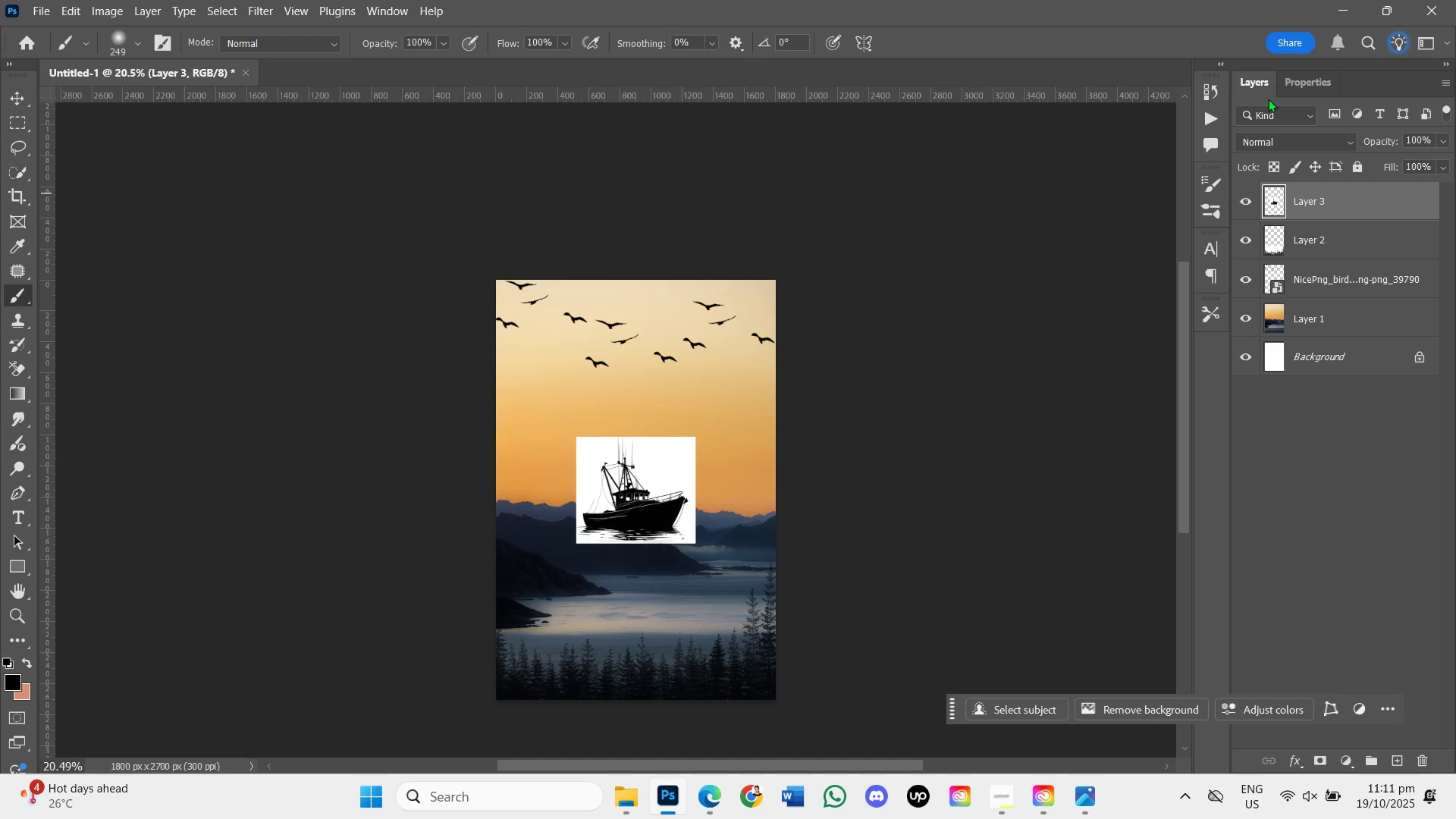 
left_click([1296, 137])
 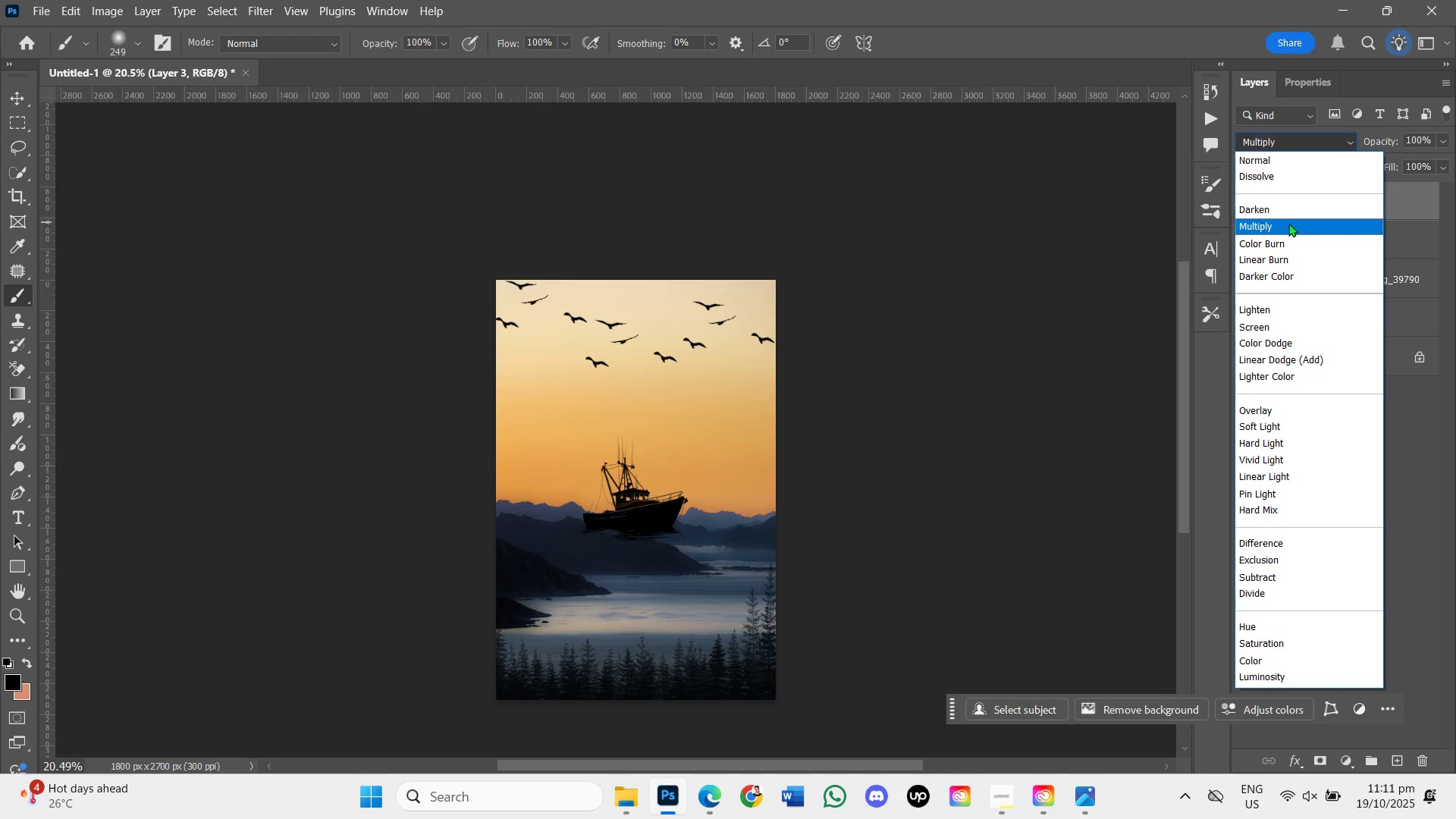 
left_click([1288, 223])
 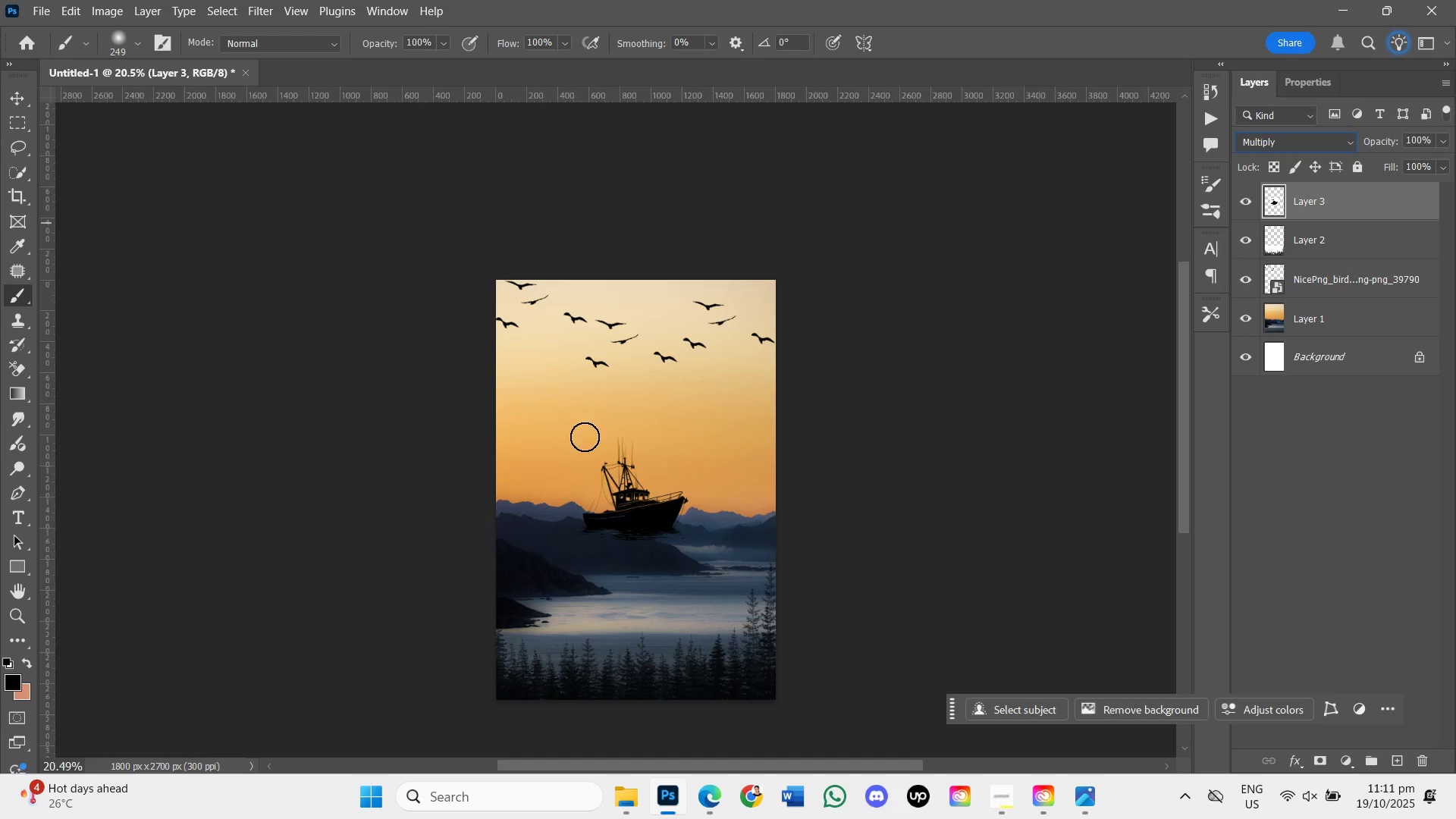 
scroll: coordinate [592, 444], scroll_direction: up, amount: 6.0
 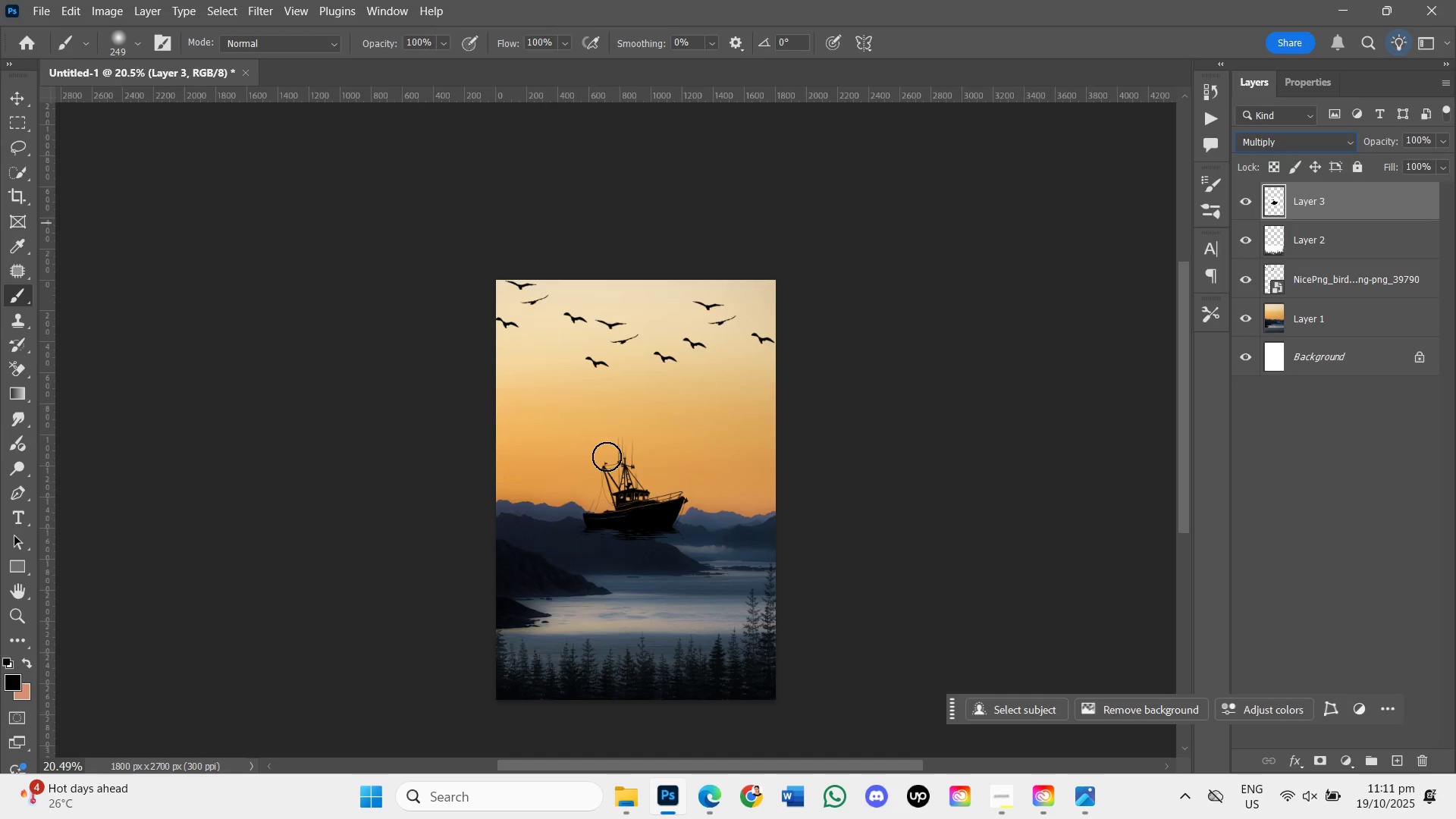 
scroll: coordinate [610, 467], scroll_direction: down, amount: 1.0
 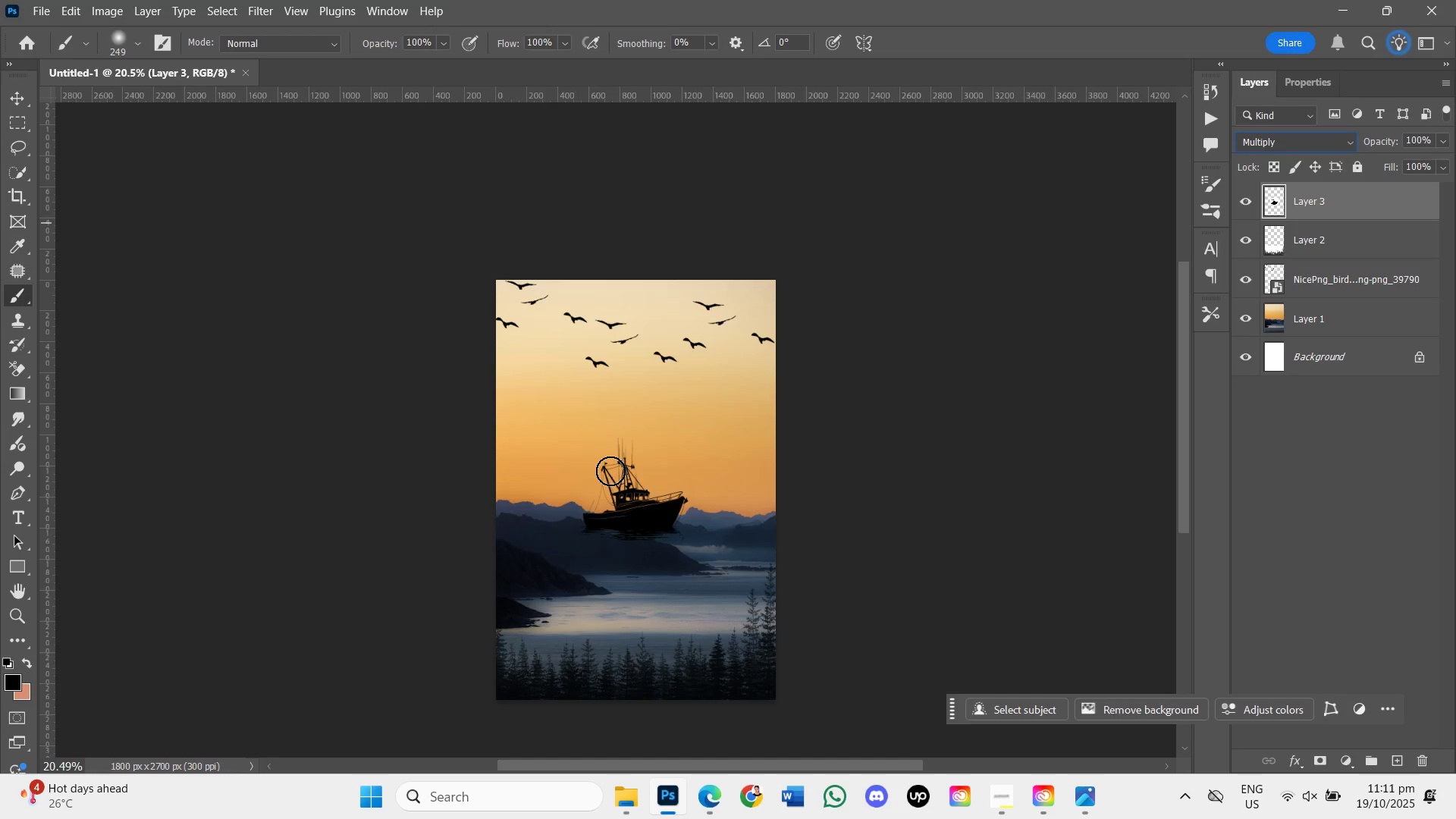 
key(Control+T)
 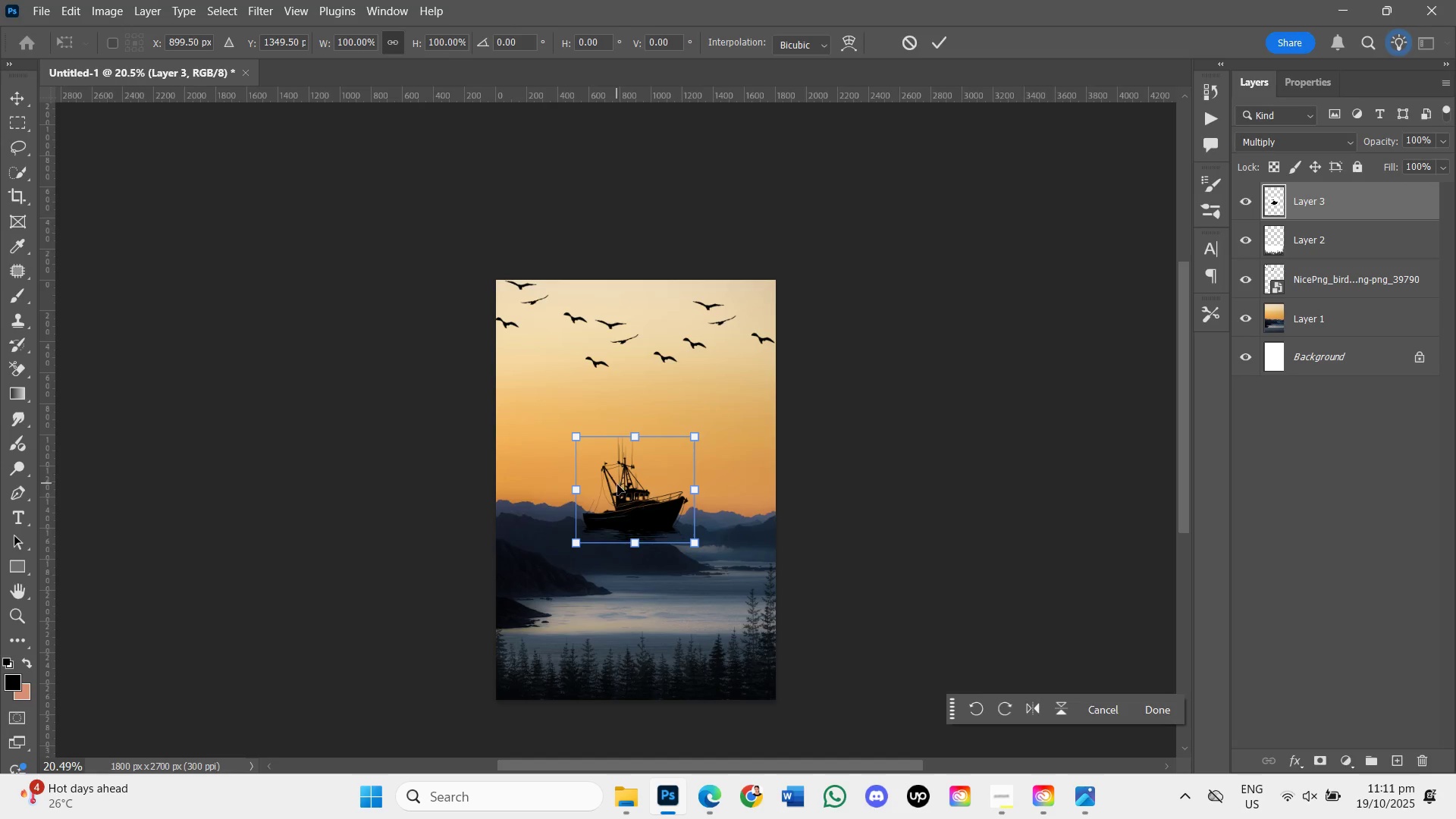 
left_click_drag(start_coordinate=[618, 487], to_coordinate=[646, 513])
 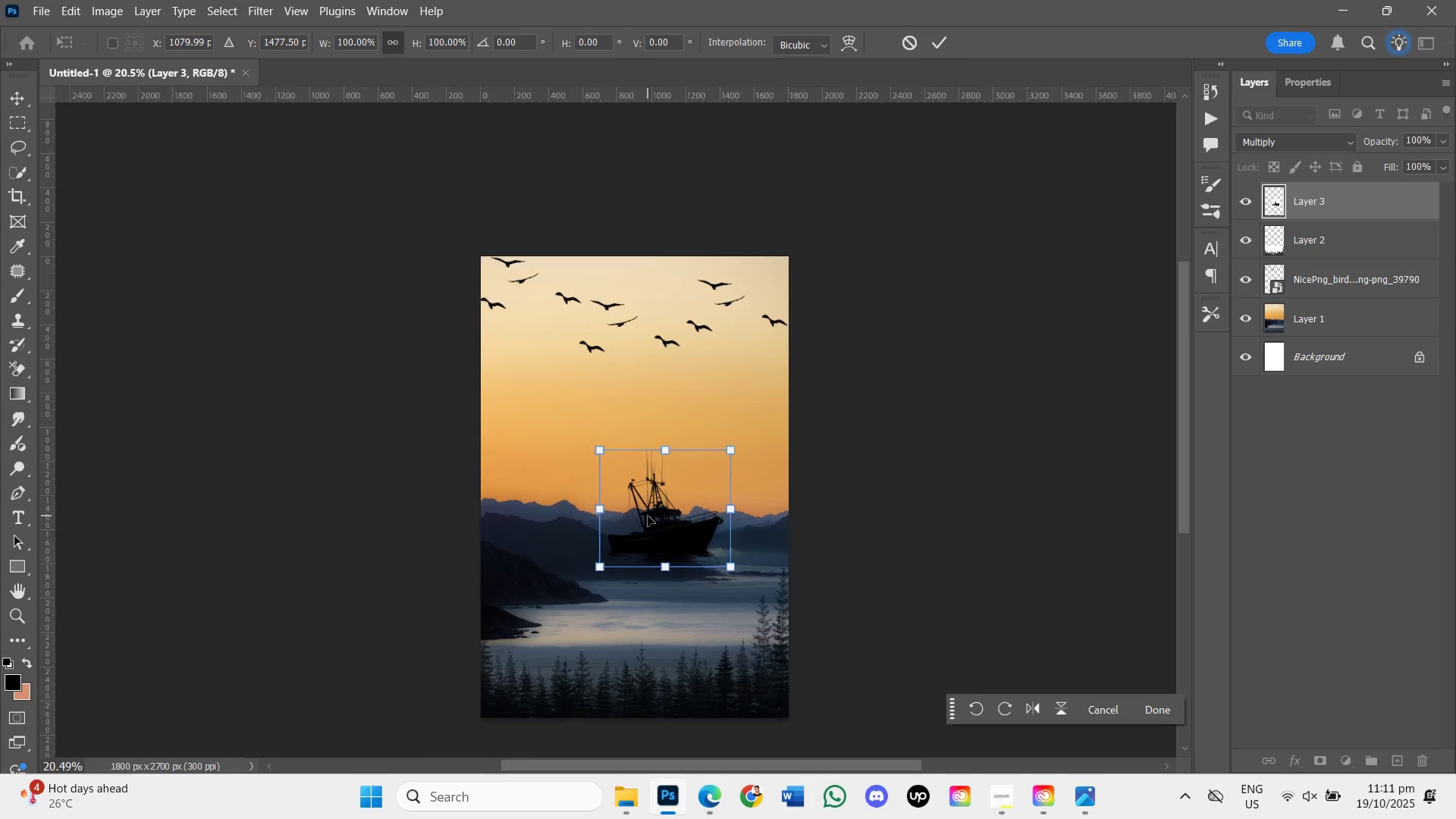 
scroll: coordinate [648, 516], scroll_direction: up, amount: 5.0
 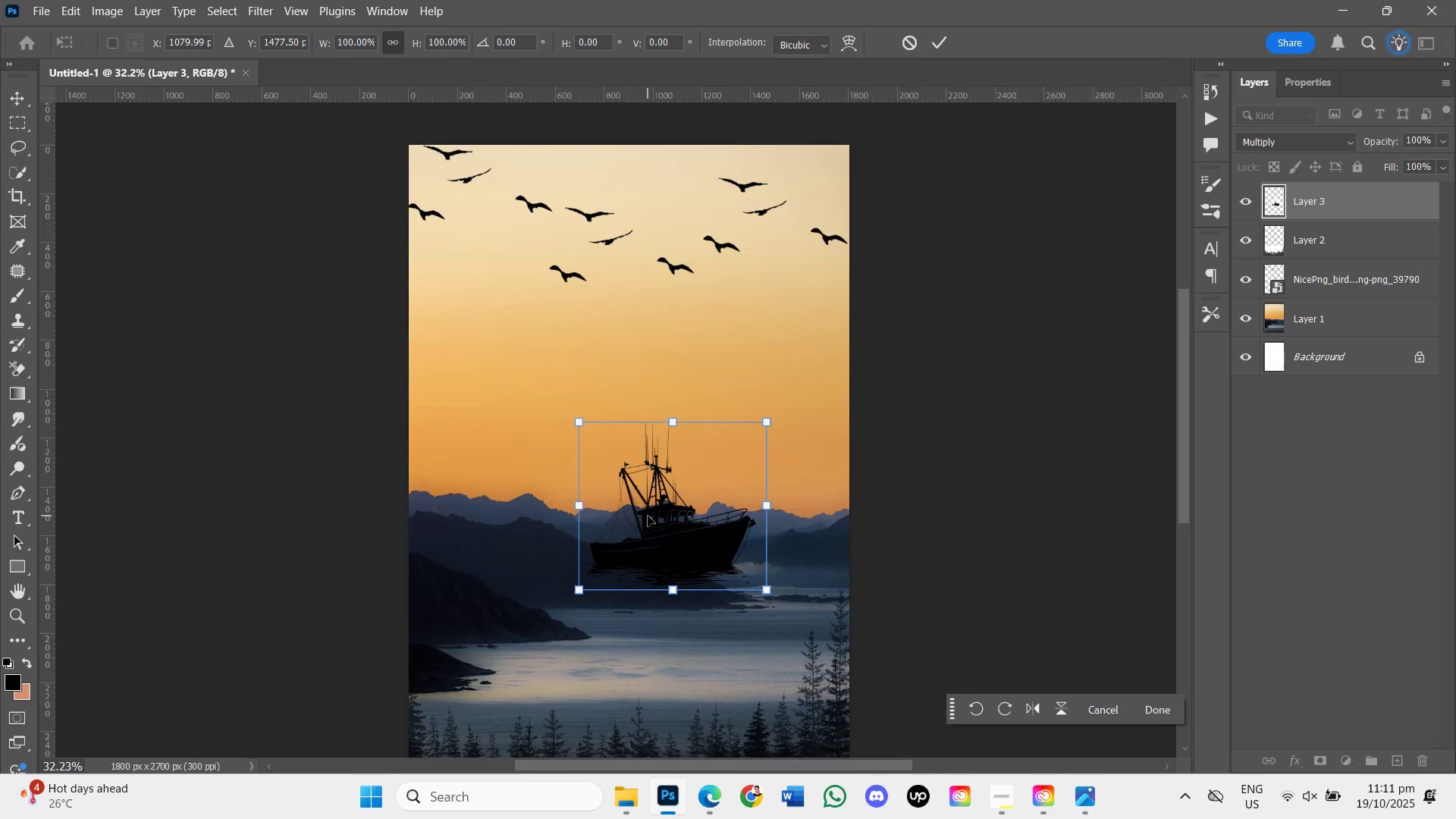 
scroll: coordinate [648, 516], scroll_direction: down, amount: 1.0
 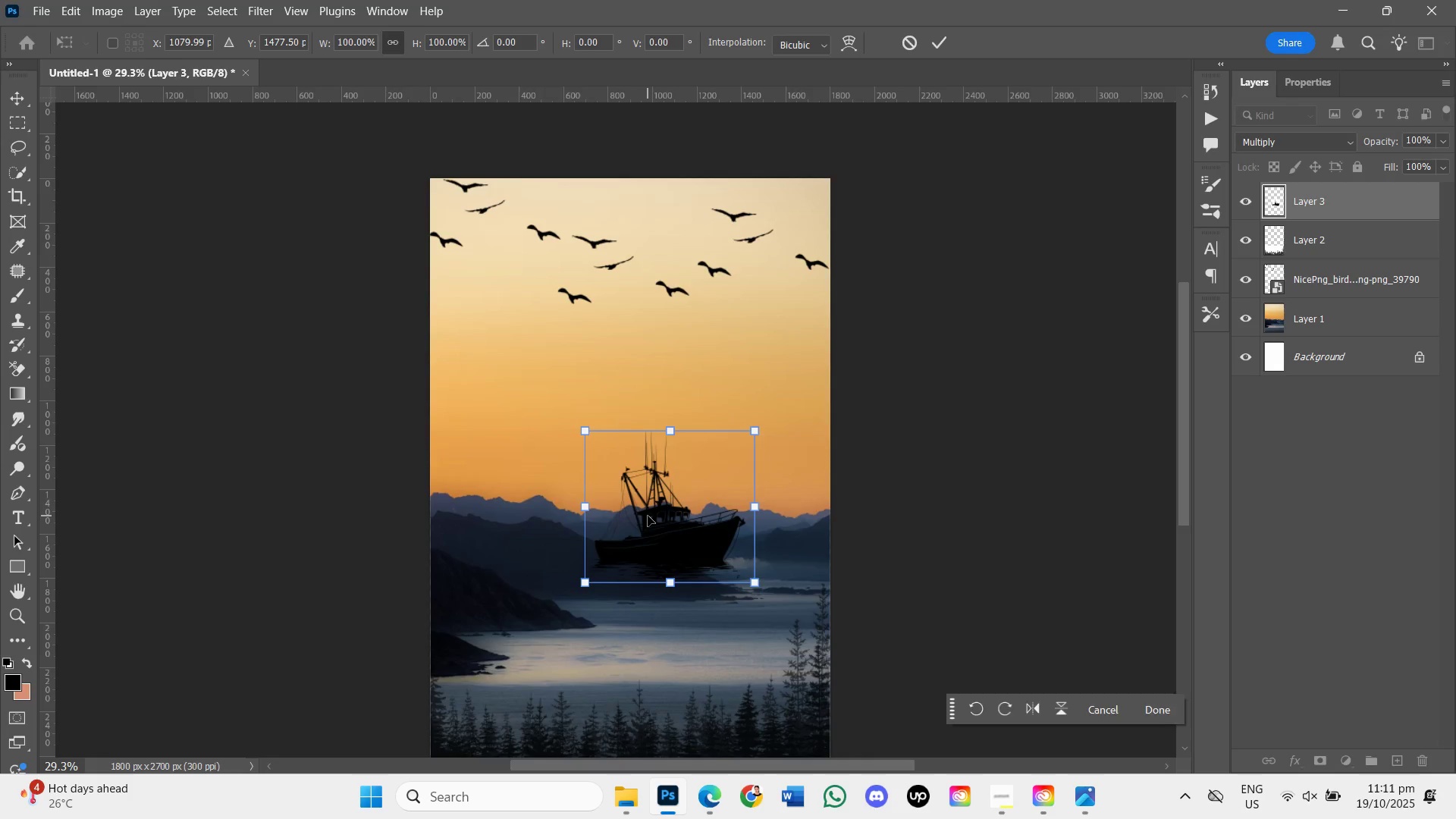 
left_click_drag(start_coordinate=[648, 516], to_coordinate=[674, 610])
 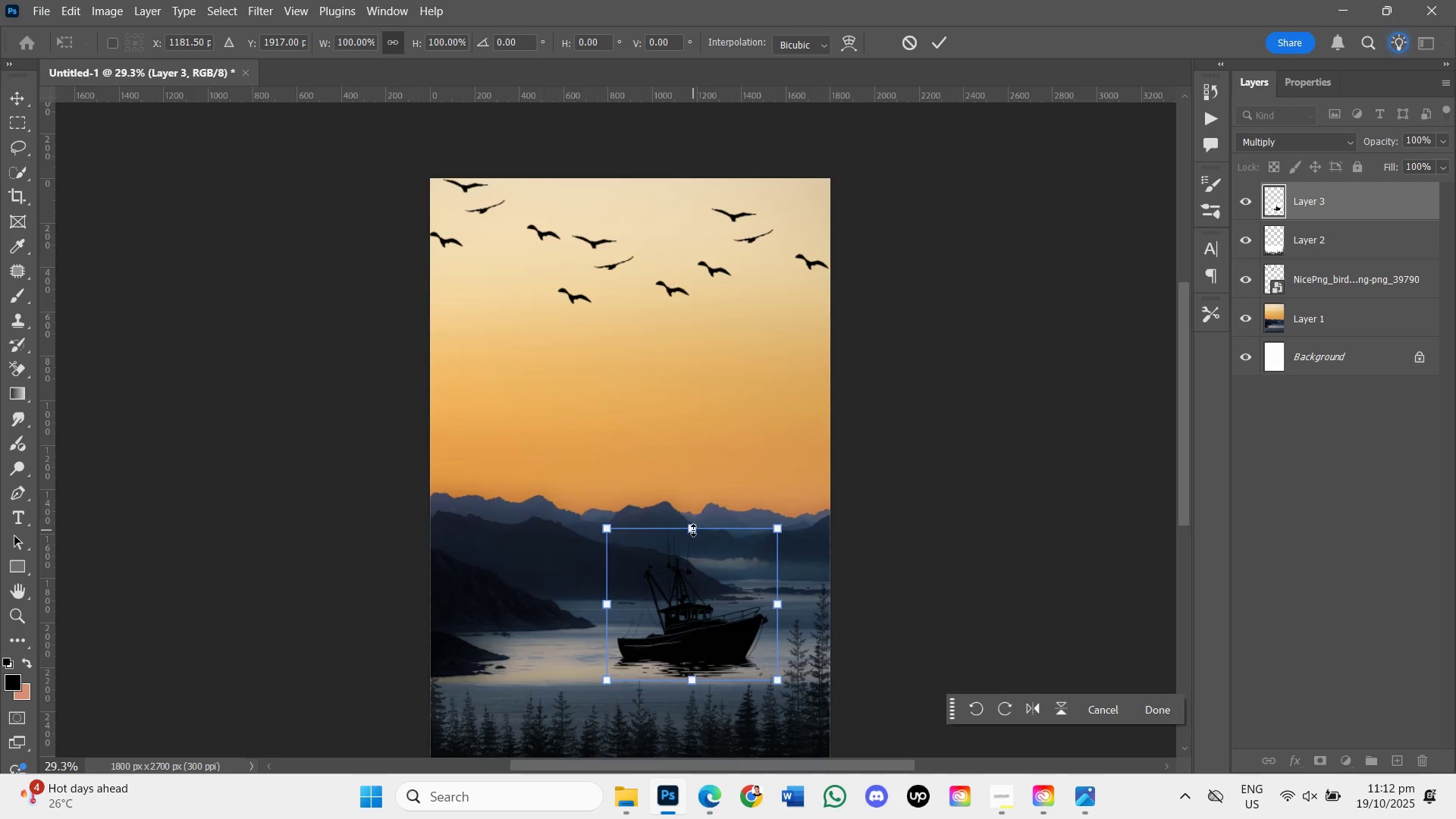 
left_click_drag(start_coordinate=[693, 530], to_coordinate=[694, 551])
 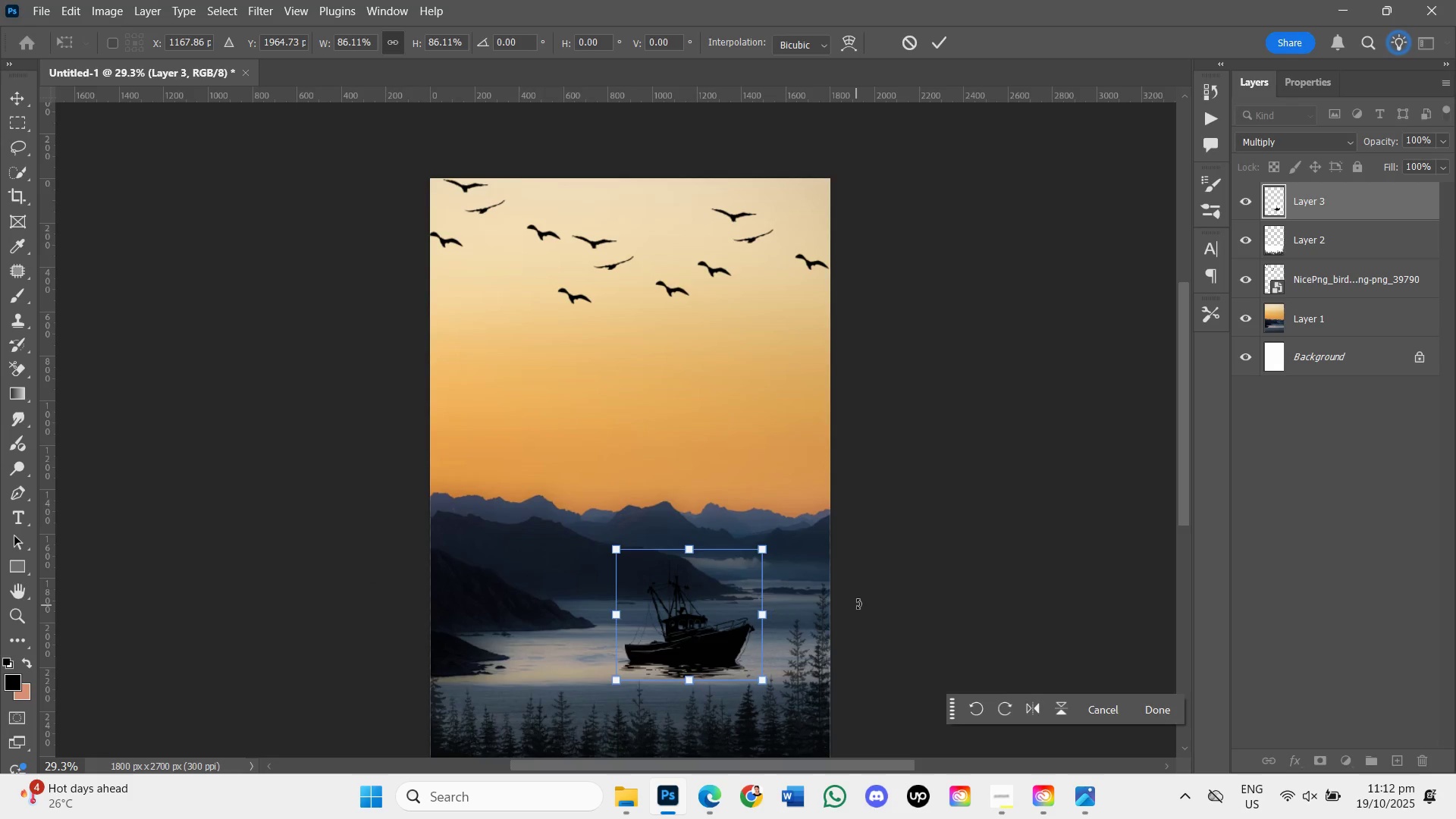 
left_click_drag(start_coordinate=[660, 609], to_coordinate=[678, 588])
 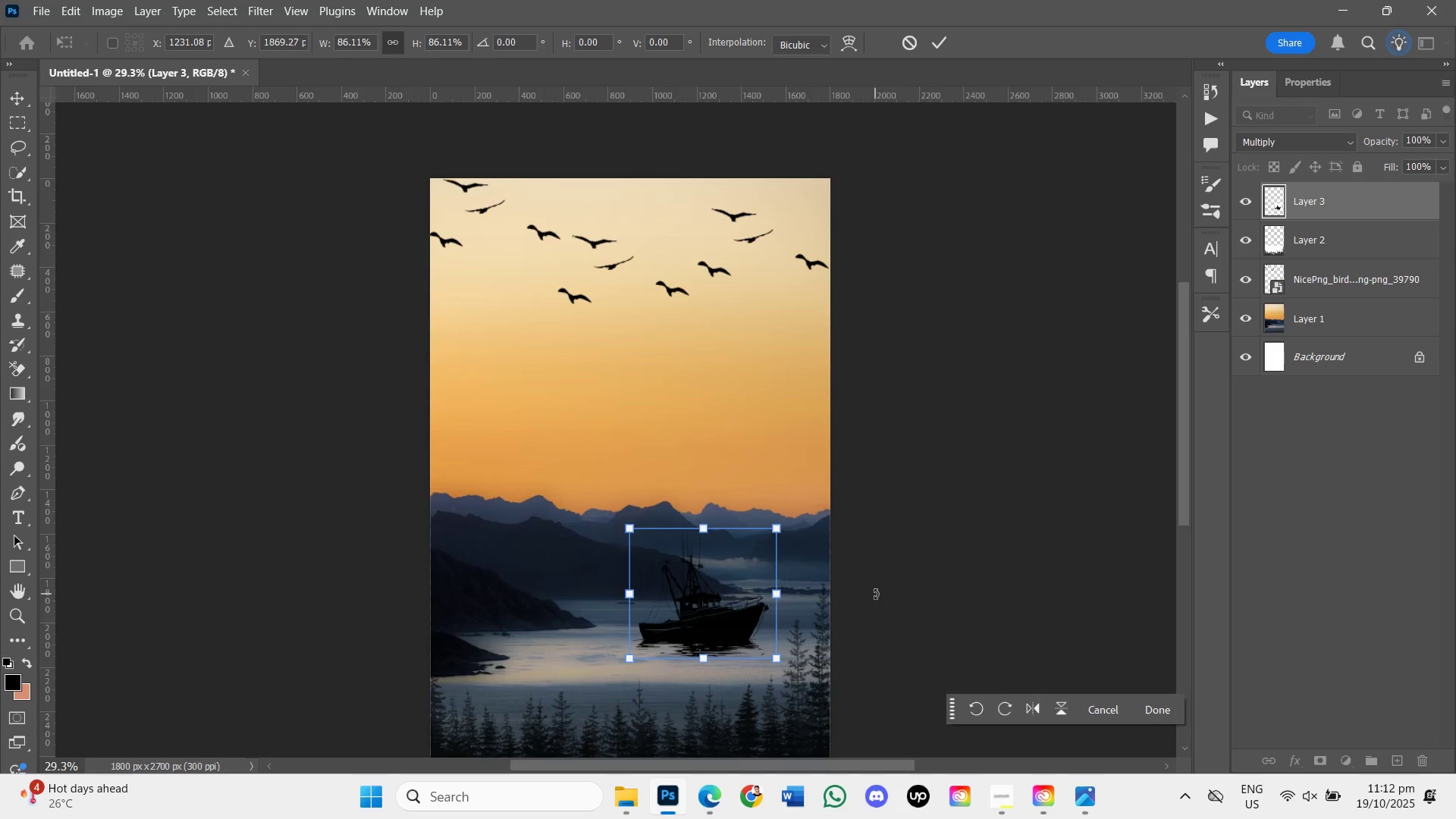 
left_click([897, 598])
 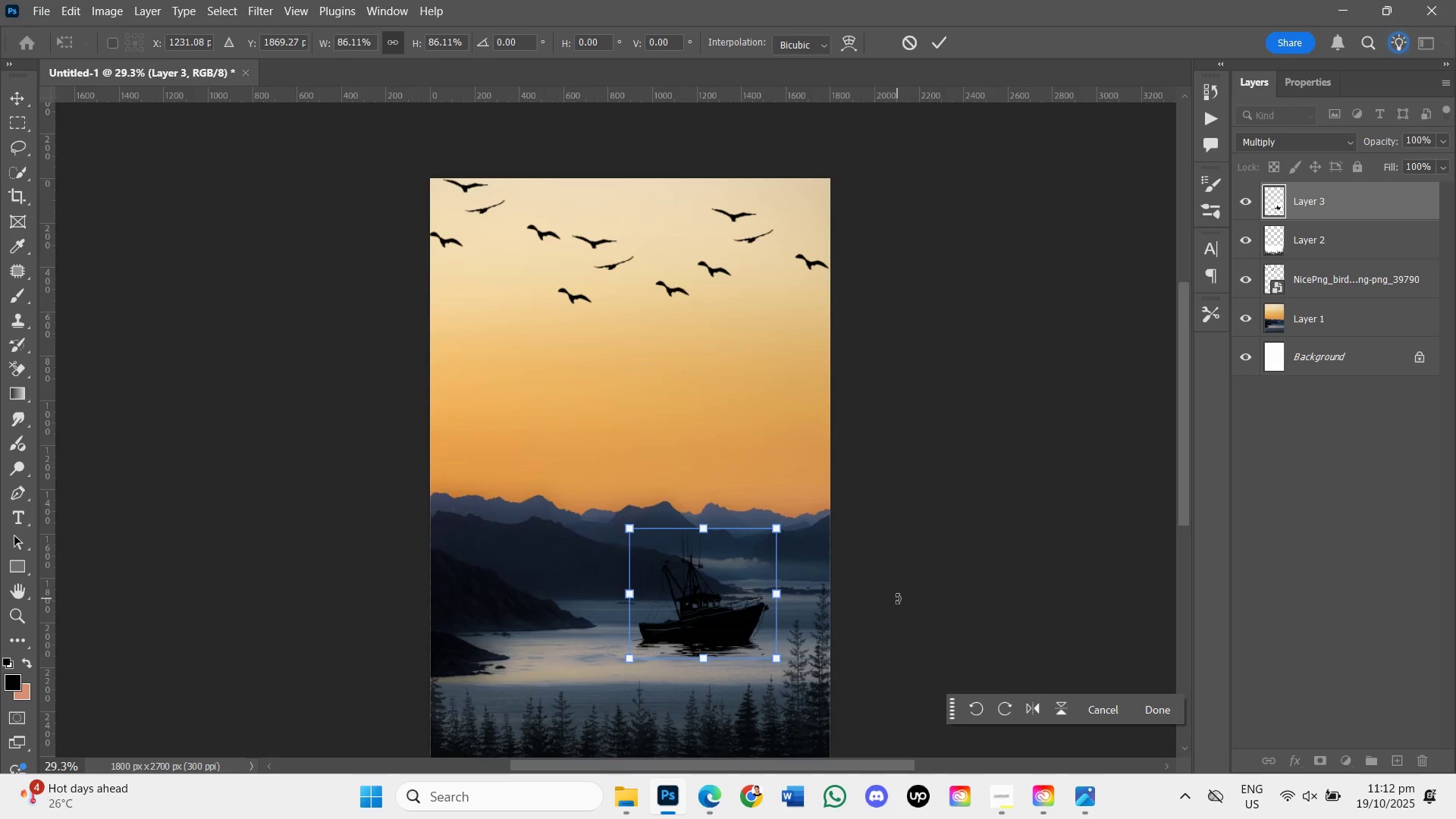 
key(Enter)
 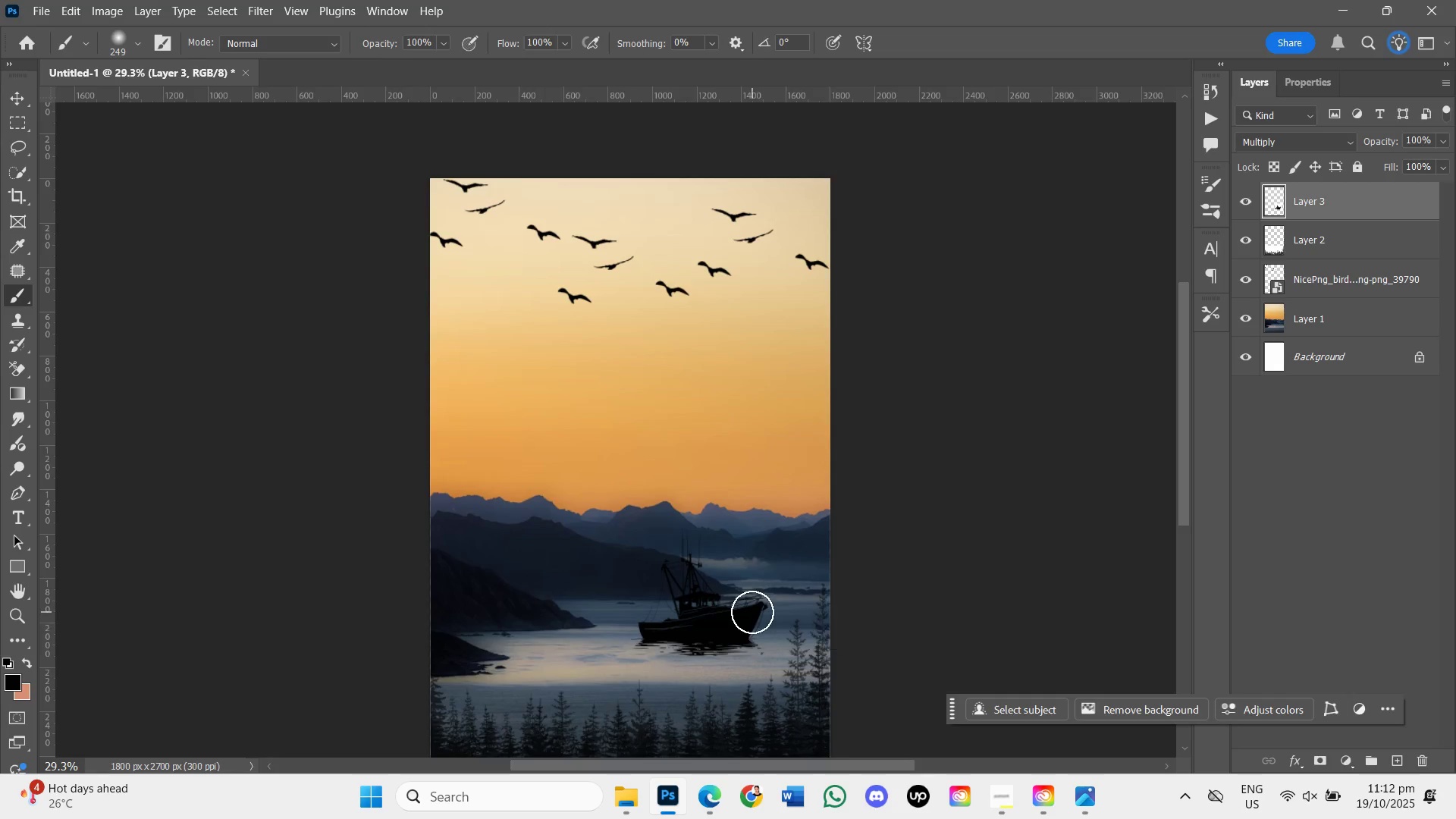 
scroll: coordinate [751, 610], scroll_direction: down, amount: 3.0
 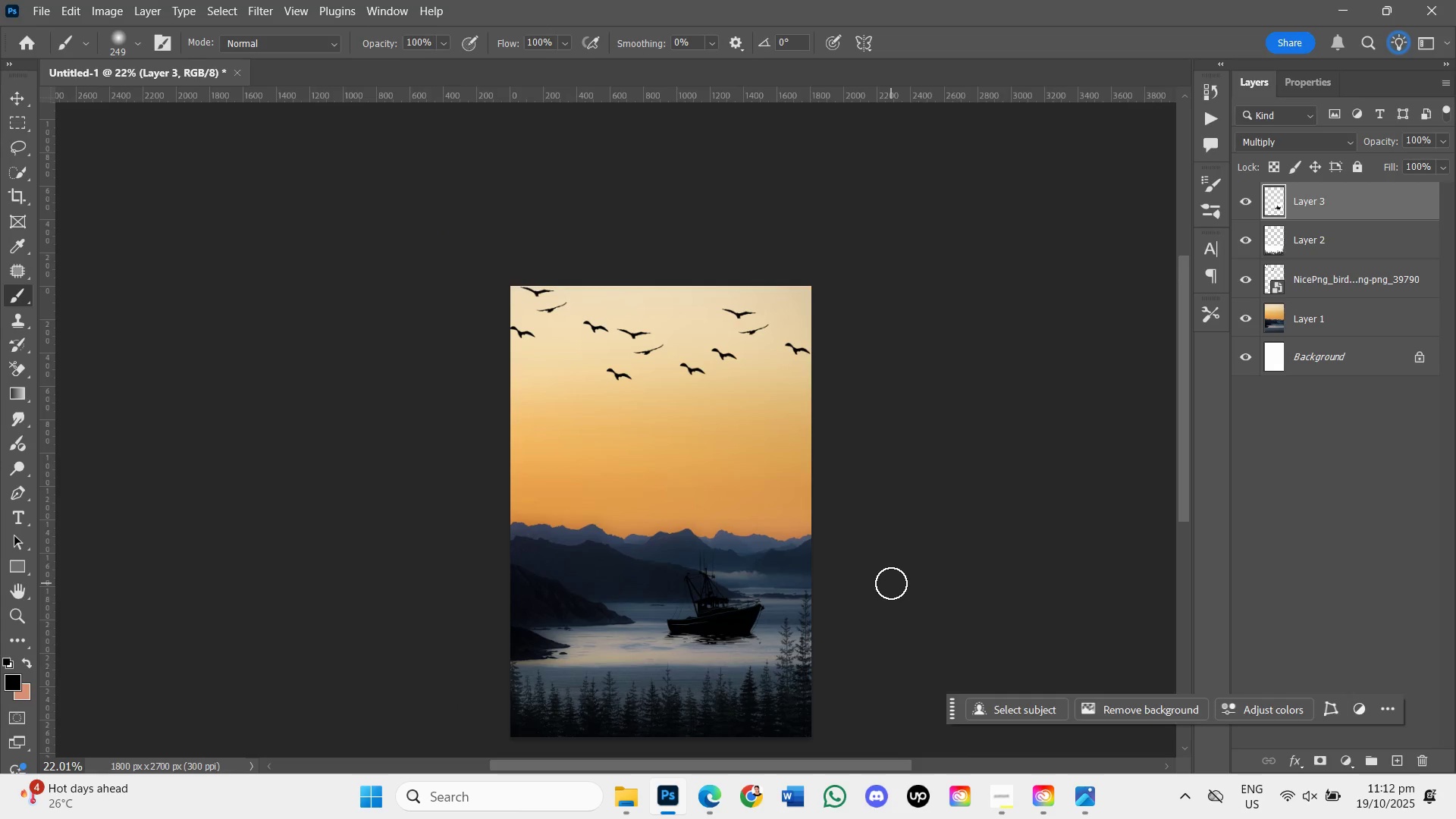 
scroll: coordinate [891, 582], scroll_direction: up, amount: 3.0
 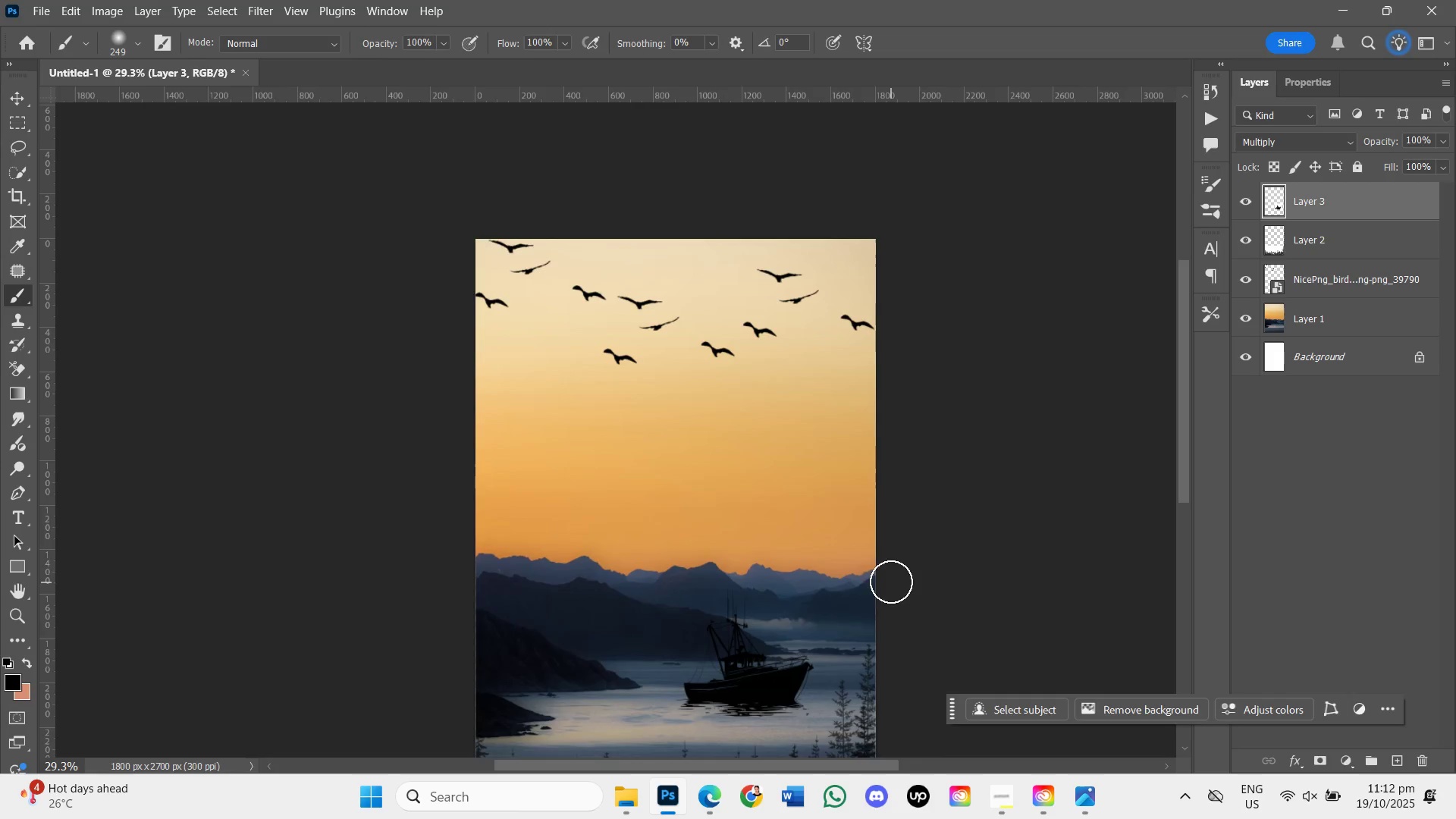 
scroll: coordinate [882, 585], scroll_direction: down, amount: 4.0
 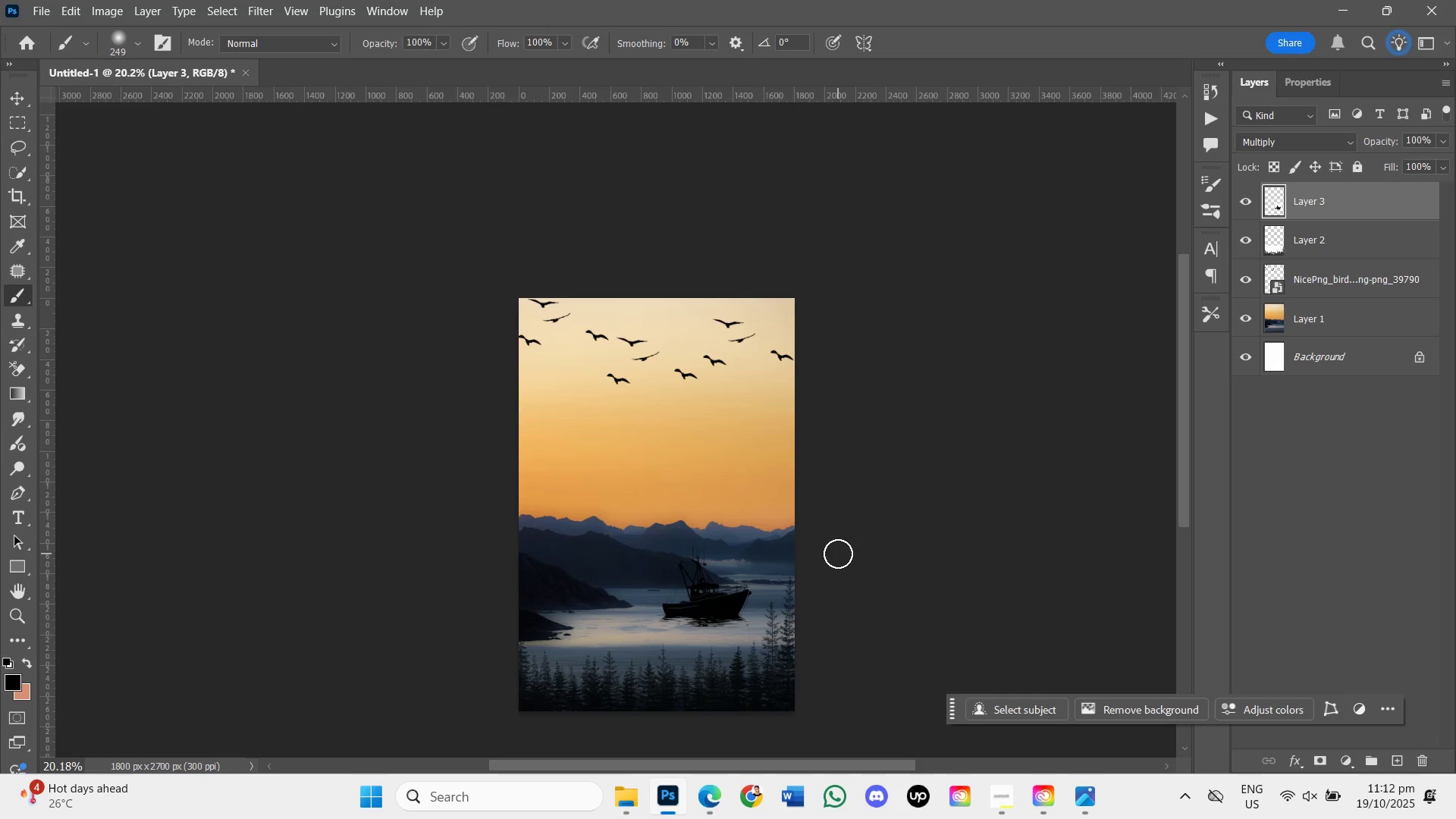 
wait(7.67)
 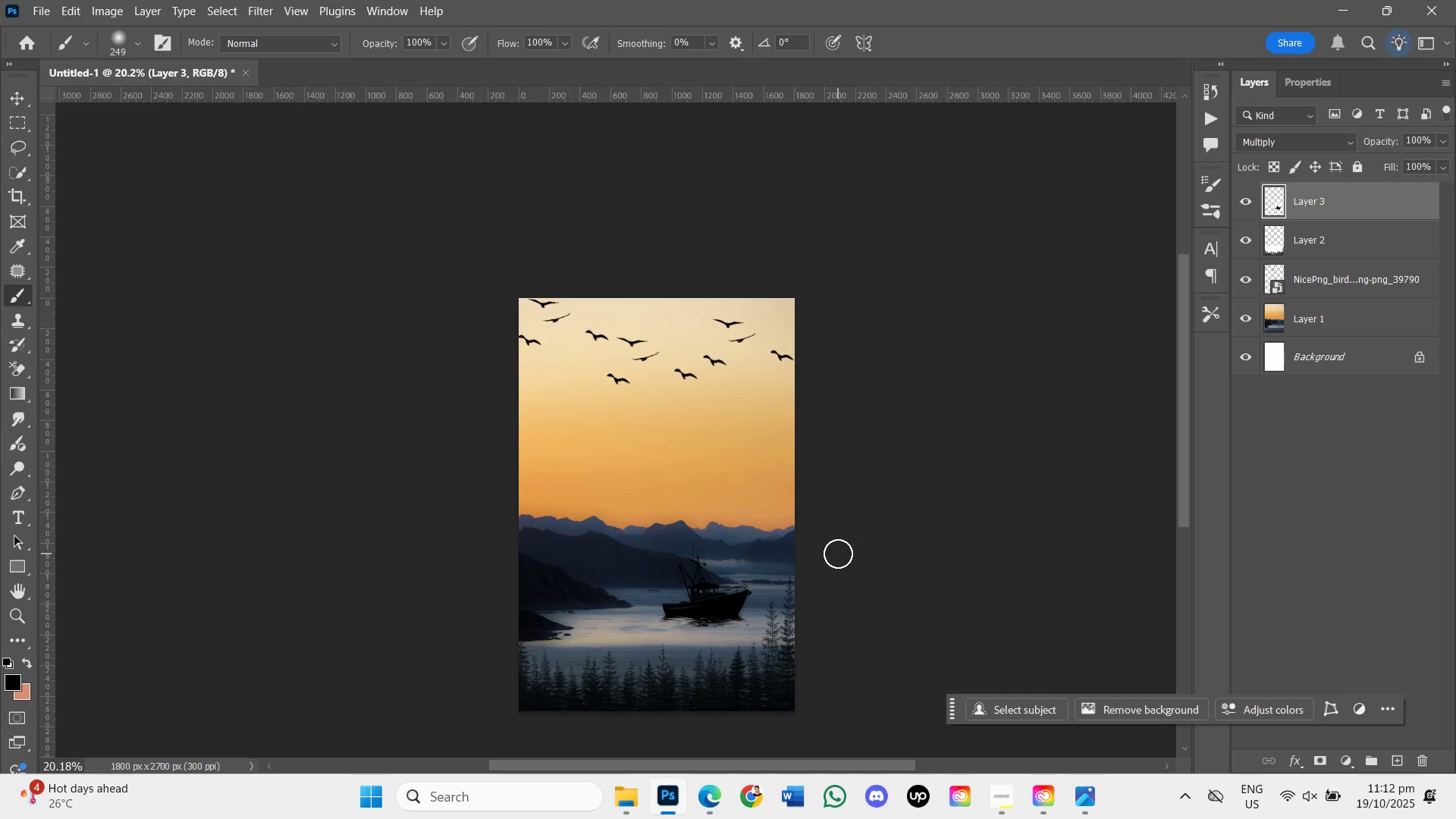 
scroll: coordinate [593, 508], scroll_direction: up, amount: 3.0
 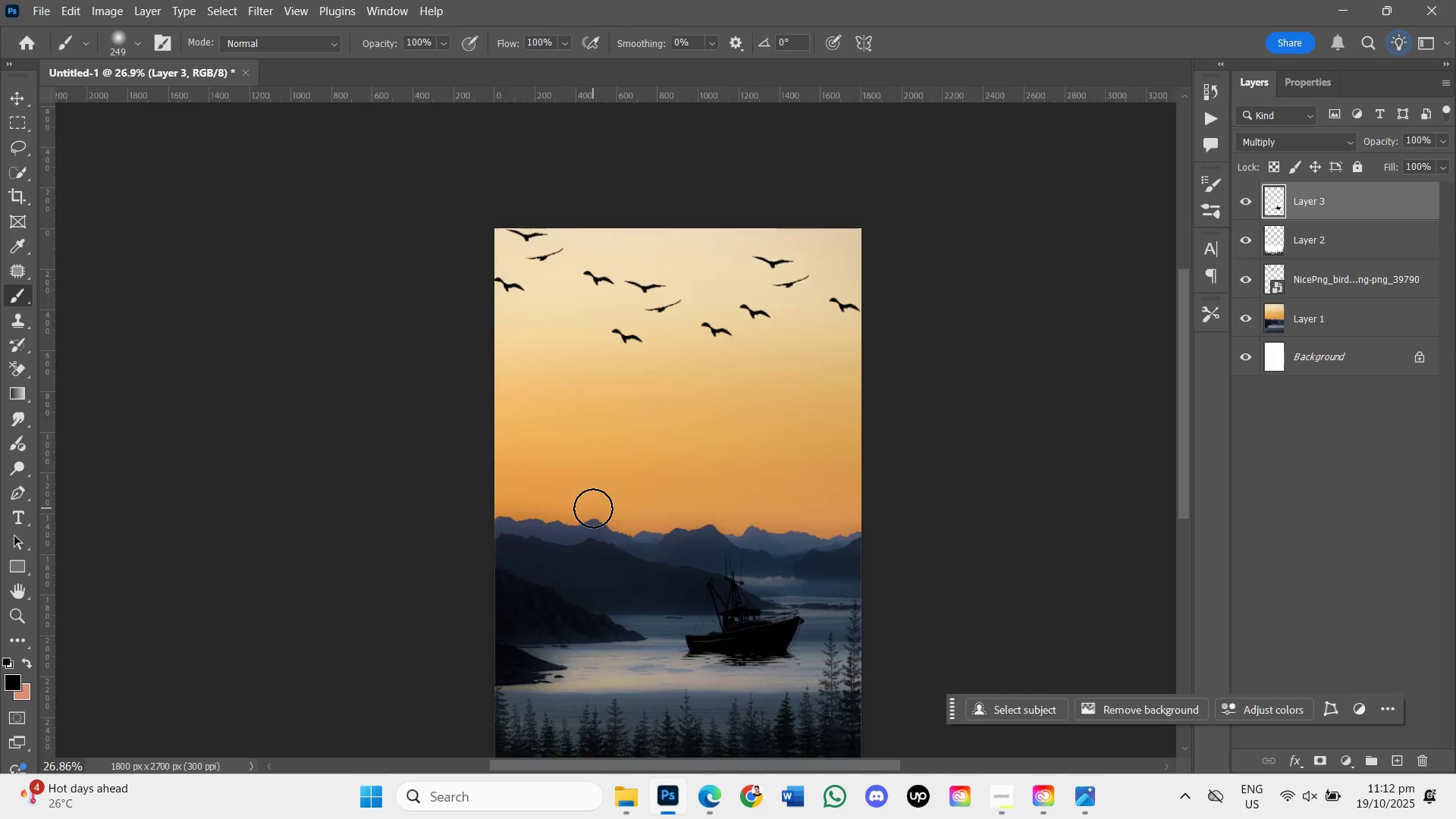 
scroll: coordinate [593, 508], scroll_direction: down, amount: 3.0
 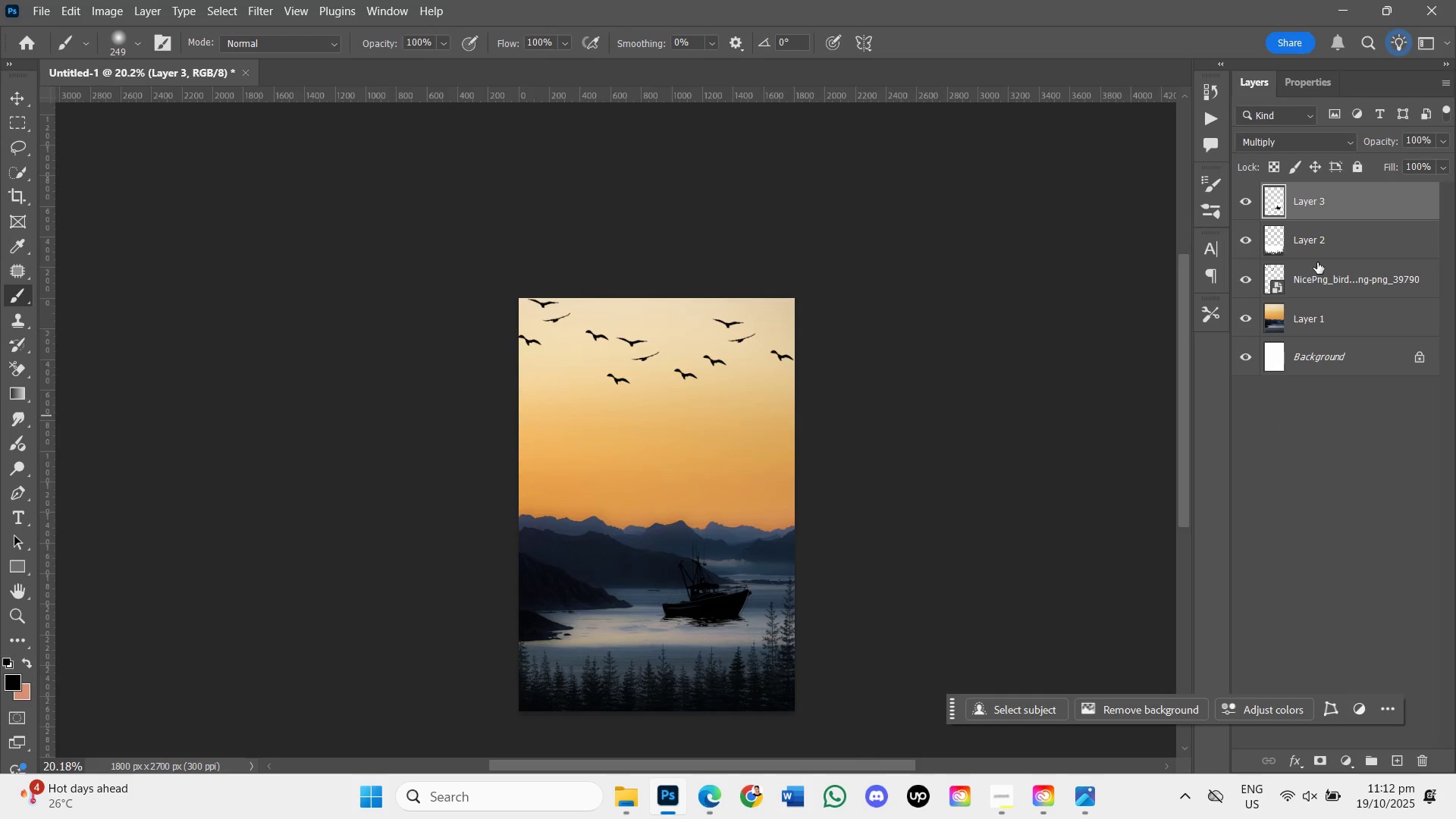 
hold_key(key=ControlLeft, duration=1.5)
 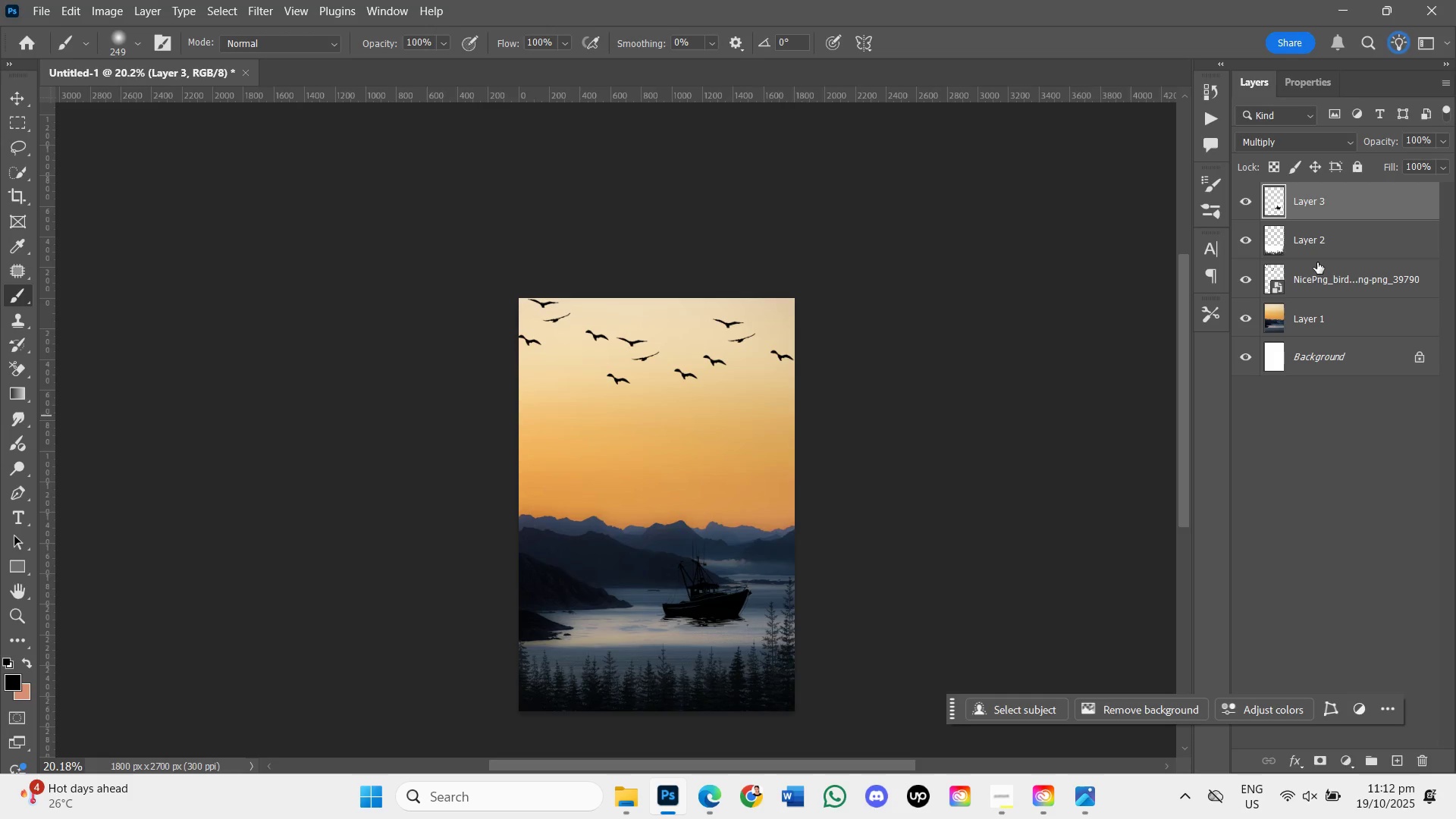 
hold_key(key=ControlLeft, duration=1.5)
 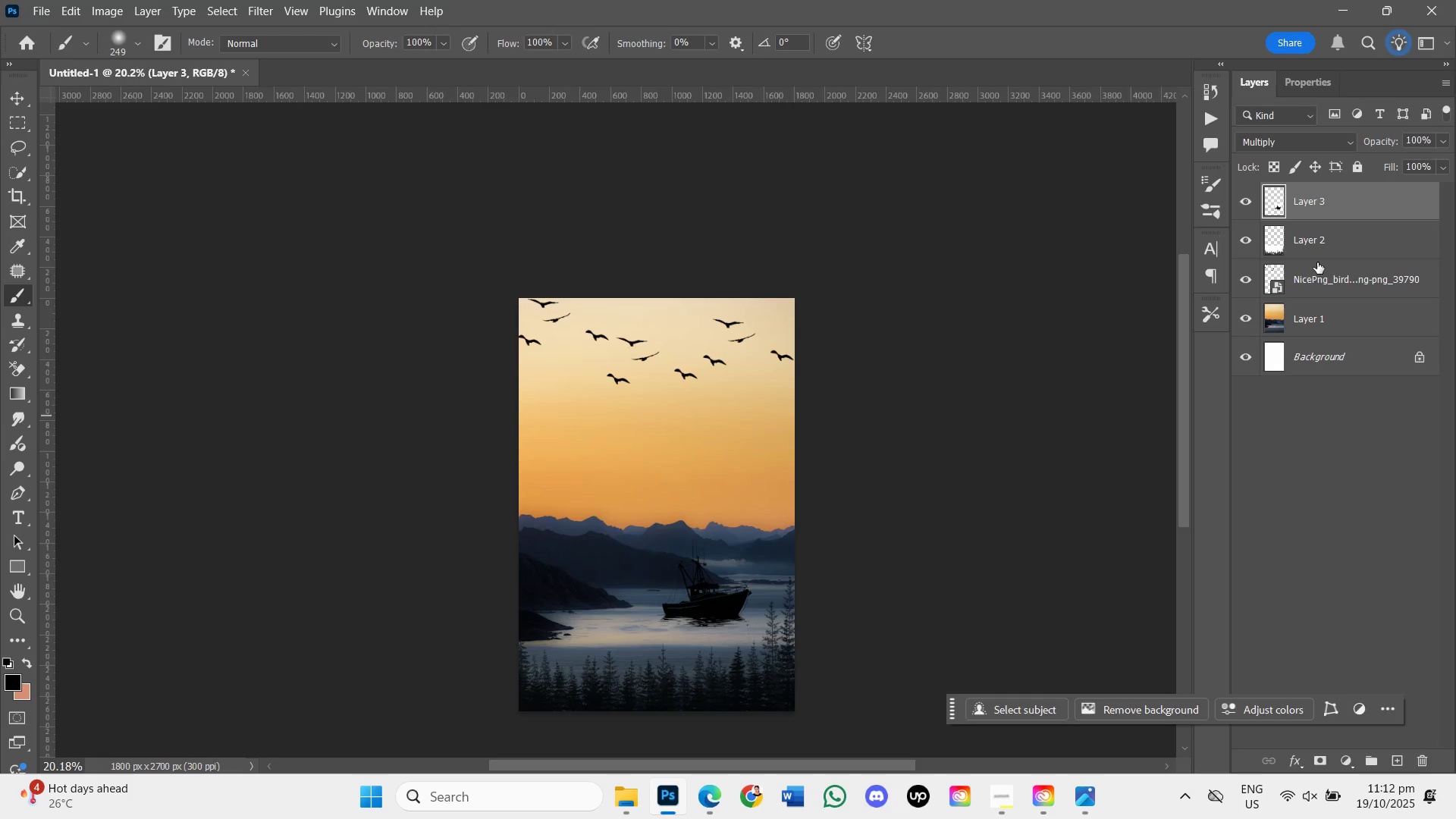 
hold_key(key=ControlLeft, duration=4.66)
 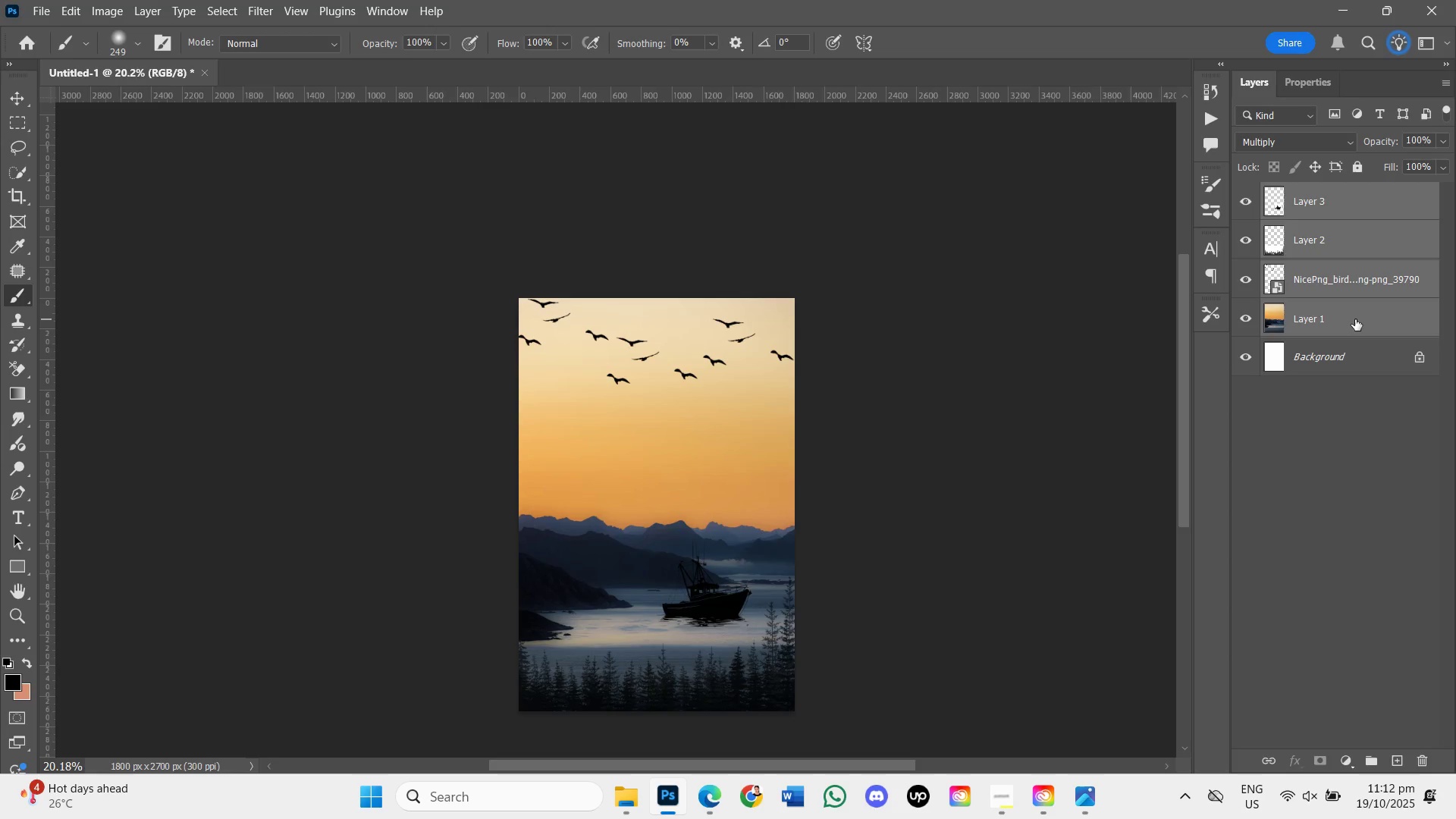 
hold_key(key=ShiftLeft, duration=1.5)
 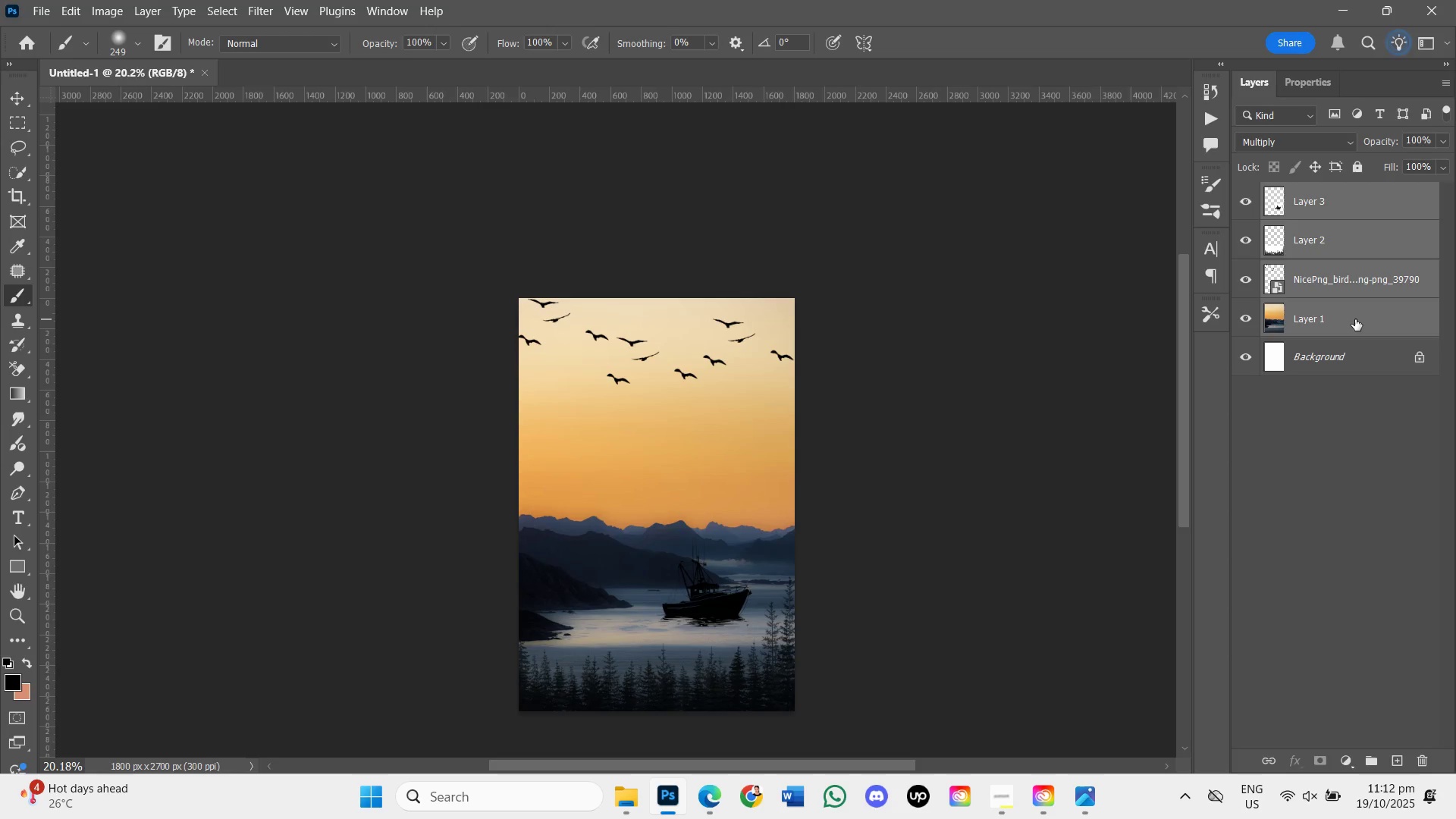 
hold_key(key=ShiftLeft, duration=1.49)
left_click([1355, 319])
 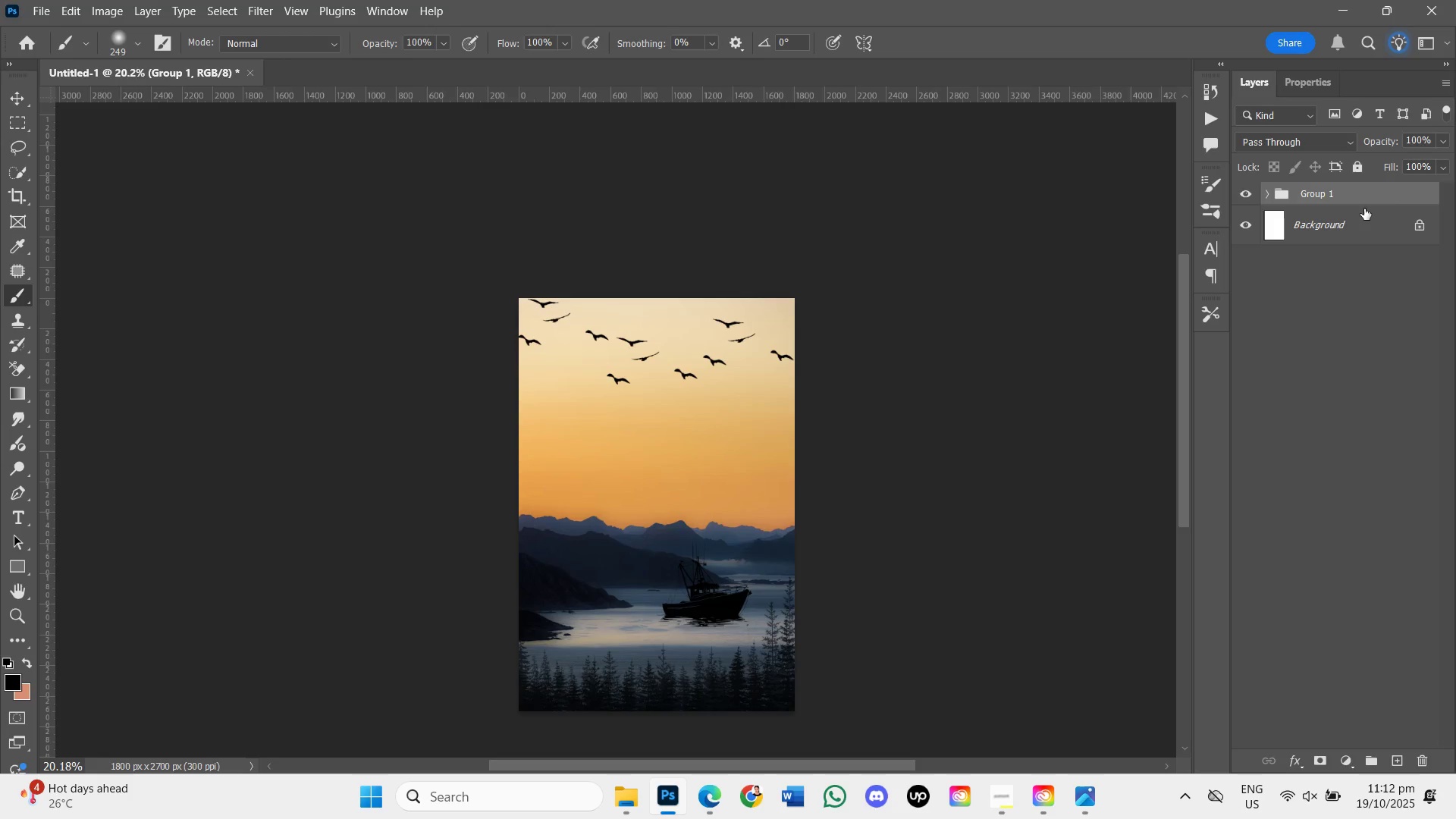 
wait(9.95)
 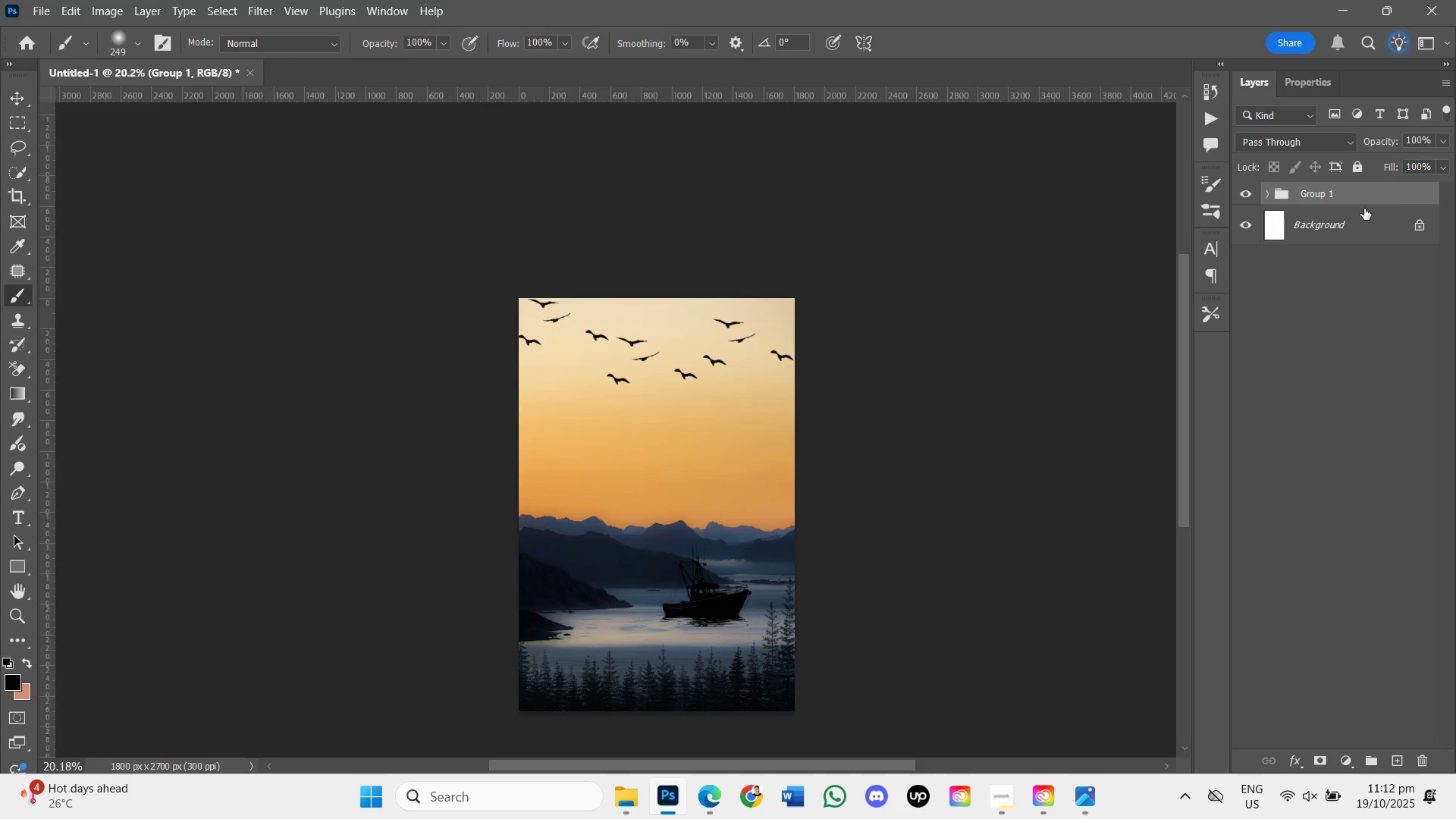 
double_click([1355, 188])
 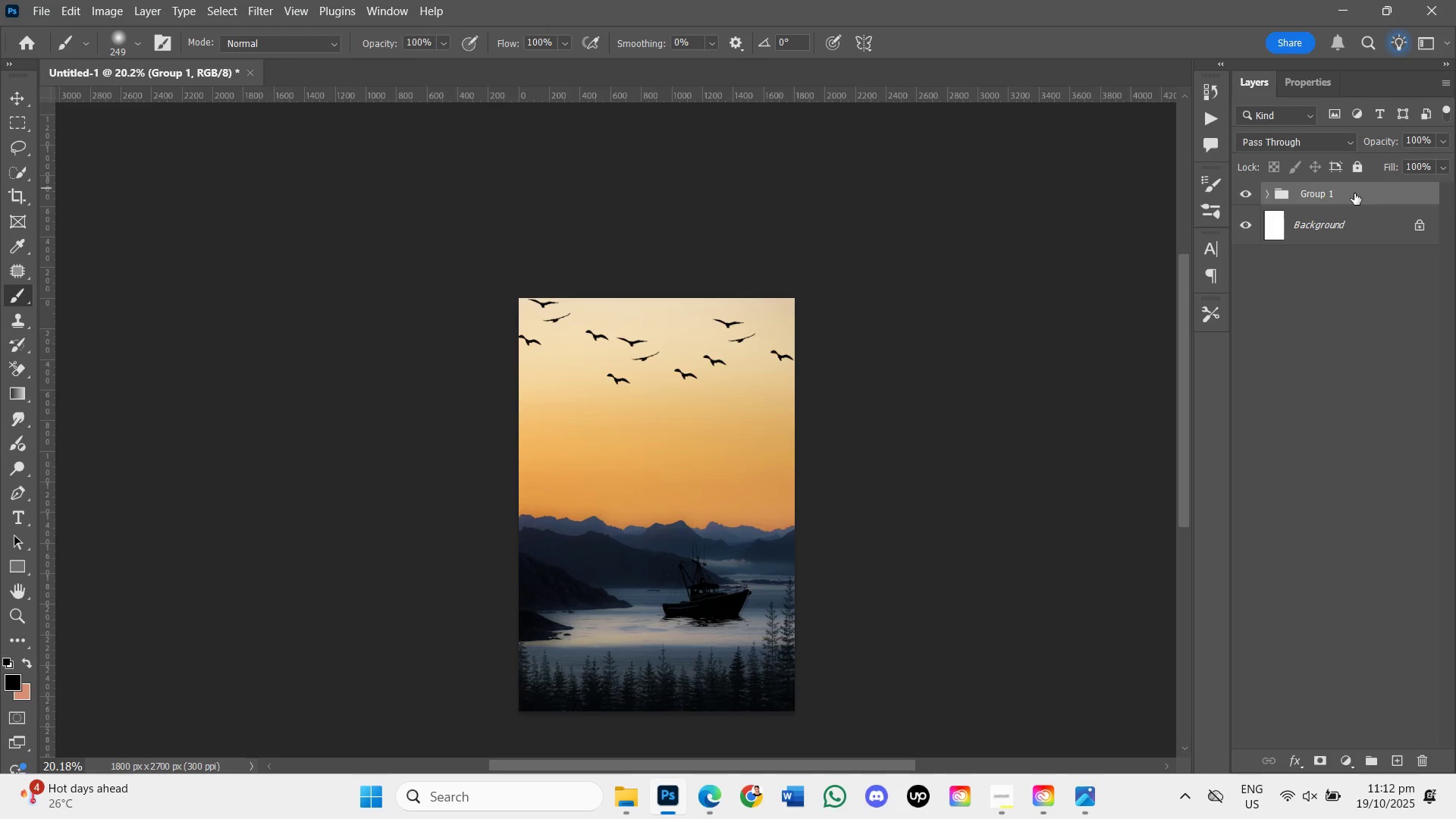 
double_click([1354, 194])
 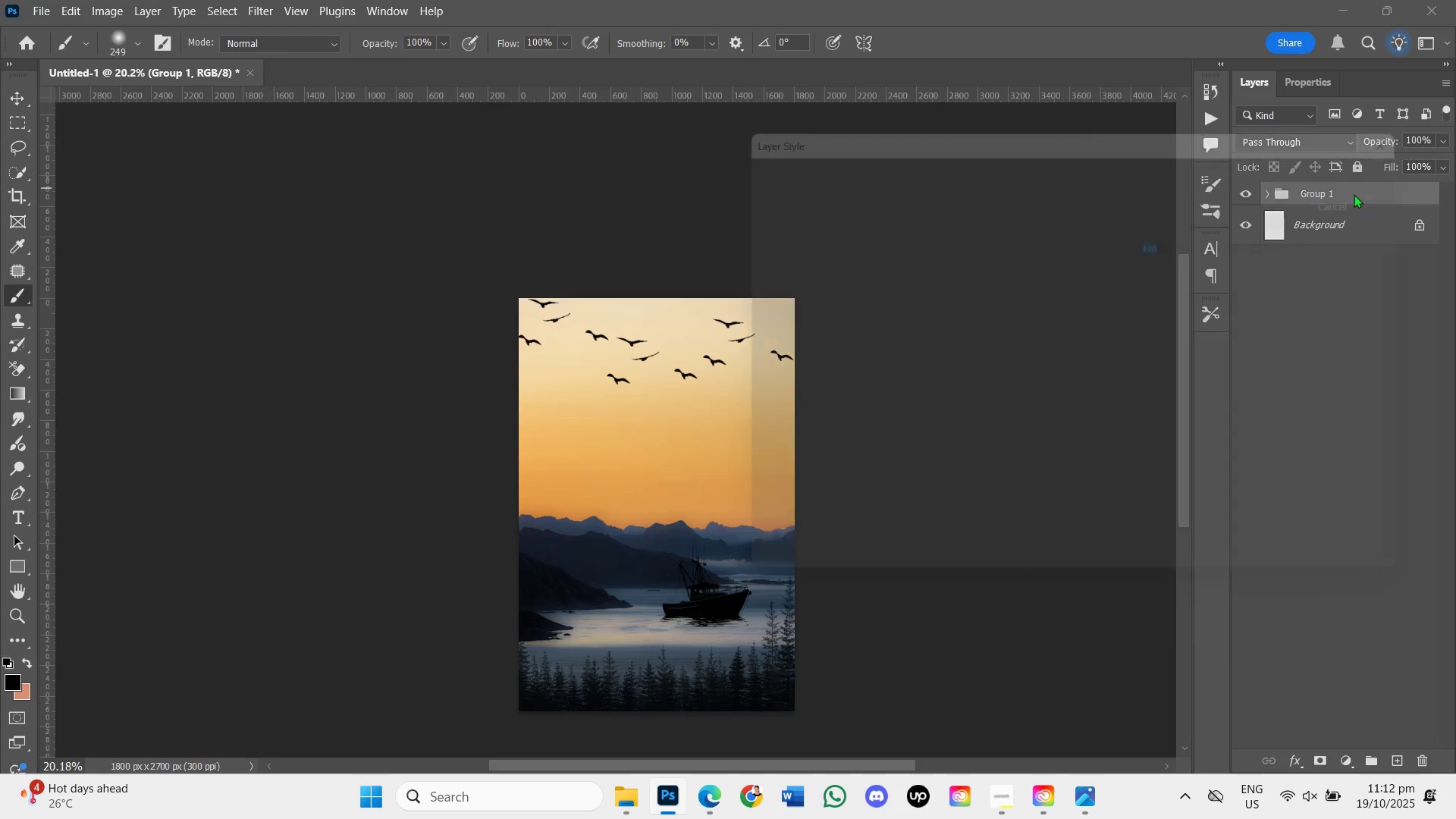 
right_click([1354, 194])
 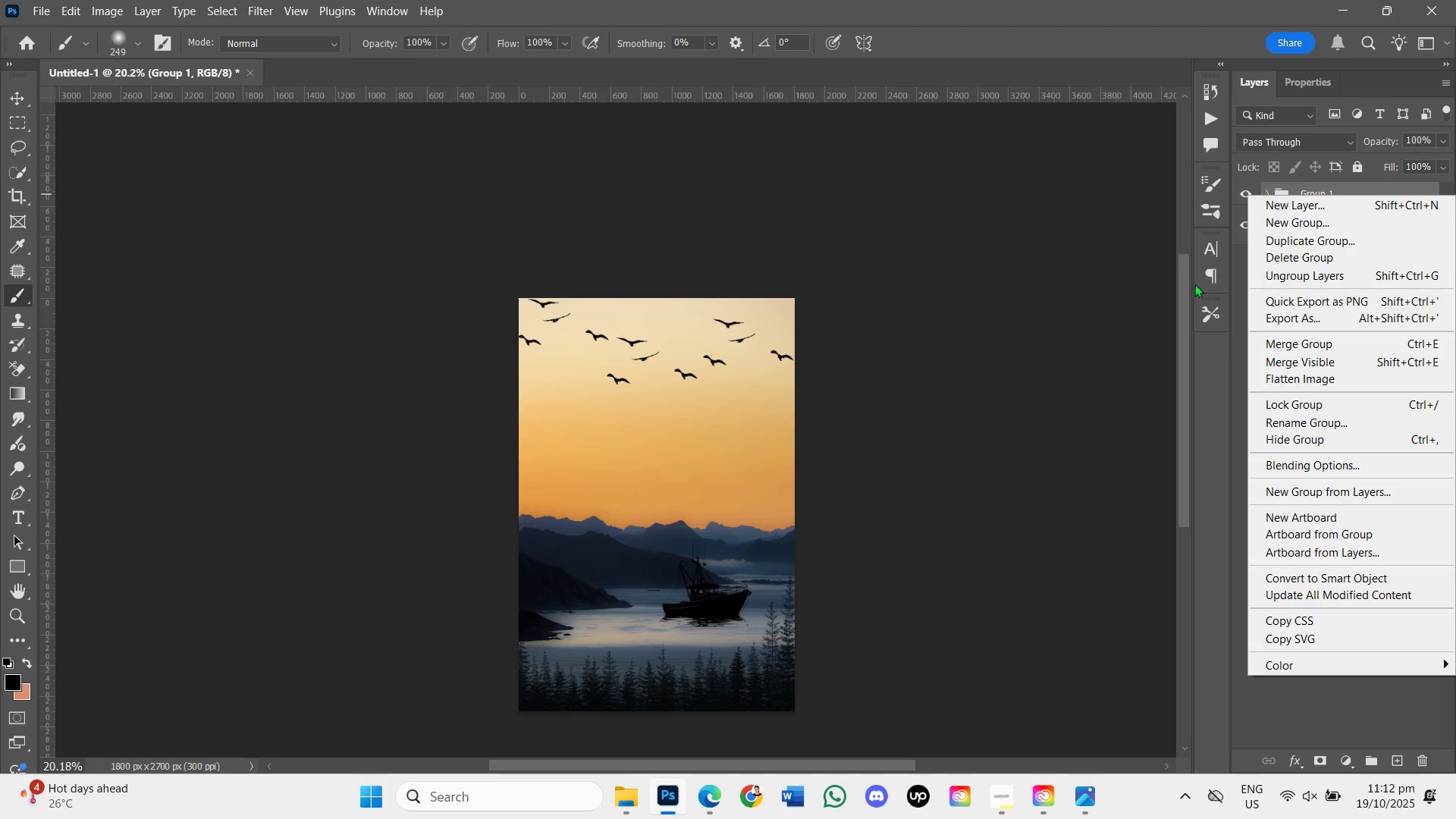 
left_click([1082, 315])
 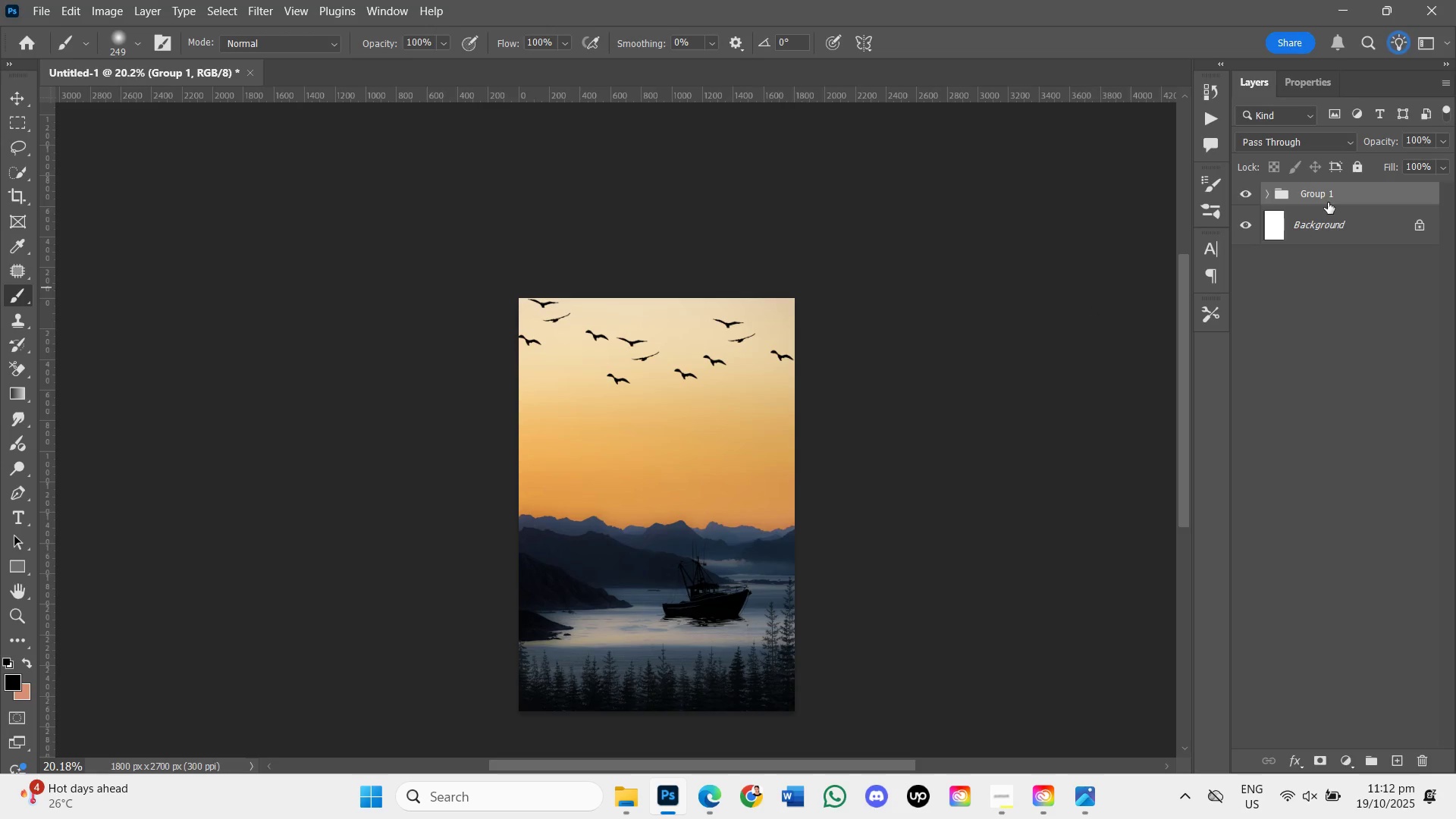 
right_click([1330, 199])
 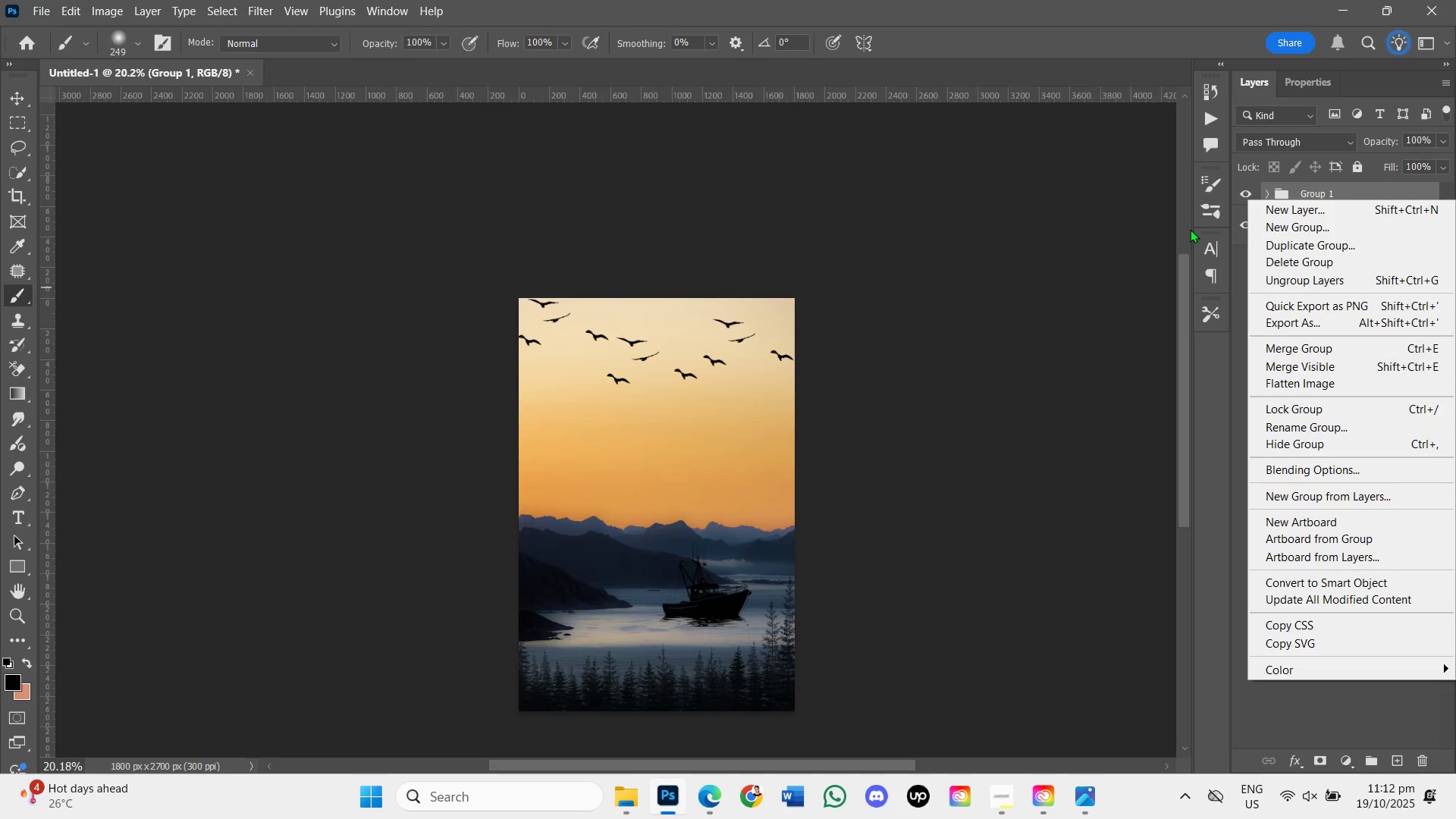 
left_click([1131, 240])
 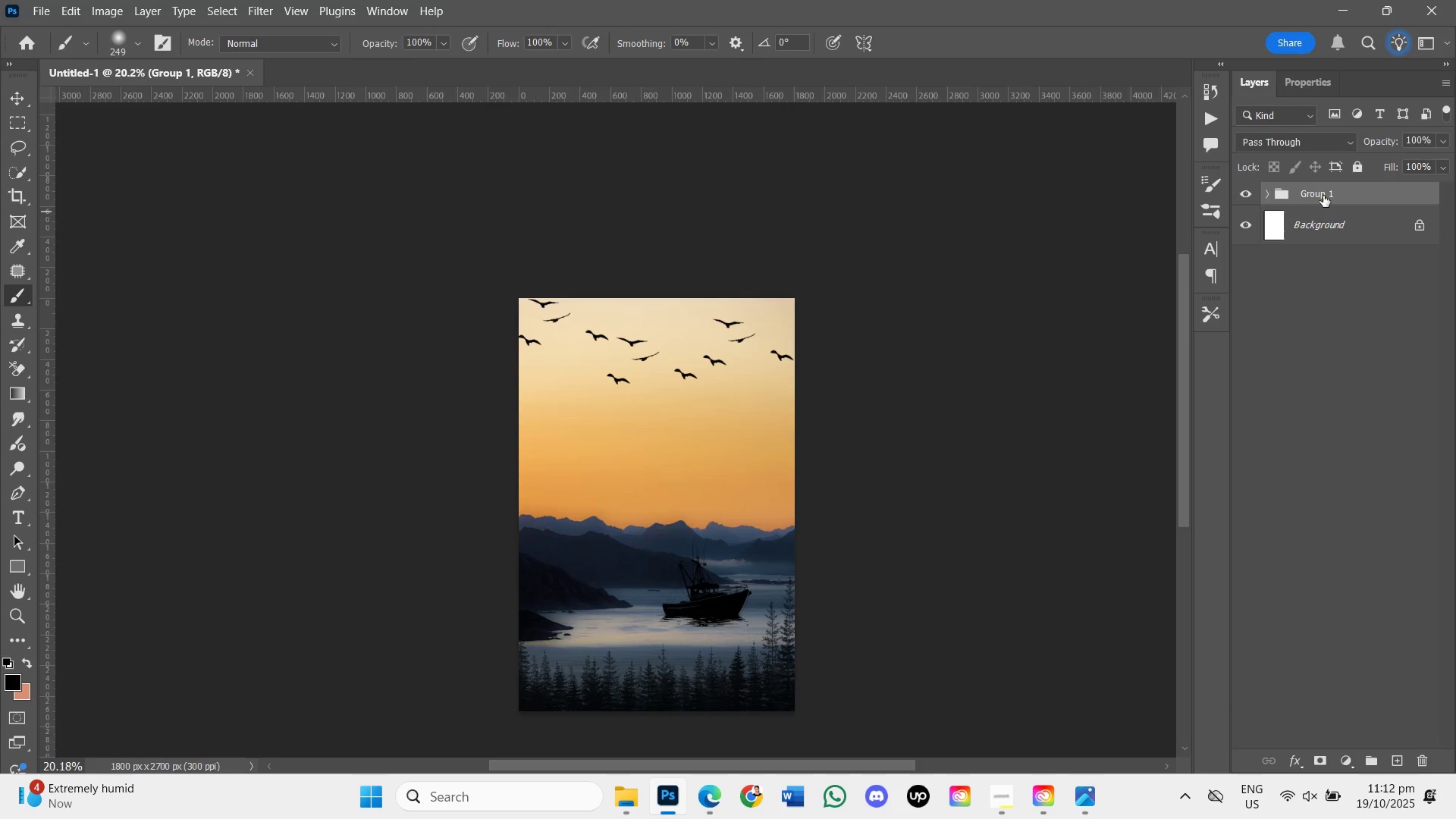 
left_click([1323, 194])
 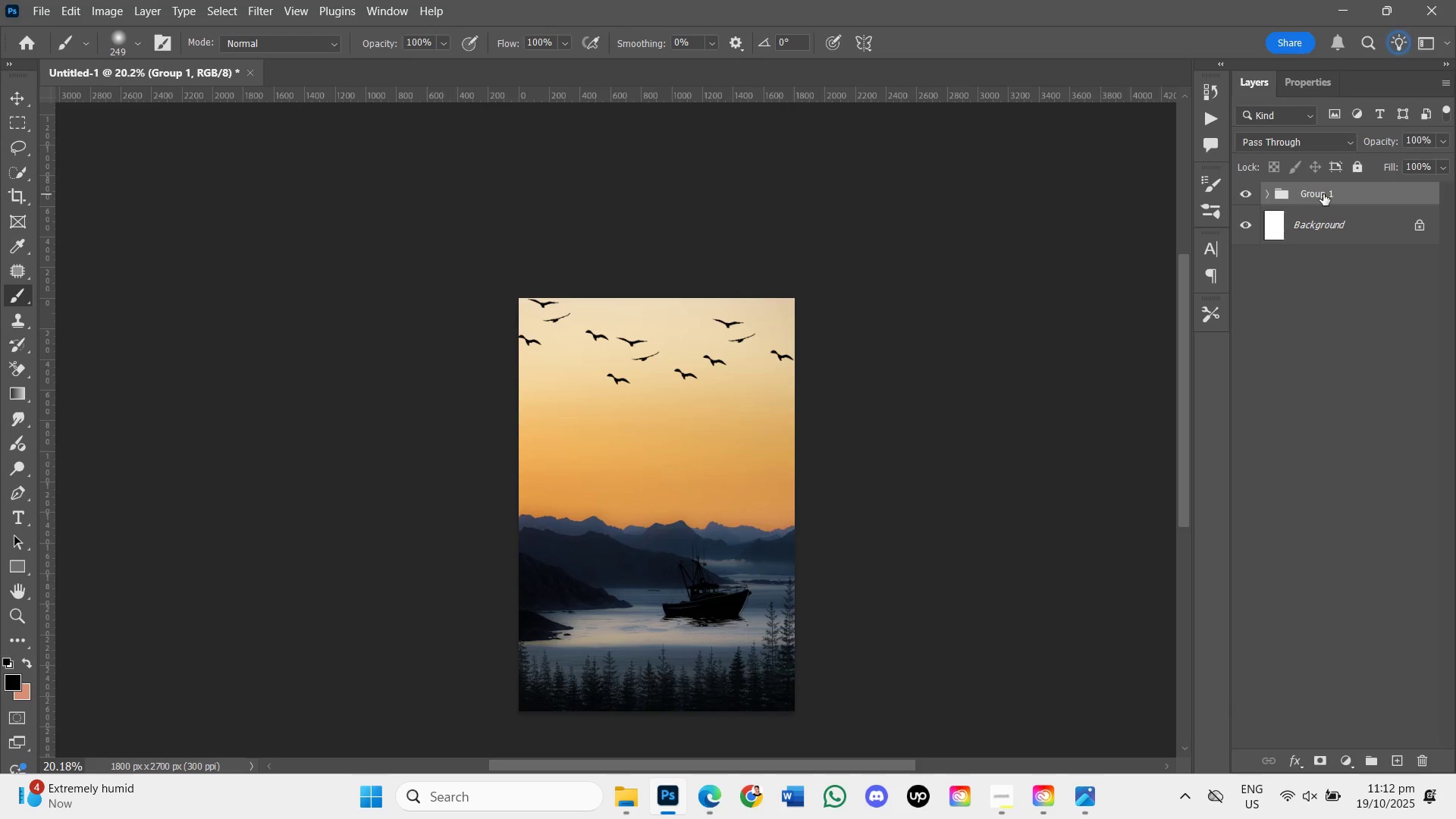 
left_click([1323, 194])
 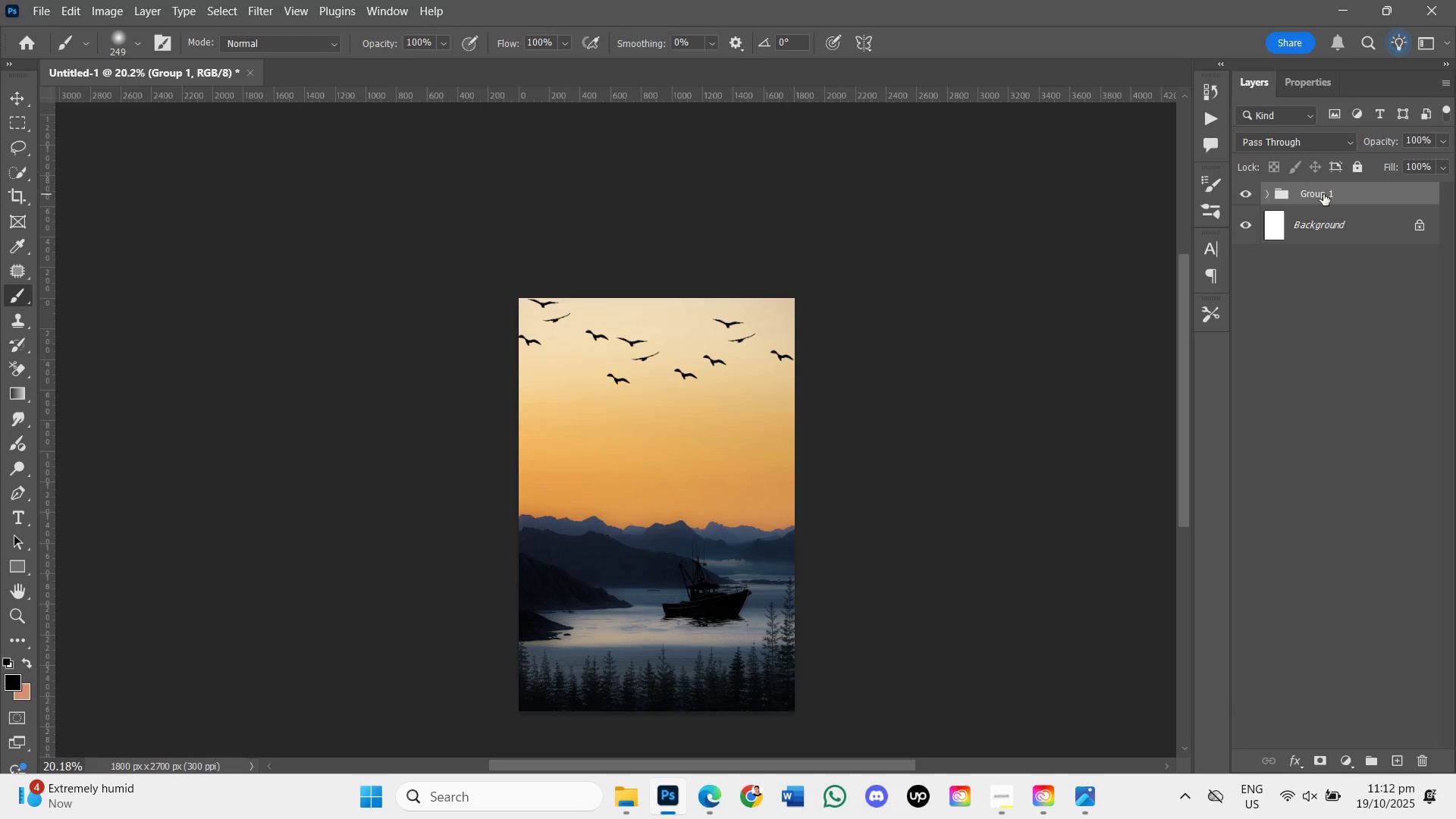 
double_click([1323, 194])
 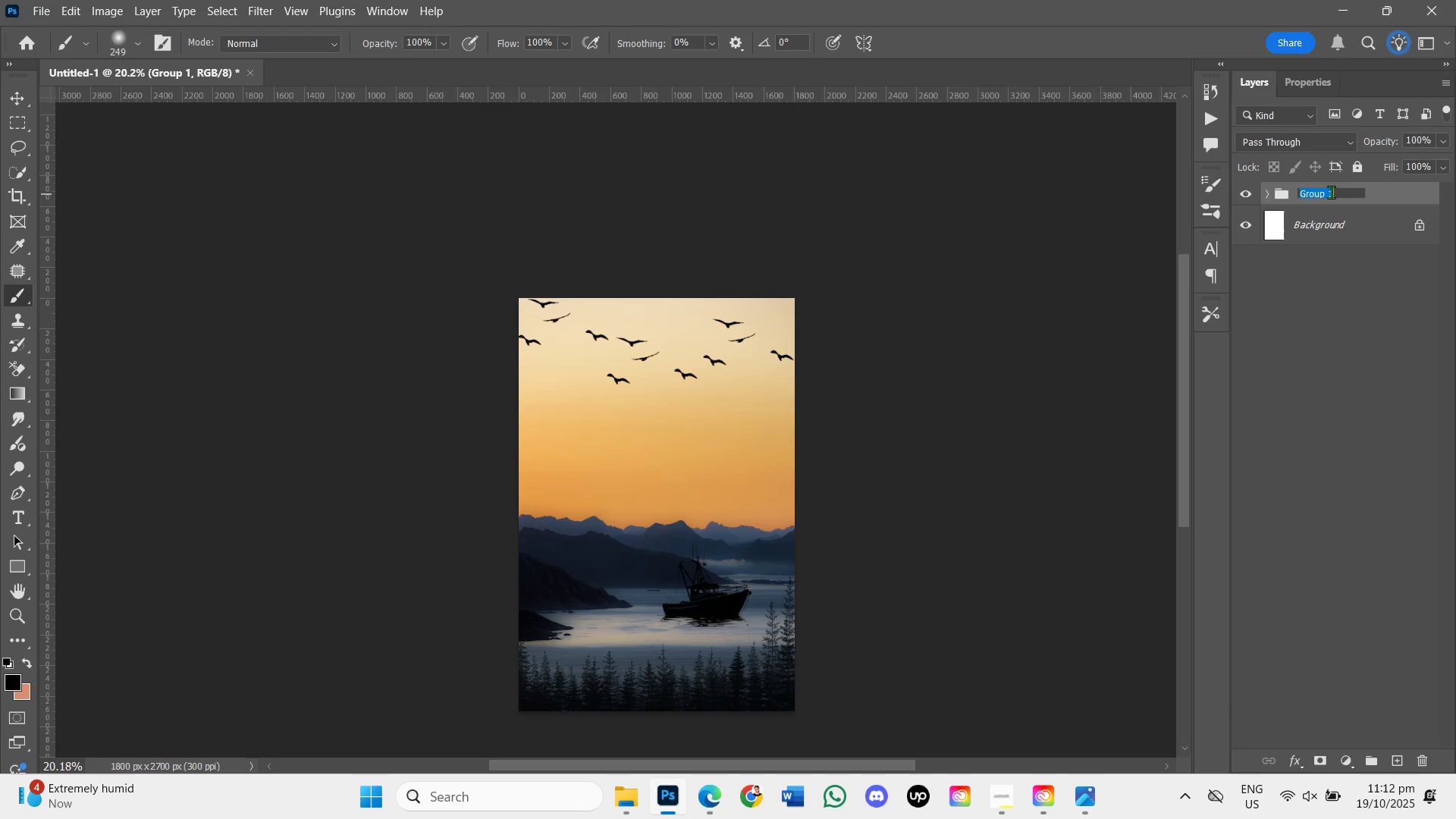 
key(Backspace)
type(Elements )
 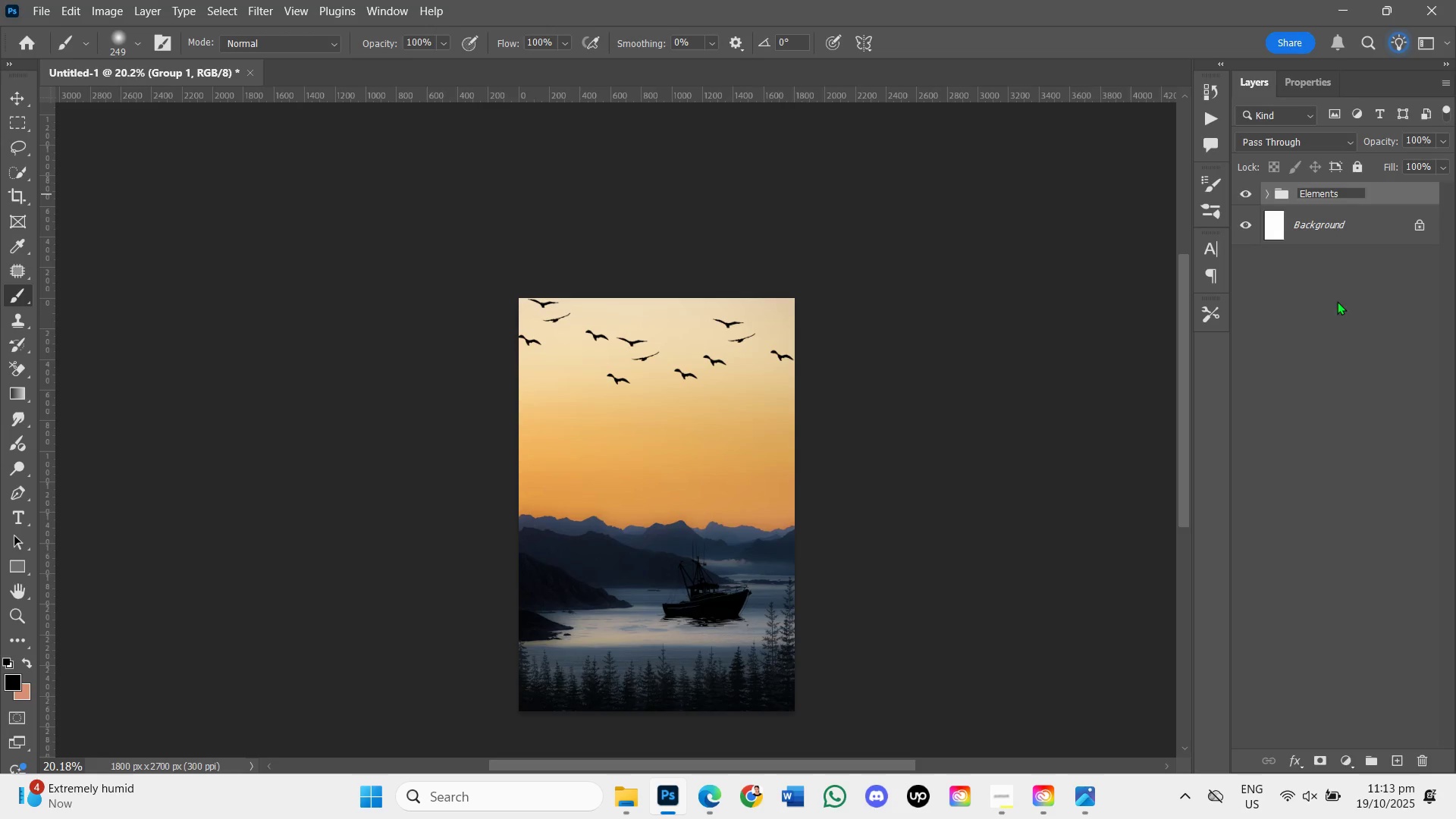 
left_click([1336, 302])
 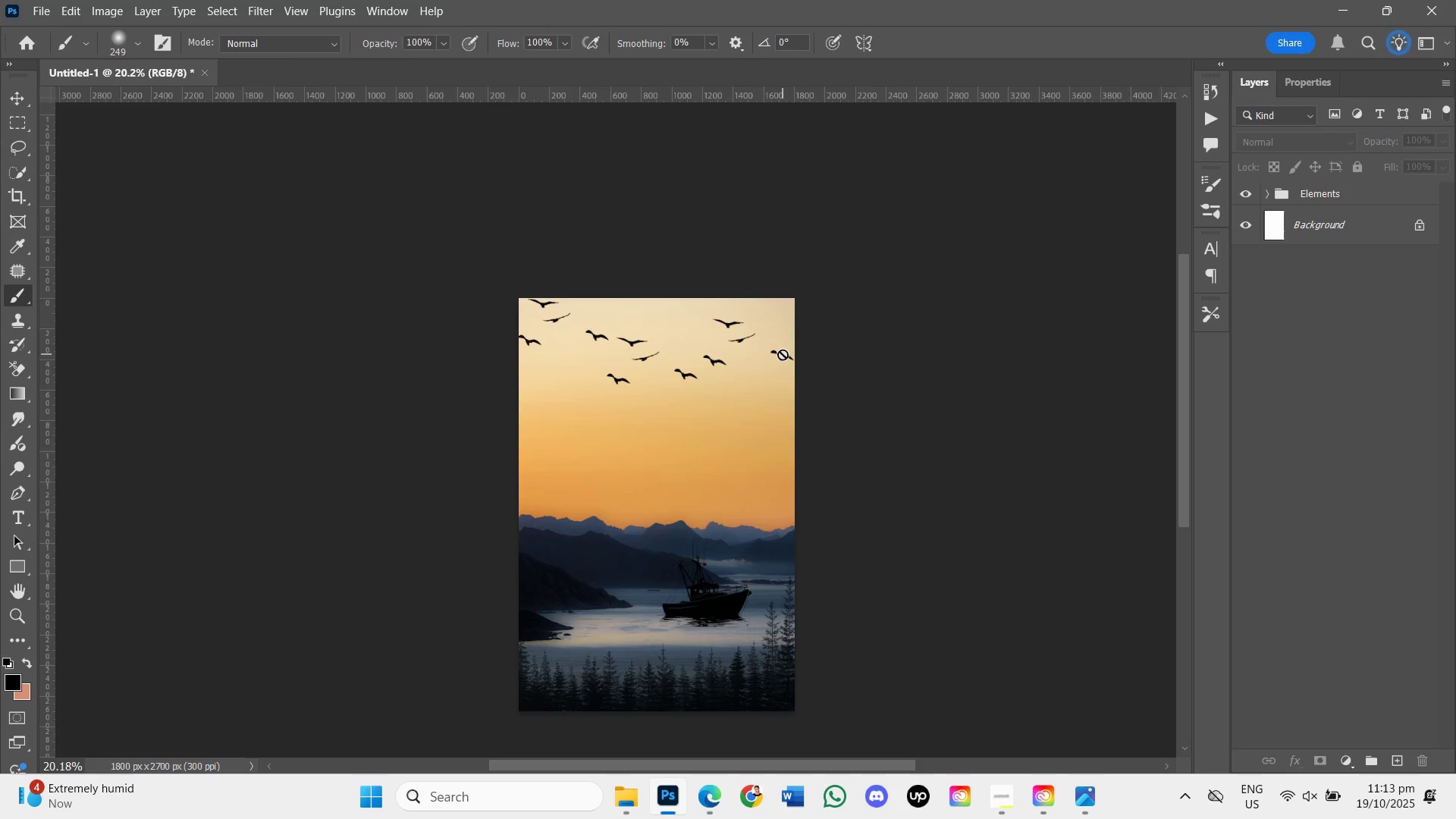 
scroll: coordinate [753, 385], scroll_direction: up, amount: 2.0
 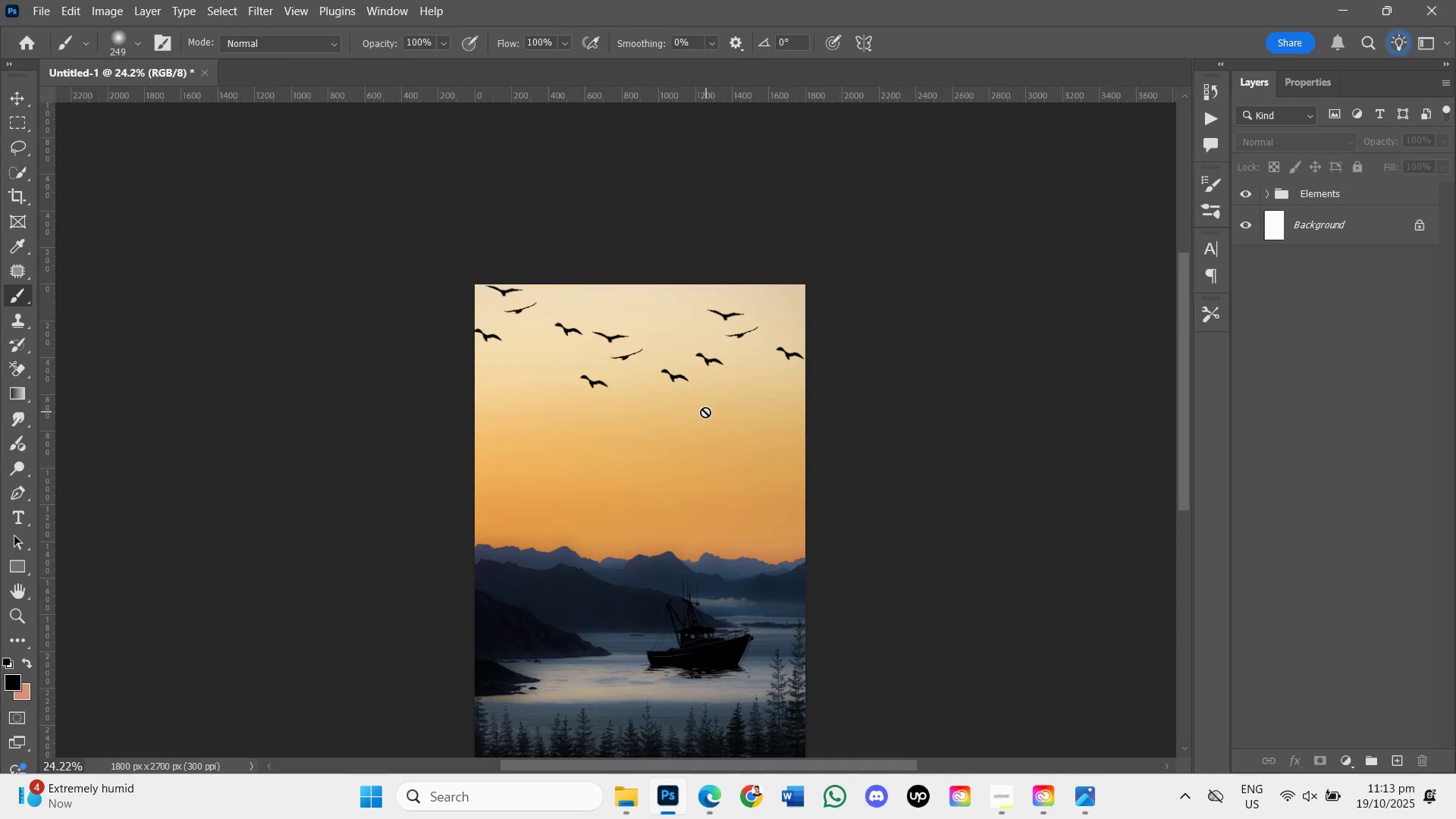 
hold_key(key=Space, duration=1.44)
 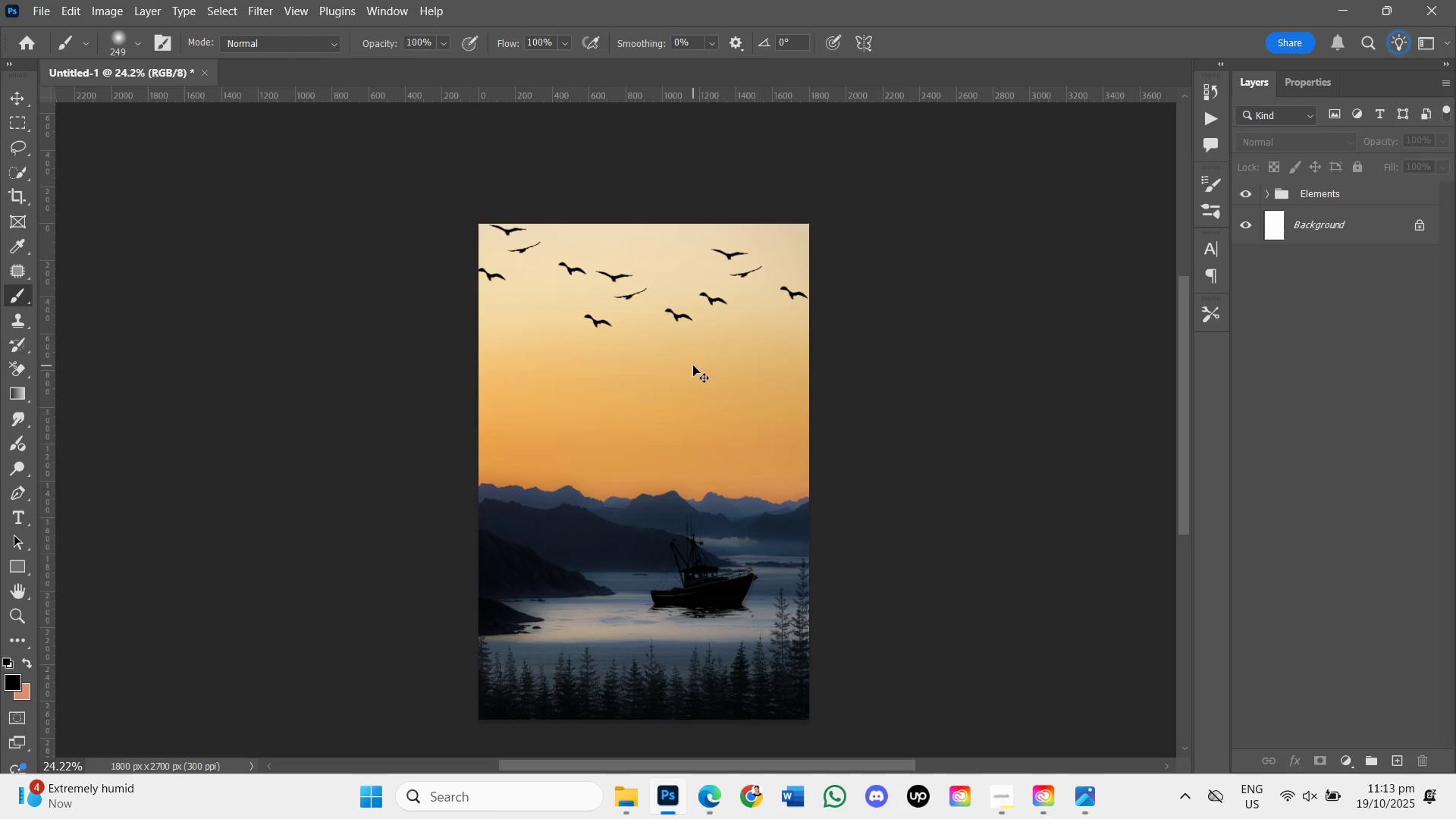 
left_click_drag(start_coordinate=[689, 426], to_coordinate=[693, 366])
 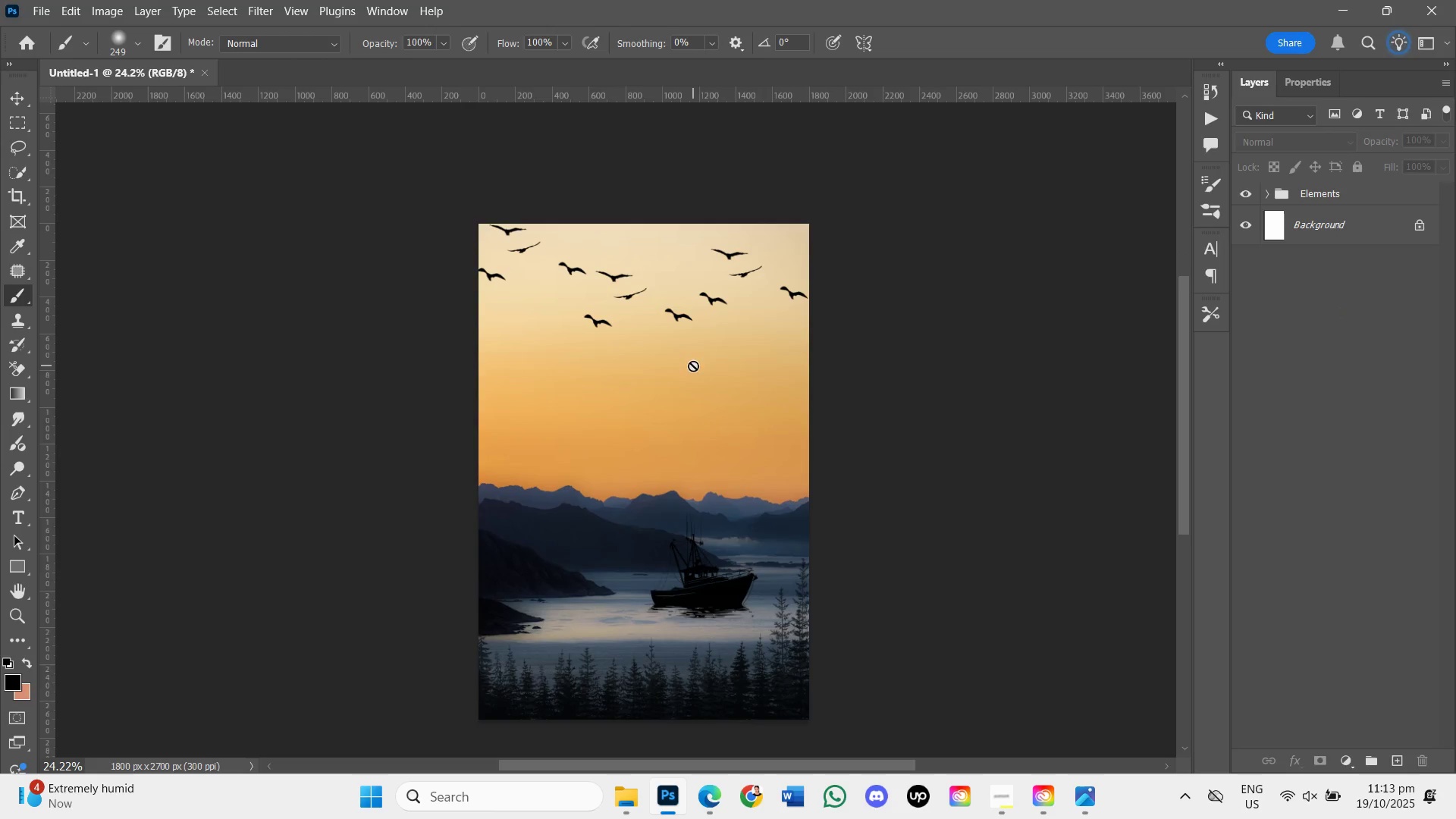 
key(Control+T)
 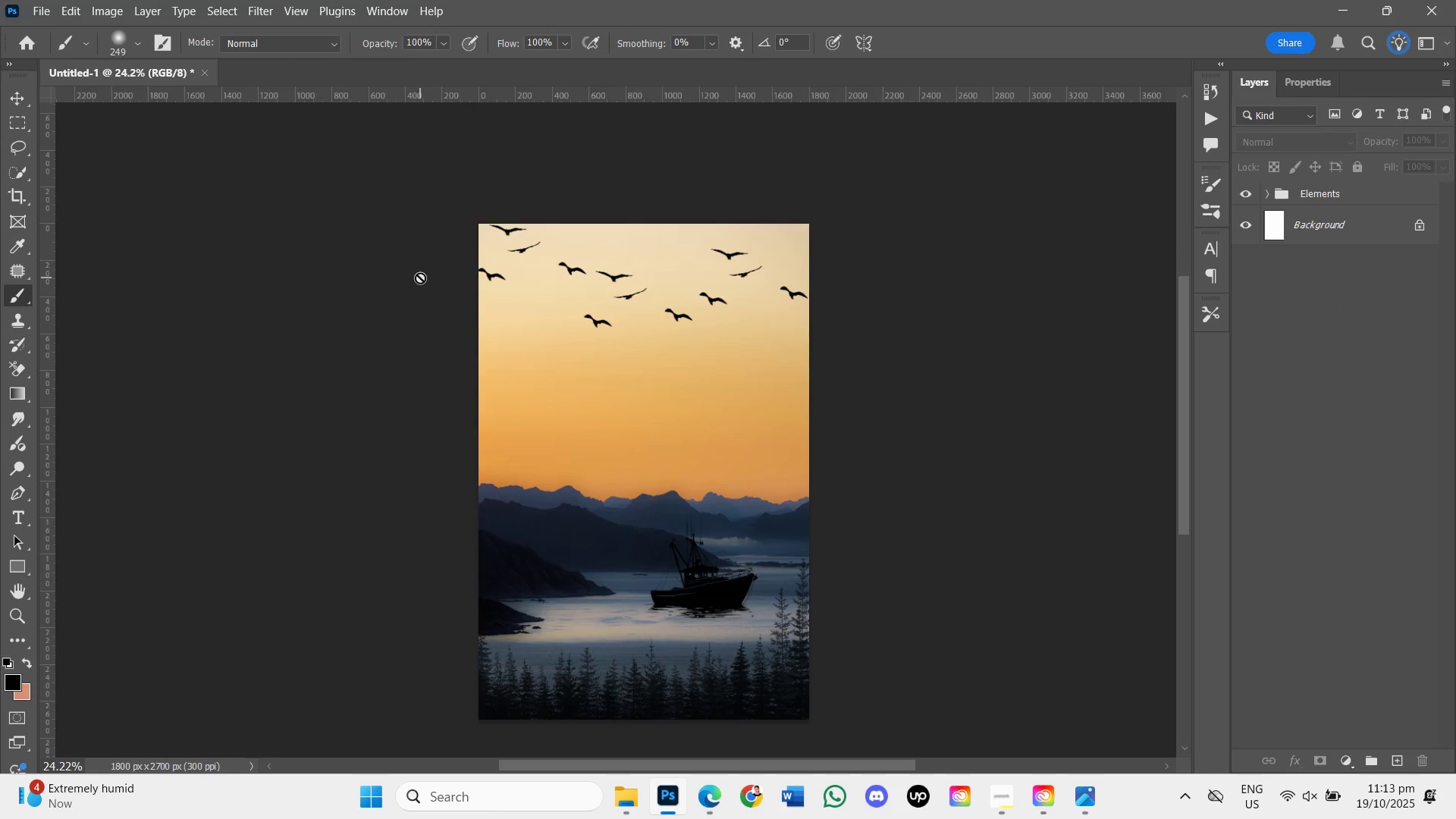 
key(T)
 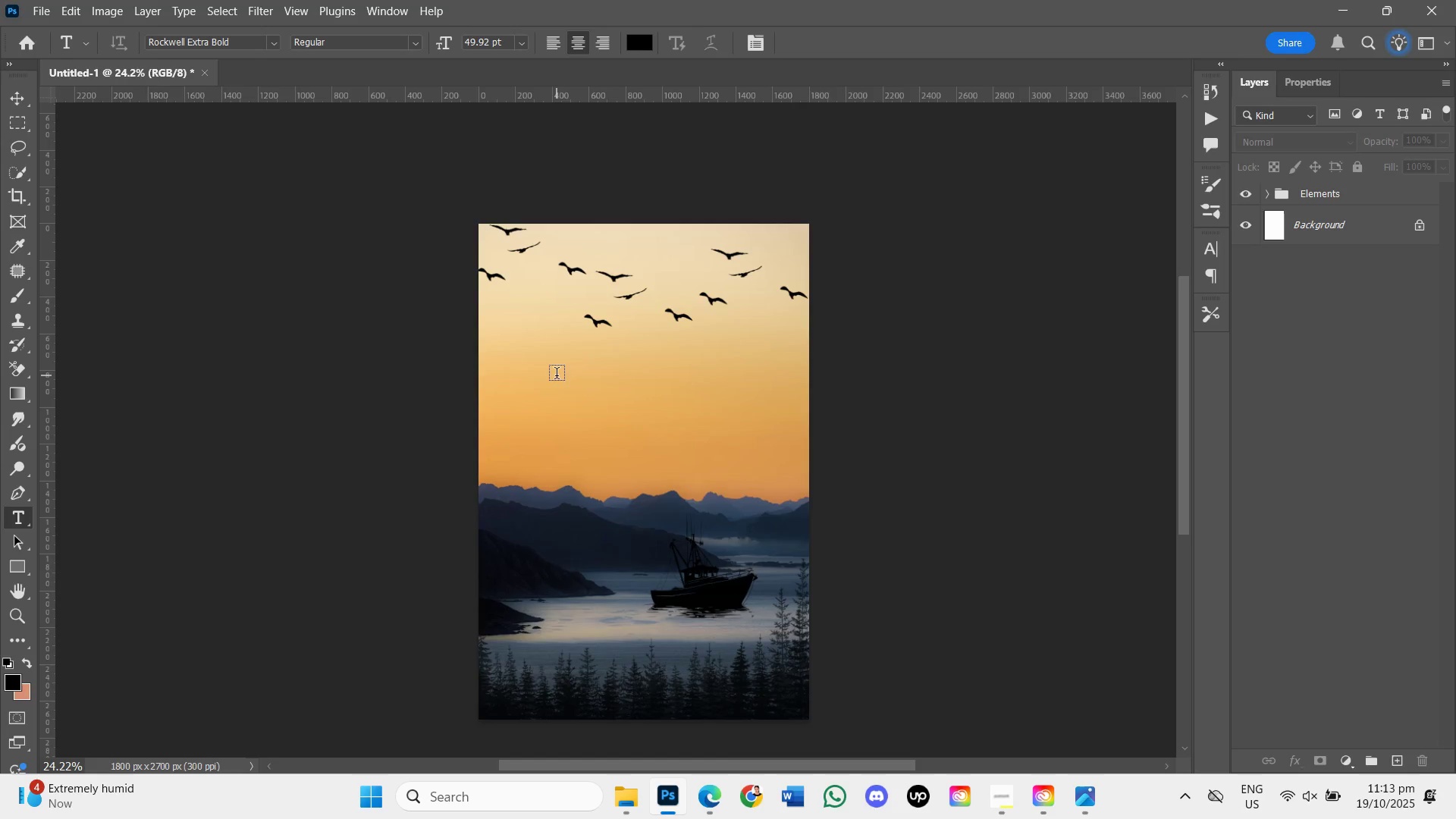 
left_click([550, 369])
 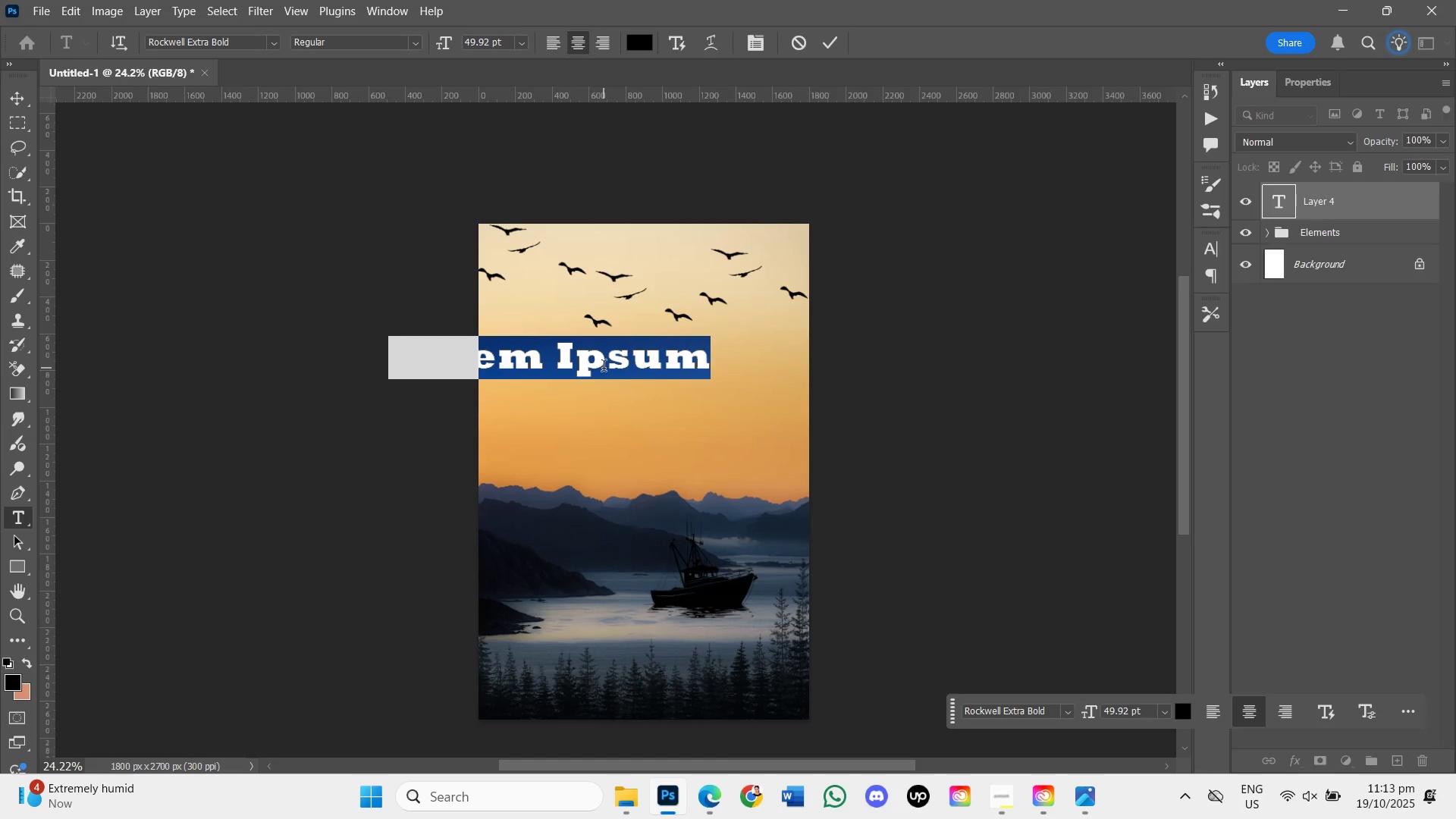 
key(Backspace)
 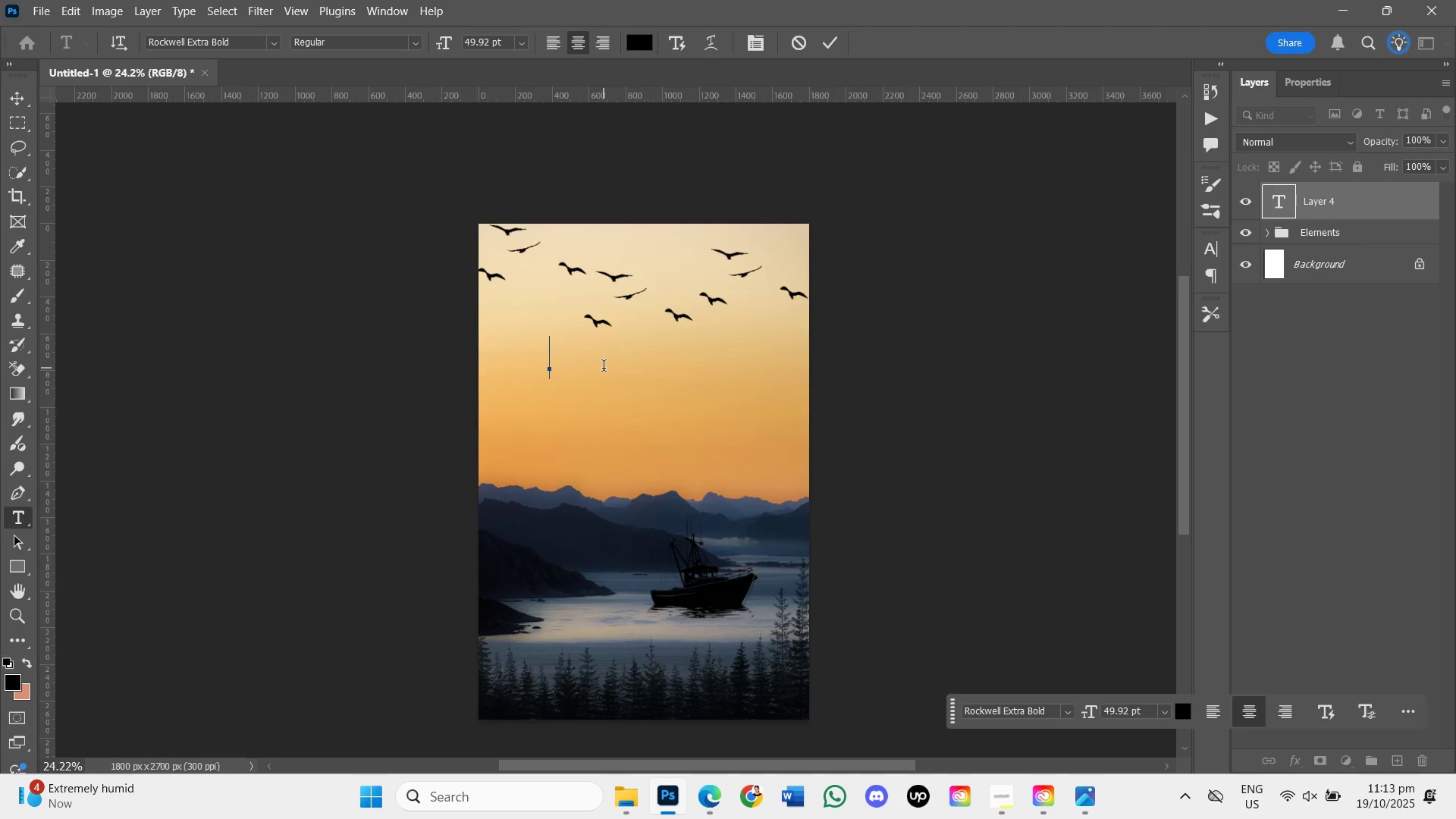 
key(CapsLock)
 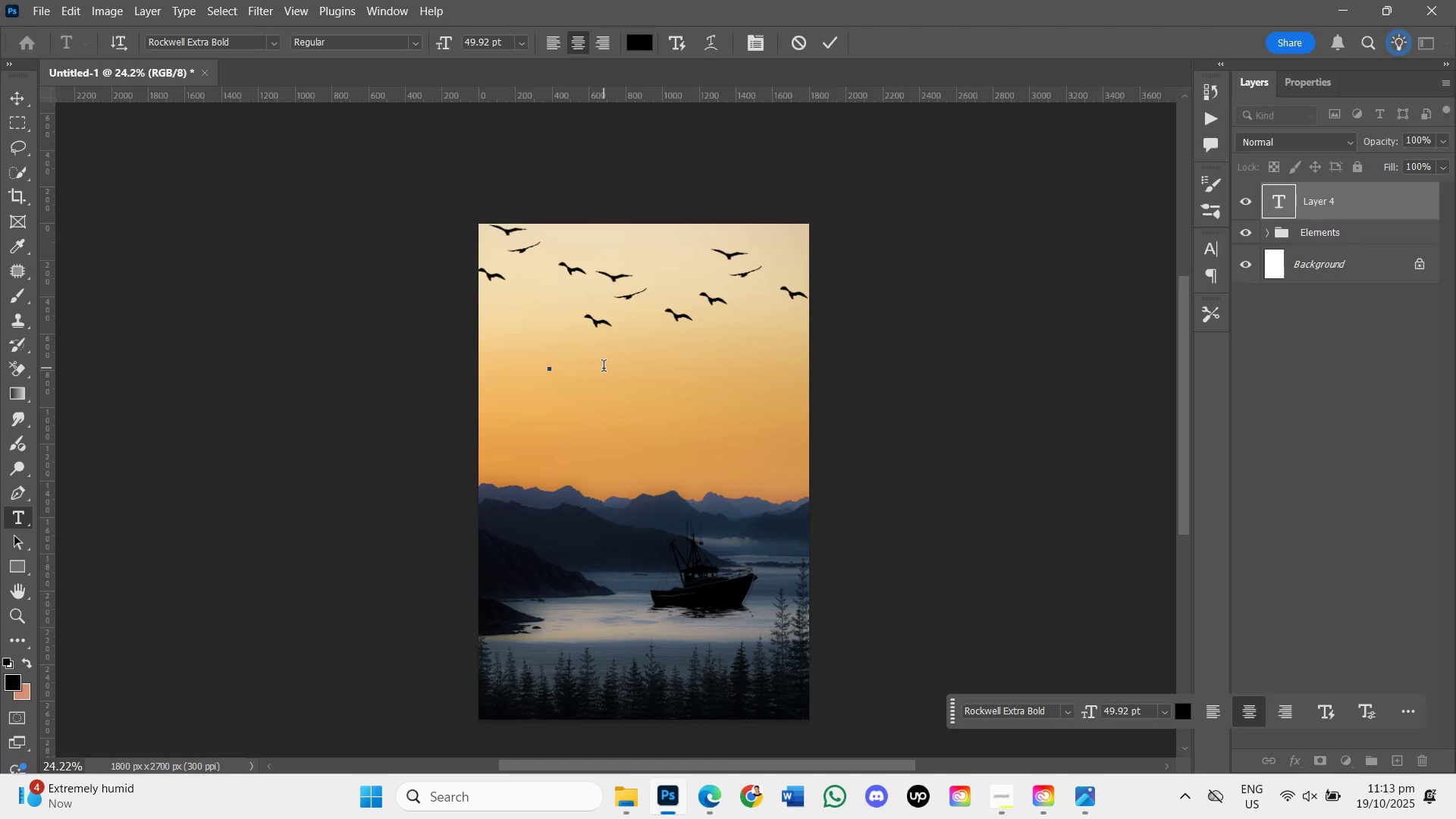 
key(T)
 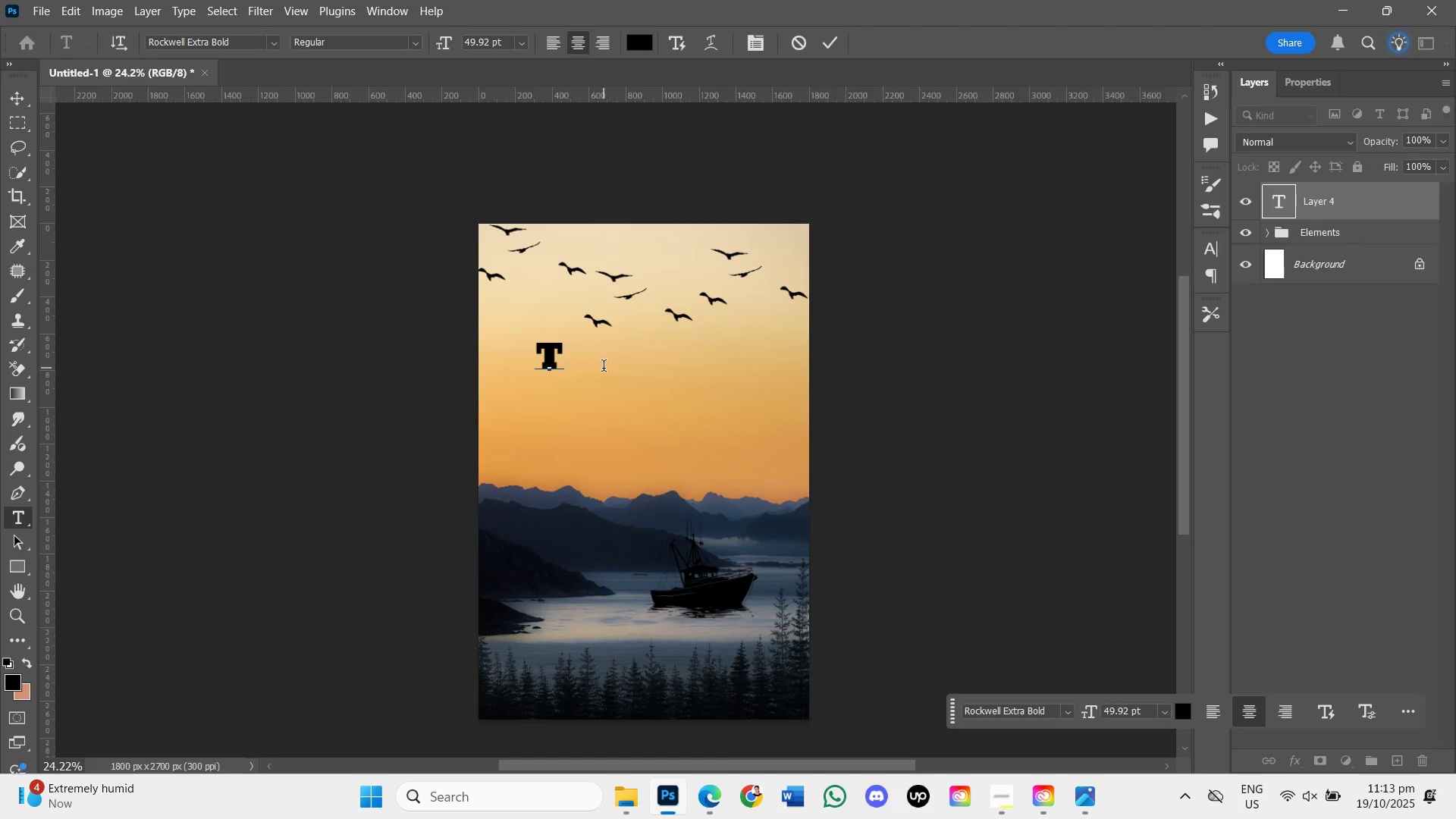 
type(HE ART OF LIFE)
 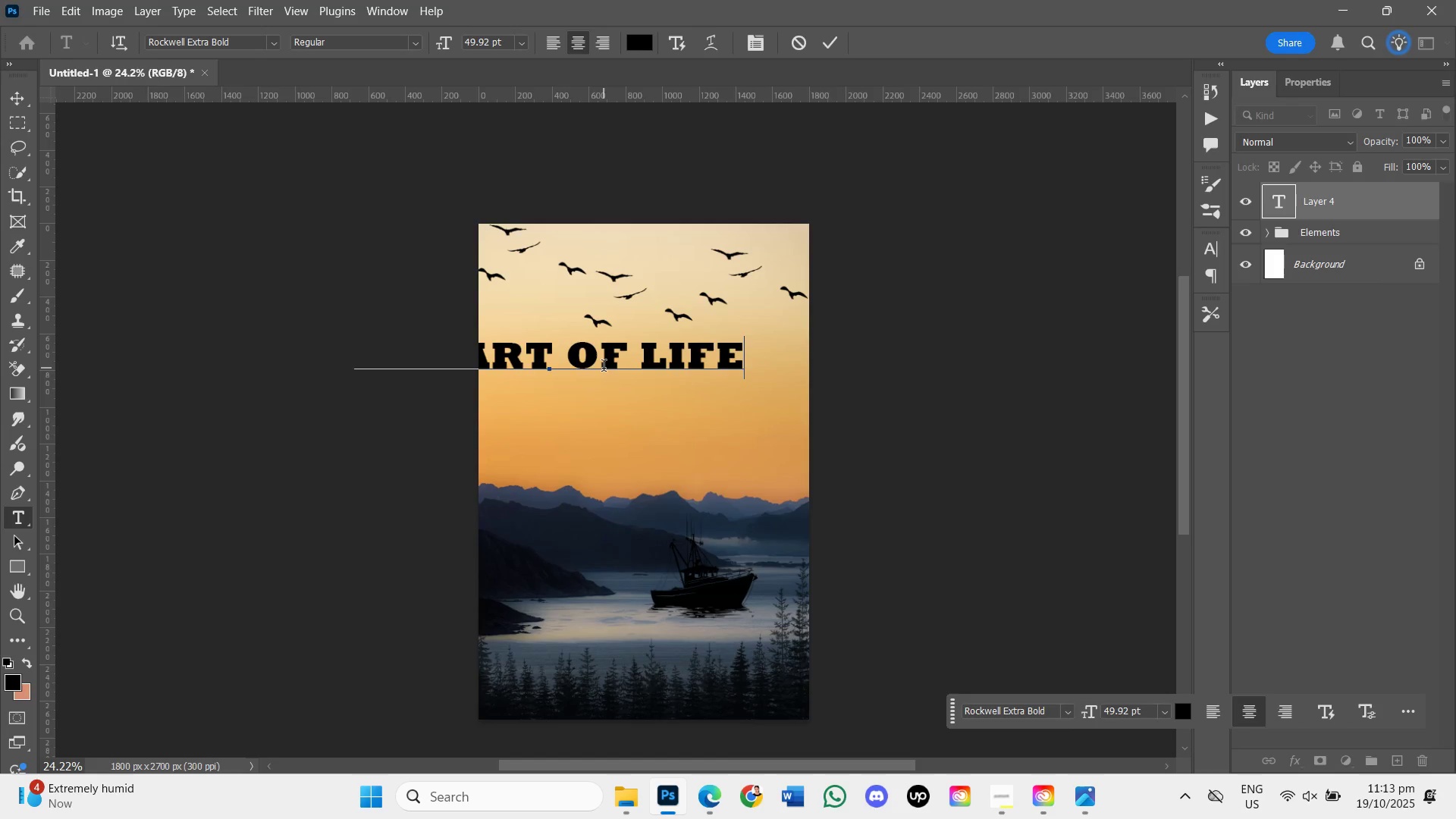 
key(Enter)
 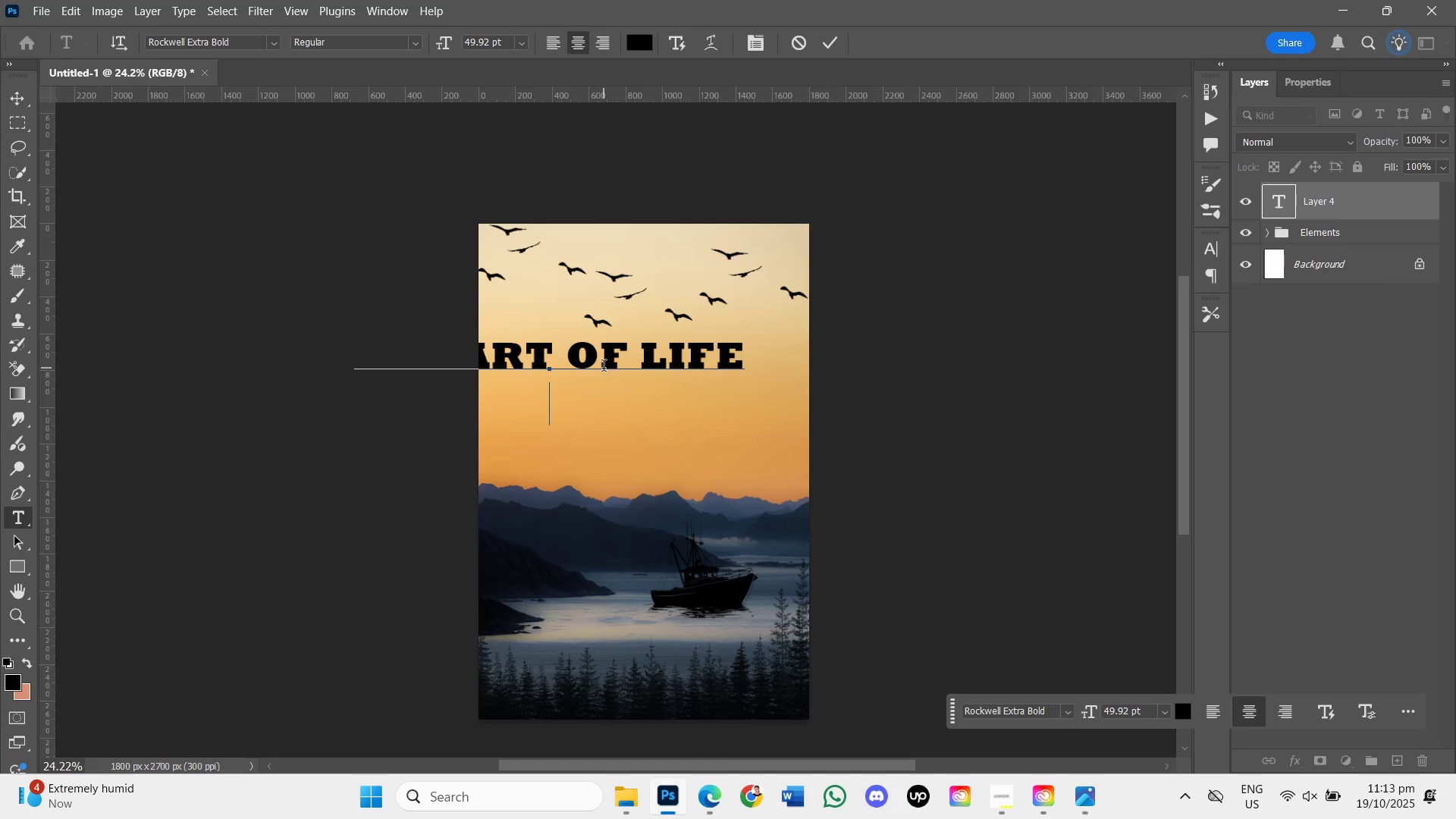 
type(Un)
key(Backspace)
type(NDERSTAND THE MEANING OF LIFE )
 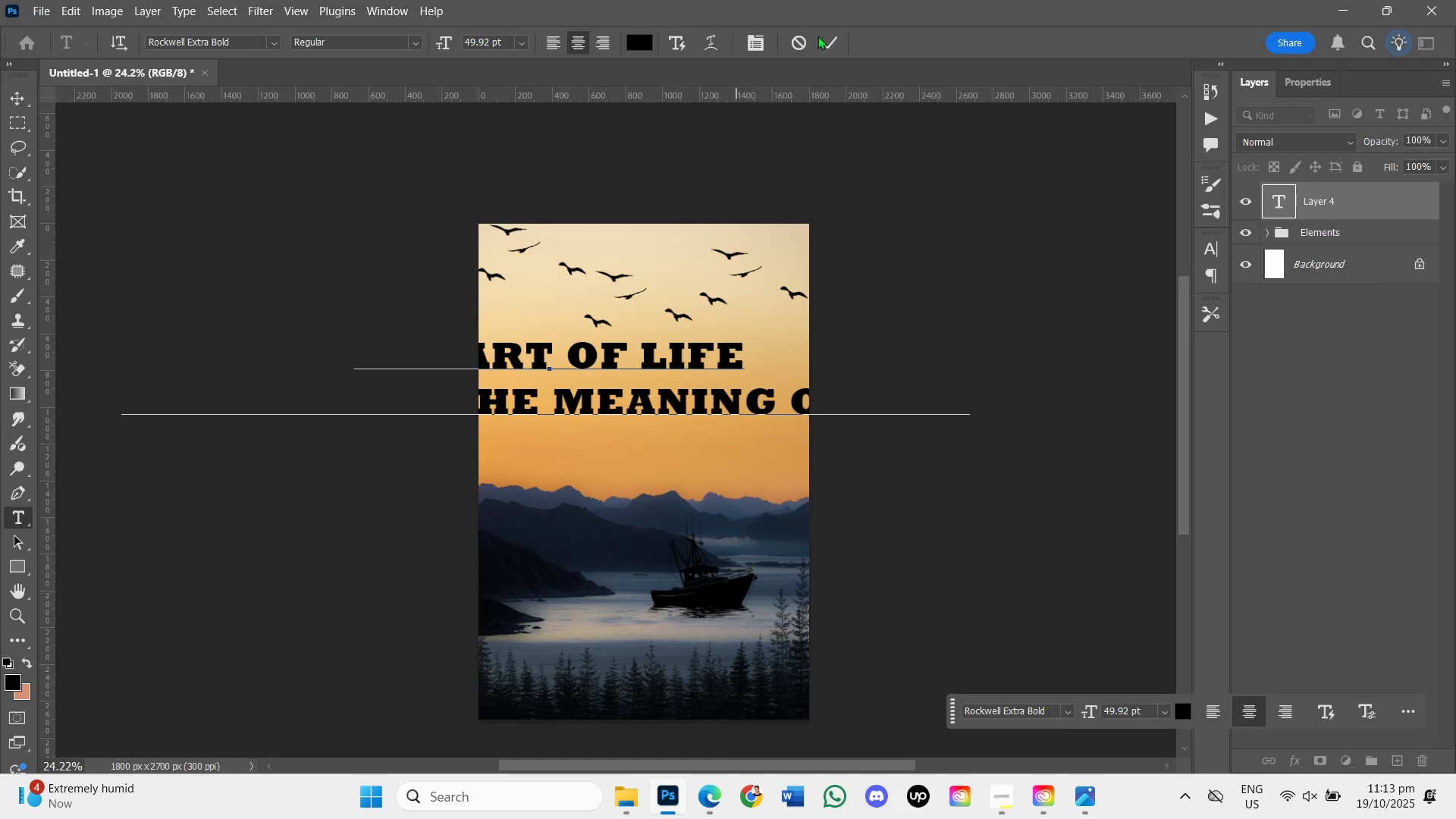 
left_click([818, 41])
 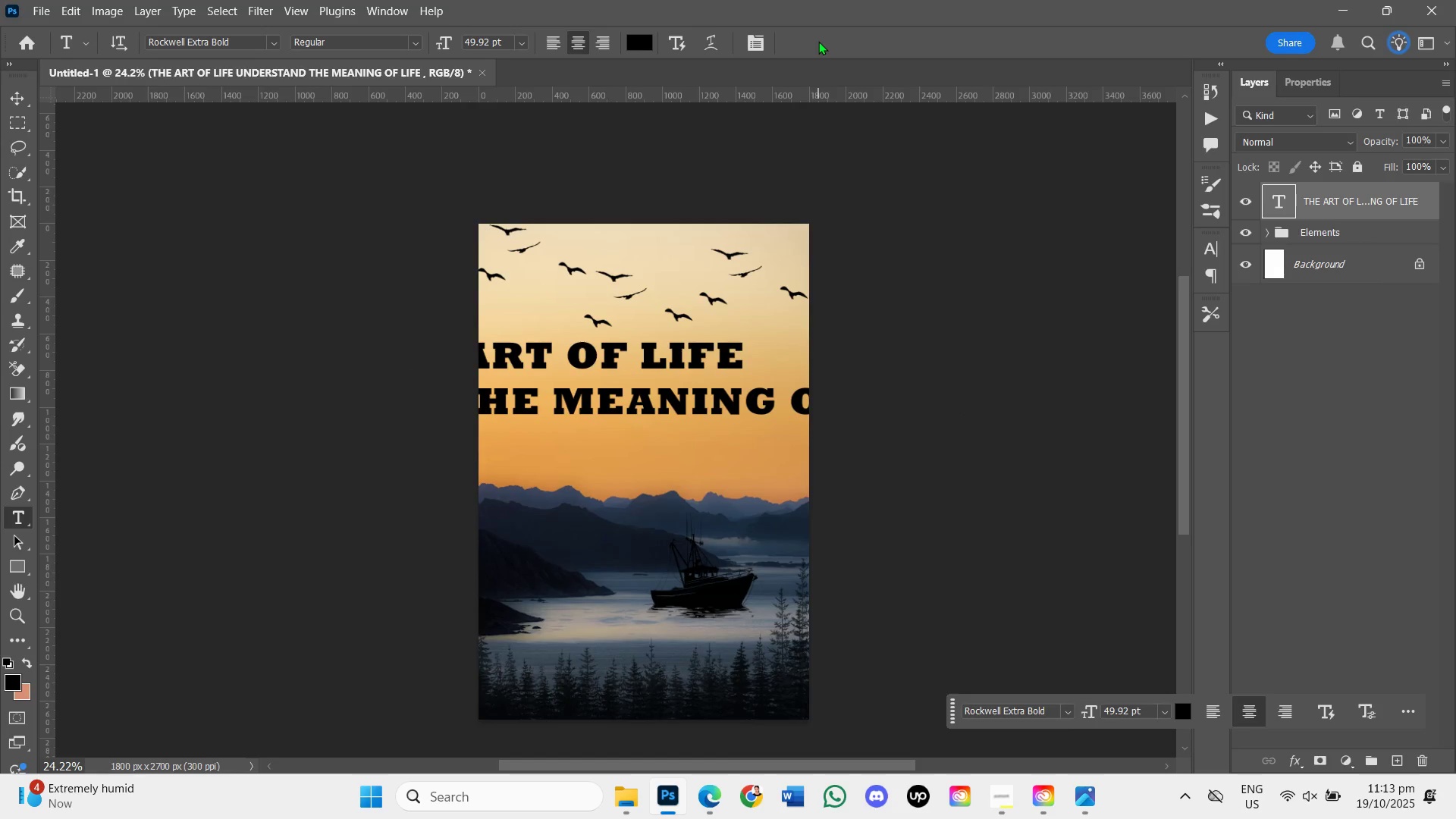 
key(Control+T)
 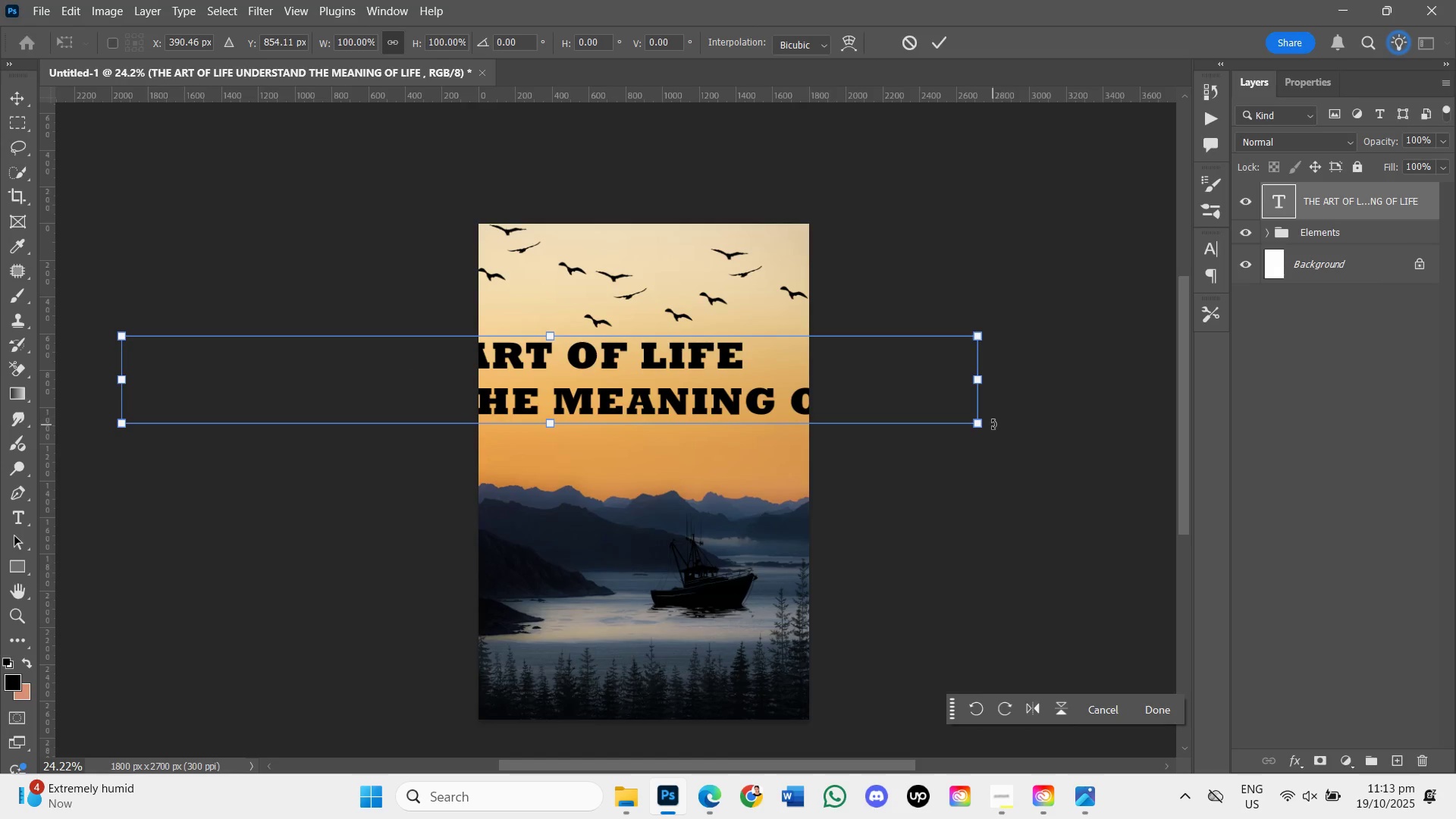 
left_click_drag(start_coordinate=[981, 425], to_coordinate=[610, 332])
 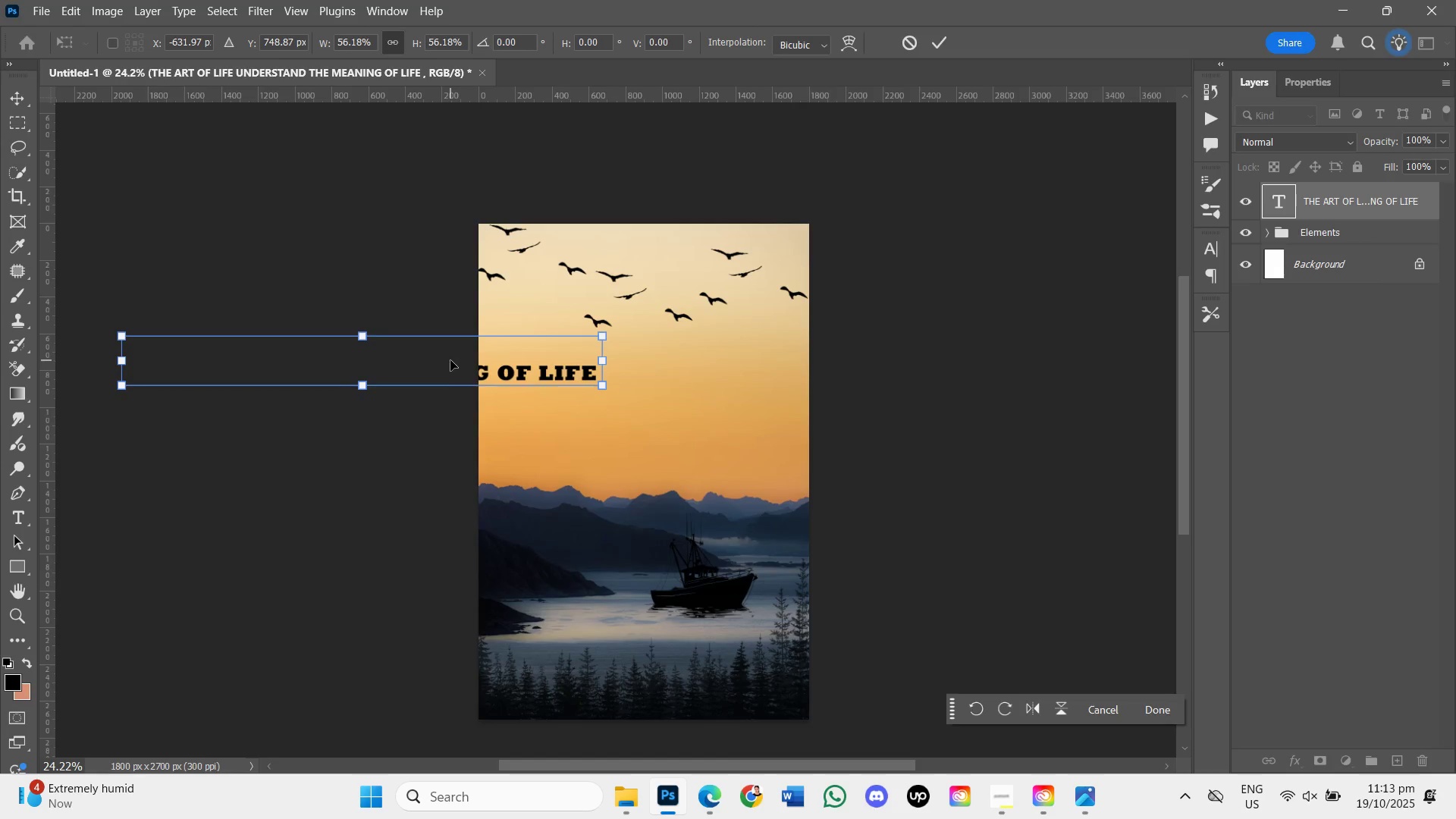 
left_click_drag(start_coordinate=[450, 360], to_coordinate=[702, 324])
 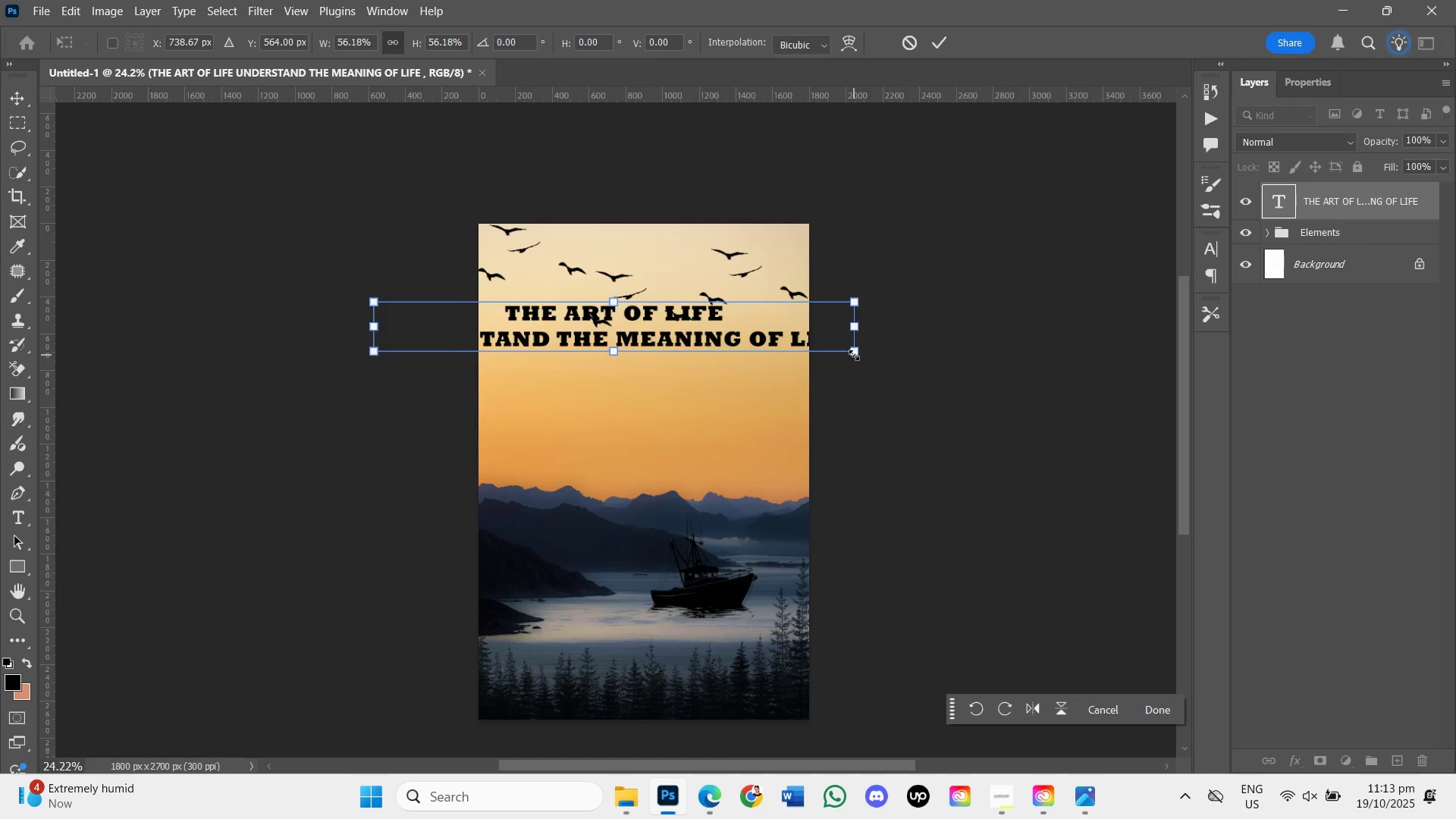 
left_click_drag(start_coordinate=[858, 356], to_coordinate=[768, 333])
 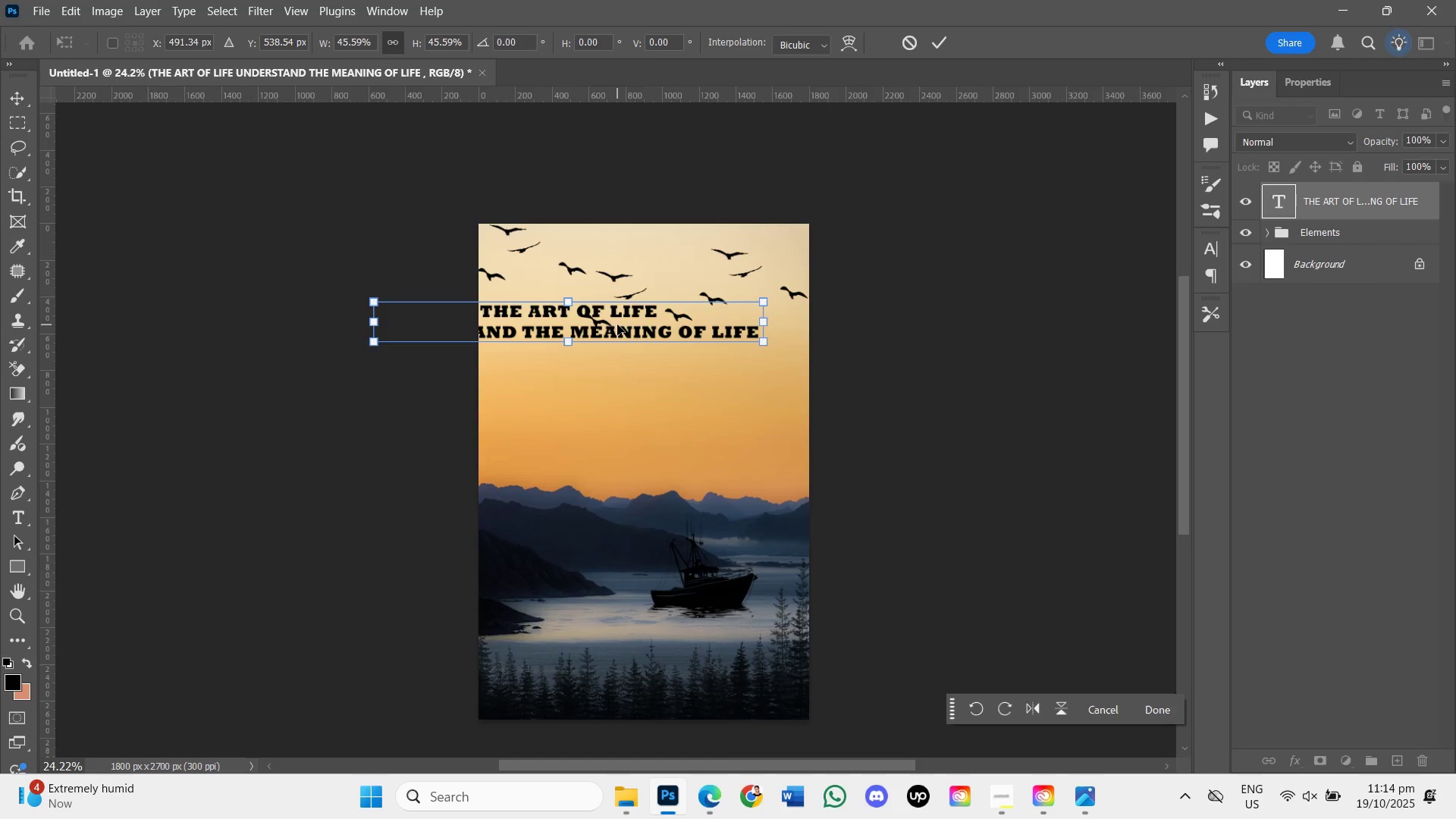 
left_click_drag(start_coordinate=[617, 325], to_coordinate=[672, 322])
 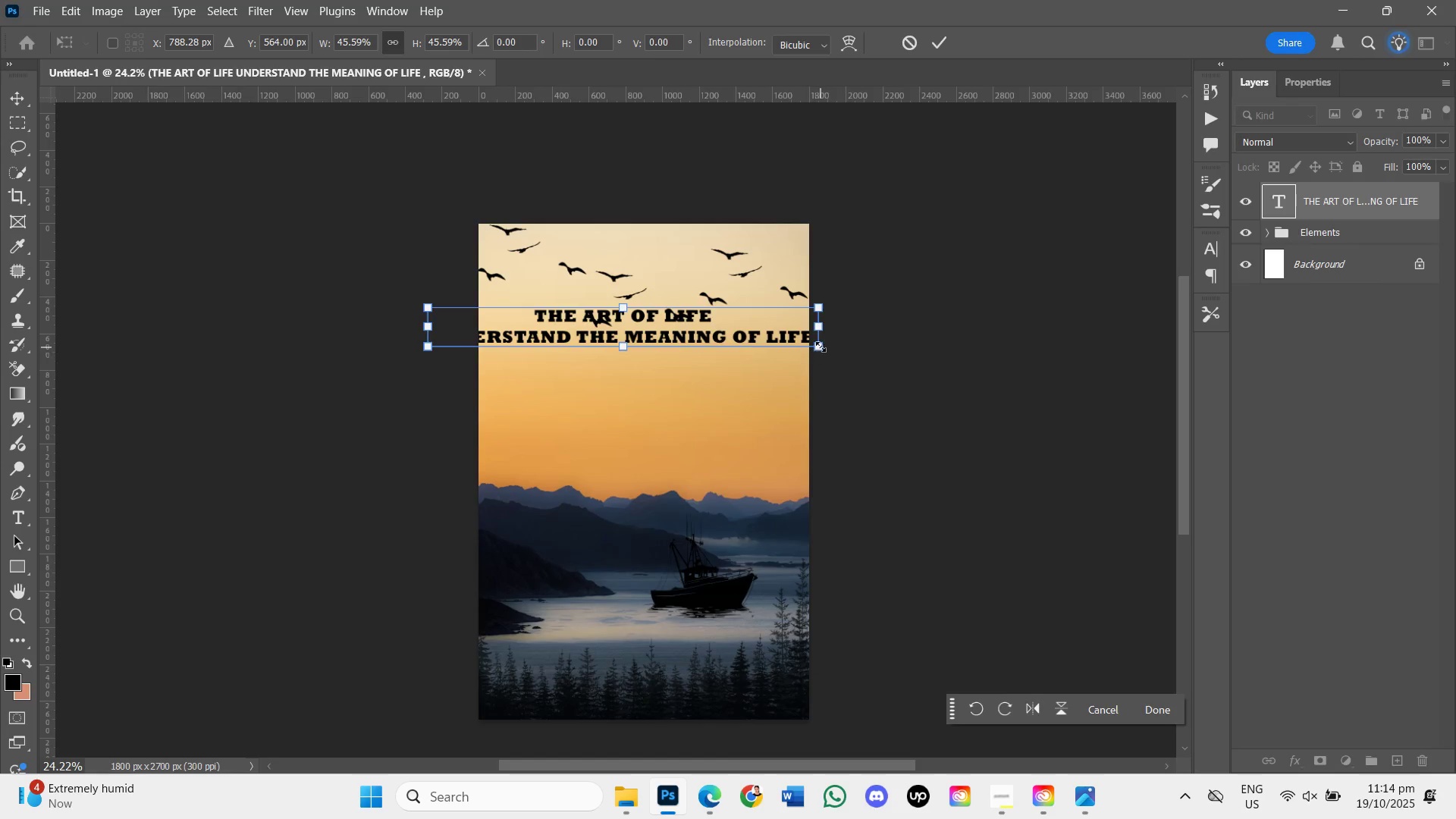 
left_click_drag(start_coordinate=[821, 347], to_coordinate=[737, 338])
 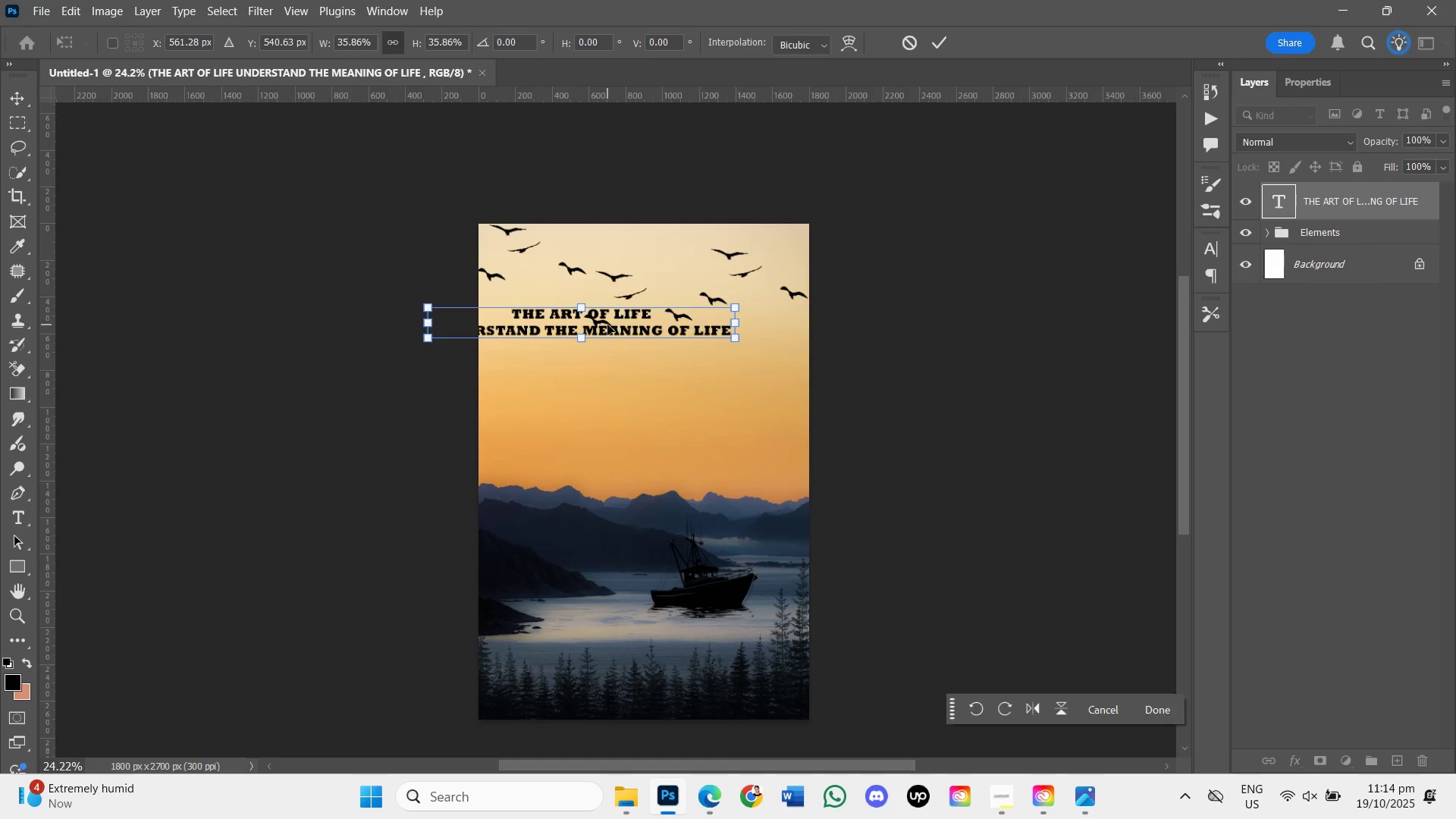 
left_click_drag(start_coordinate=[607, 325], to_coordinate=[688, 311])
 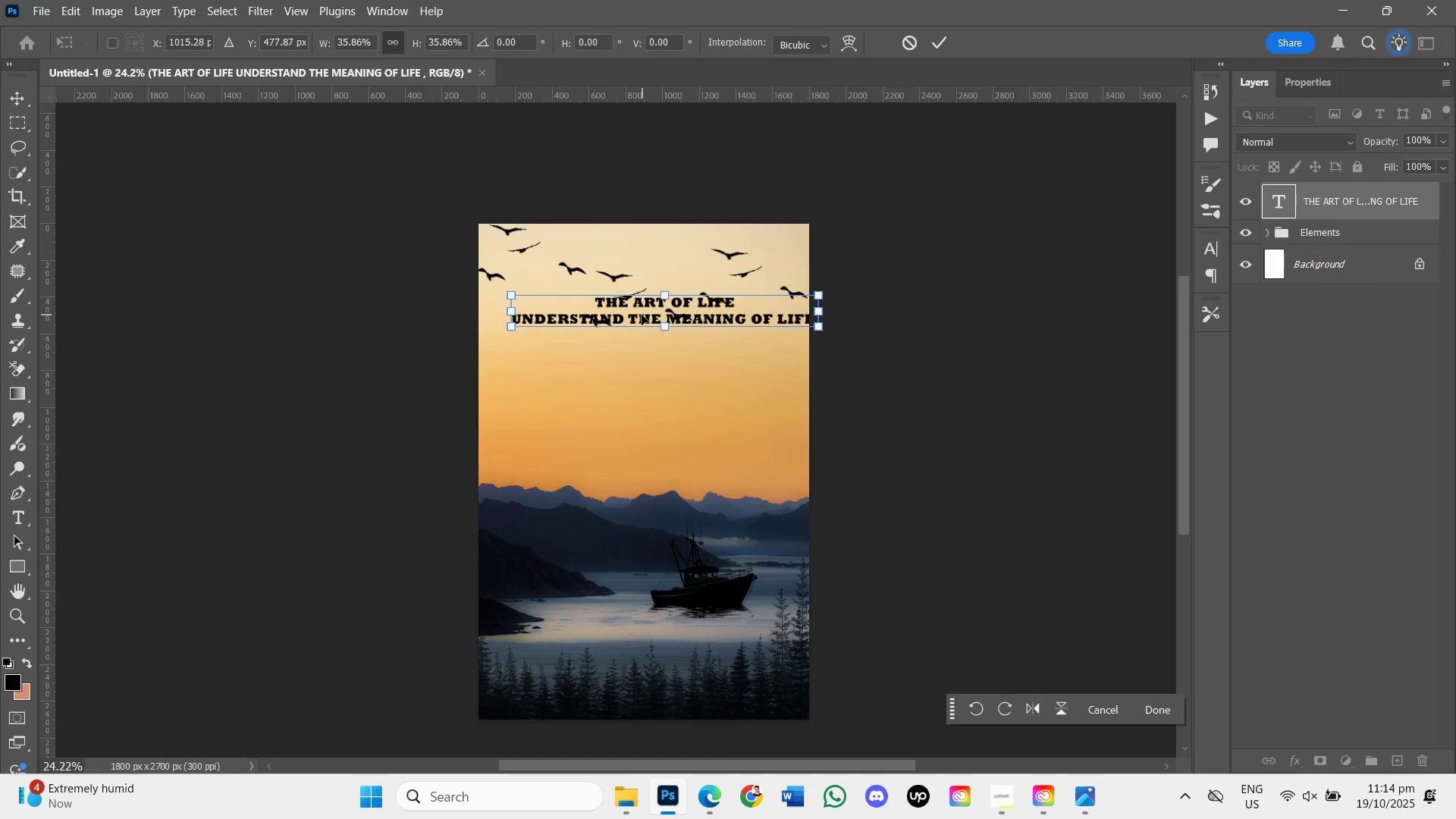 
left_click_drag(start_coordinate=[636, 315], to_coordinate=[620, 347])
 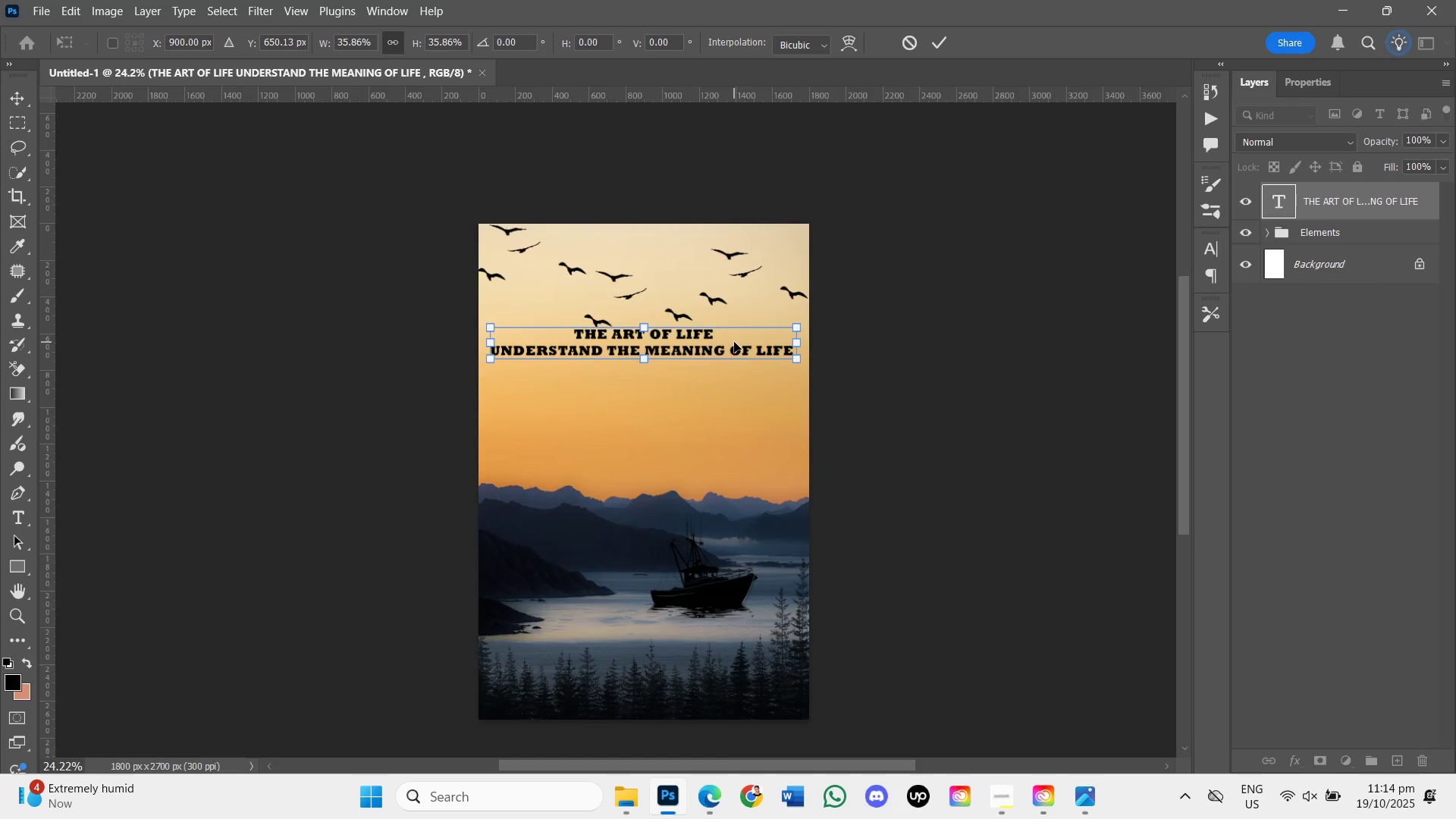 
double_click([734, 342])
 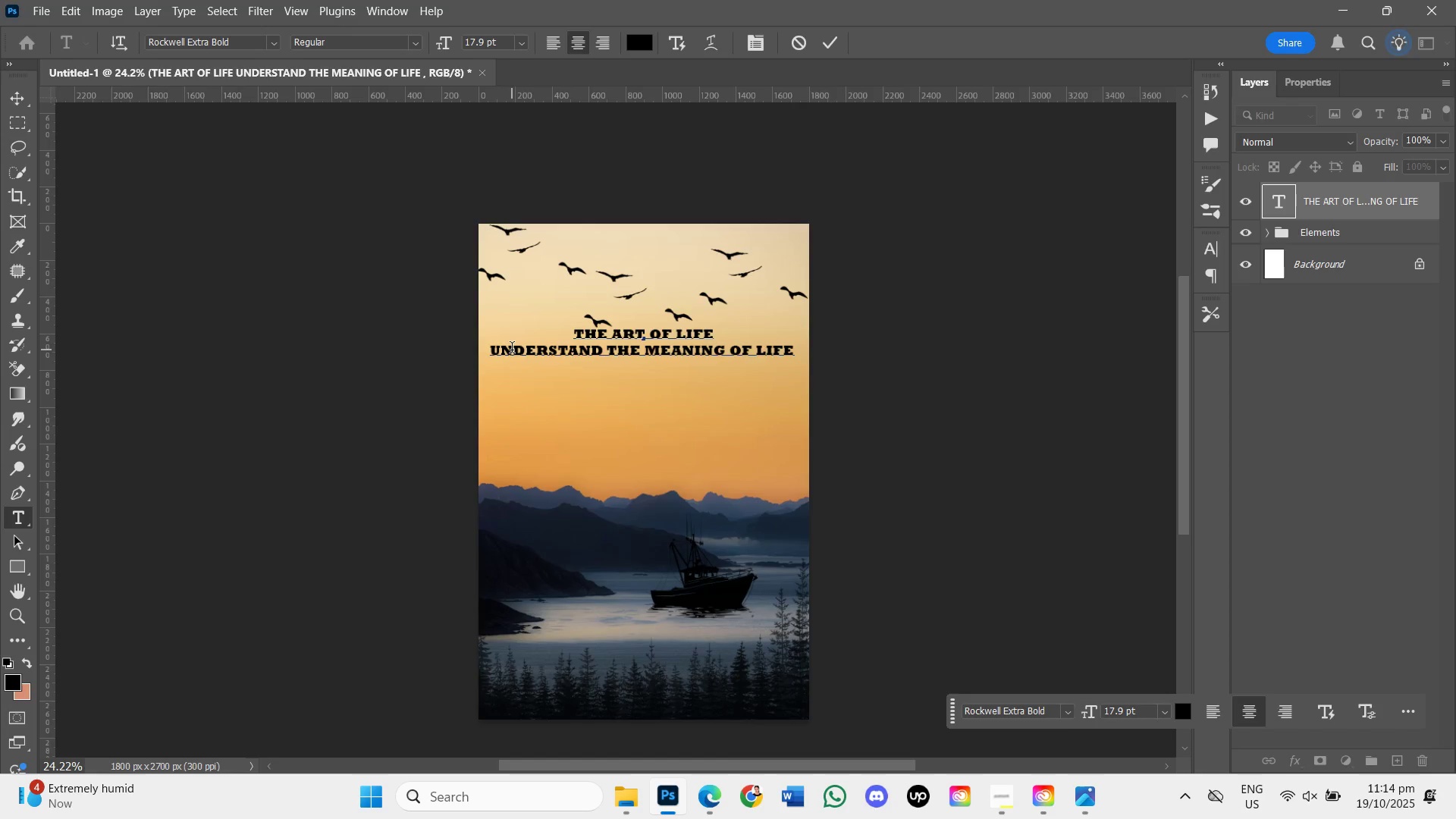 
left_click([493, 350])
 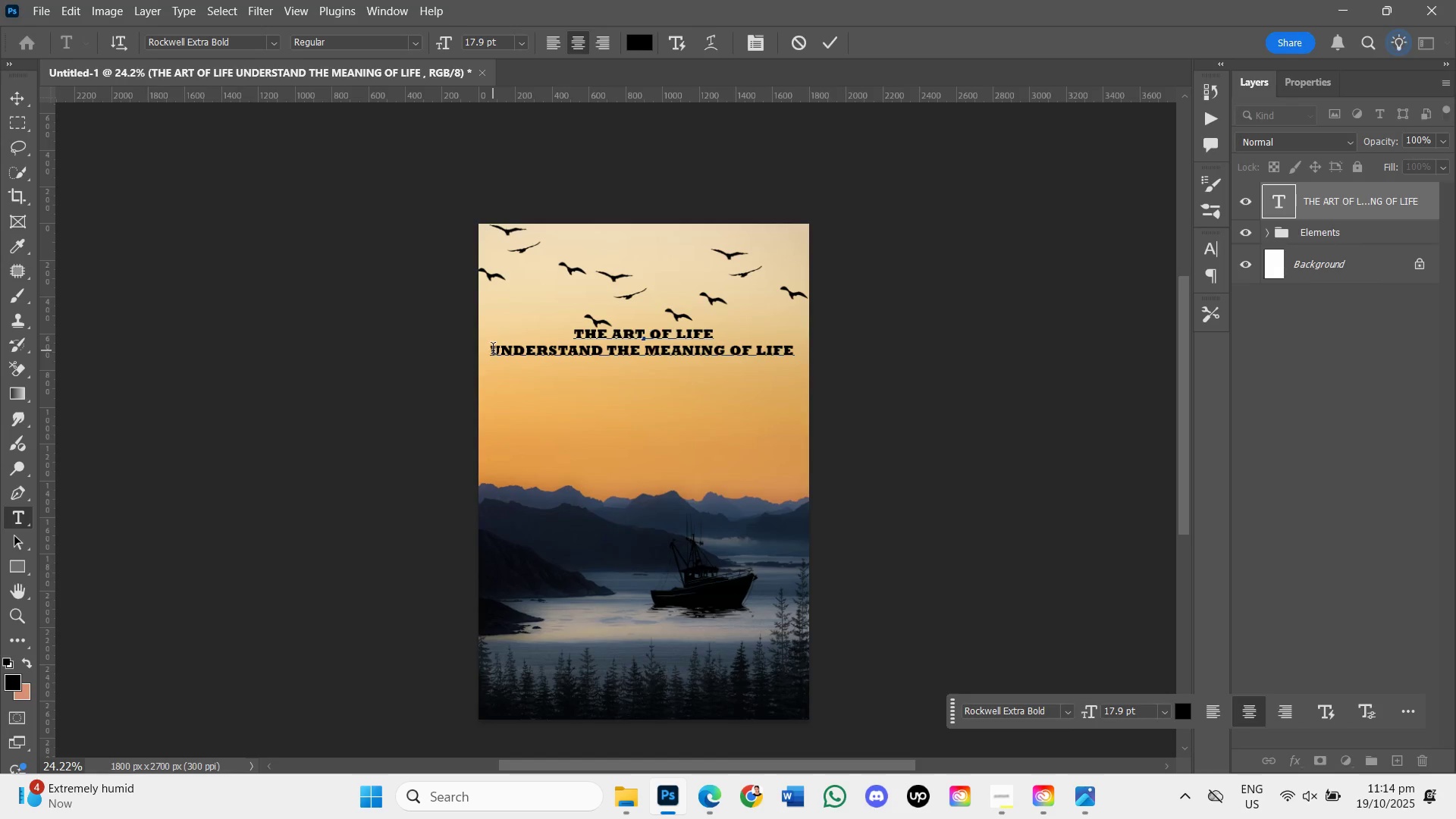 
left_click_drag(start_coordinate=[493, 350], to_coordinate=[770, 352])
 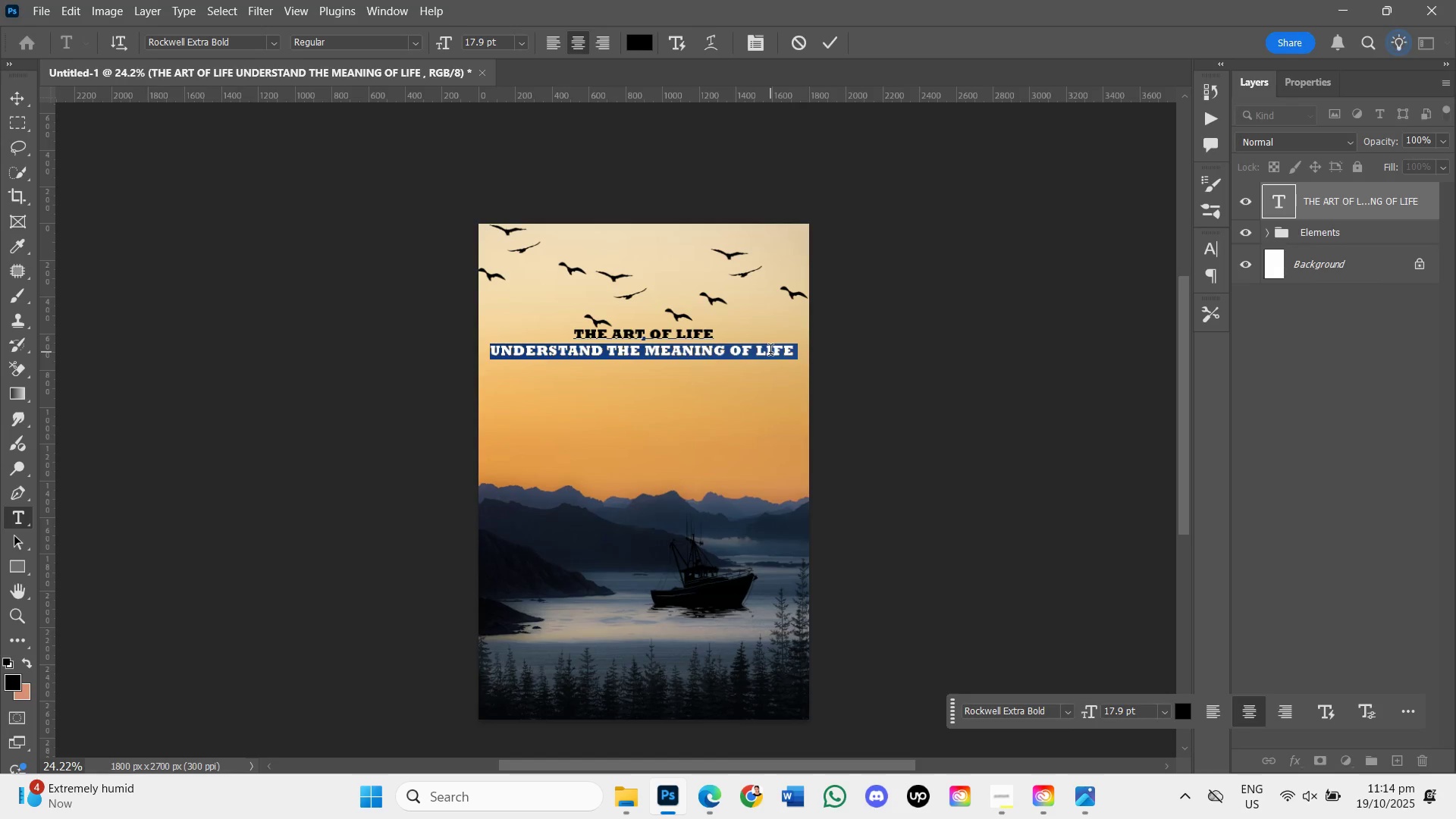 
key(Backspace)
 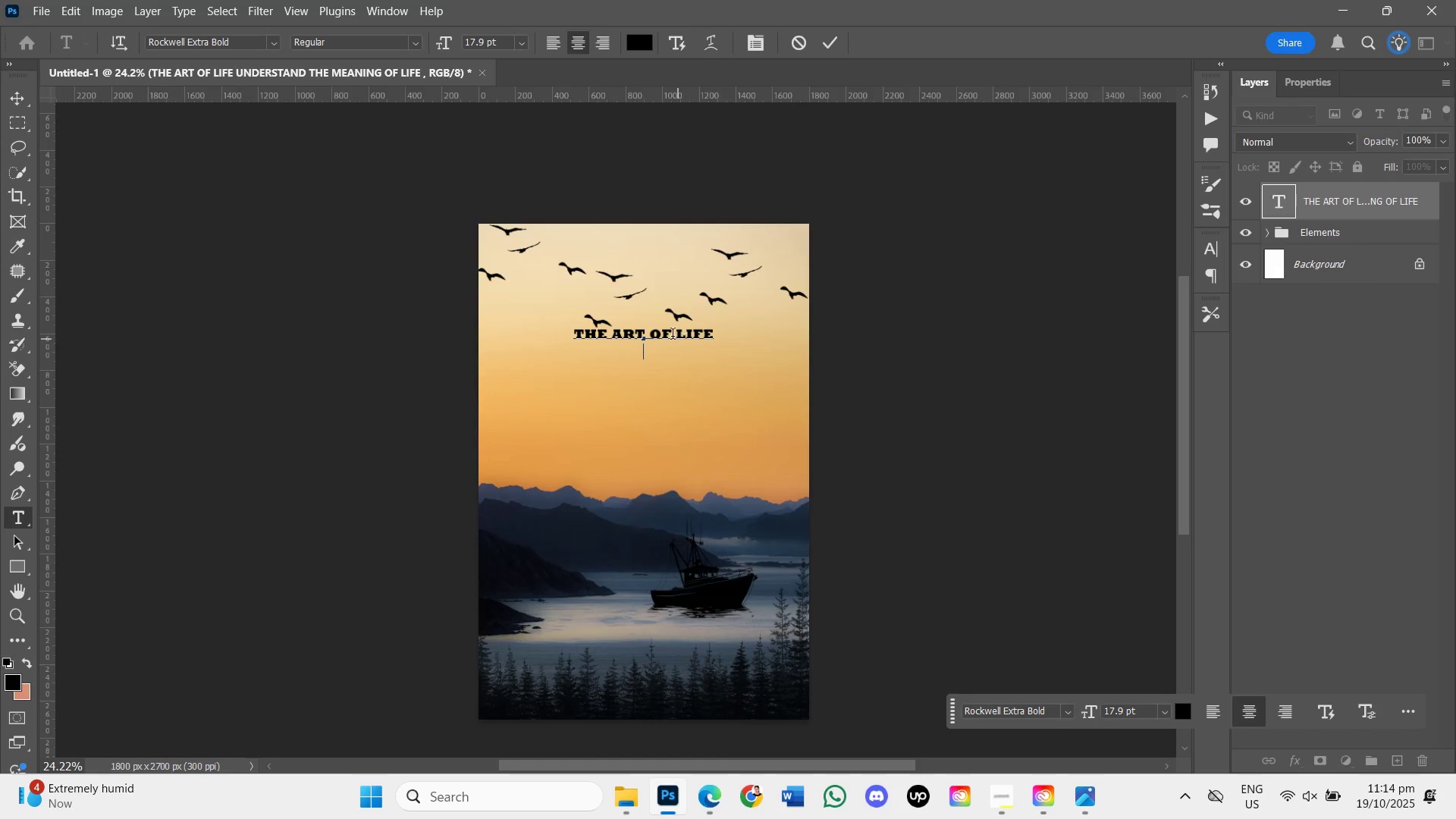 
hold_key(key=ControlLeft, duration=0.56)
 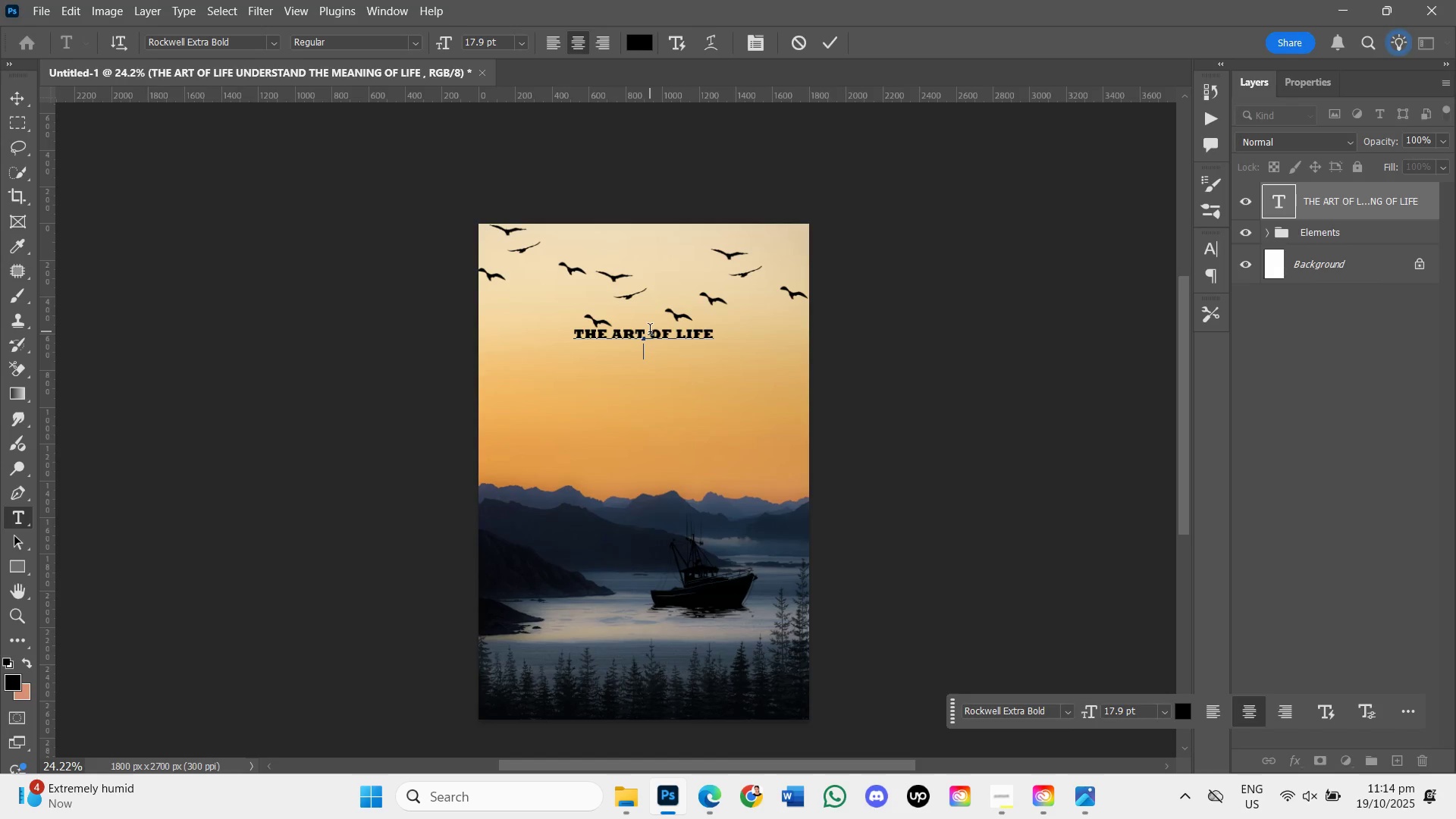 
key(Backspace)
 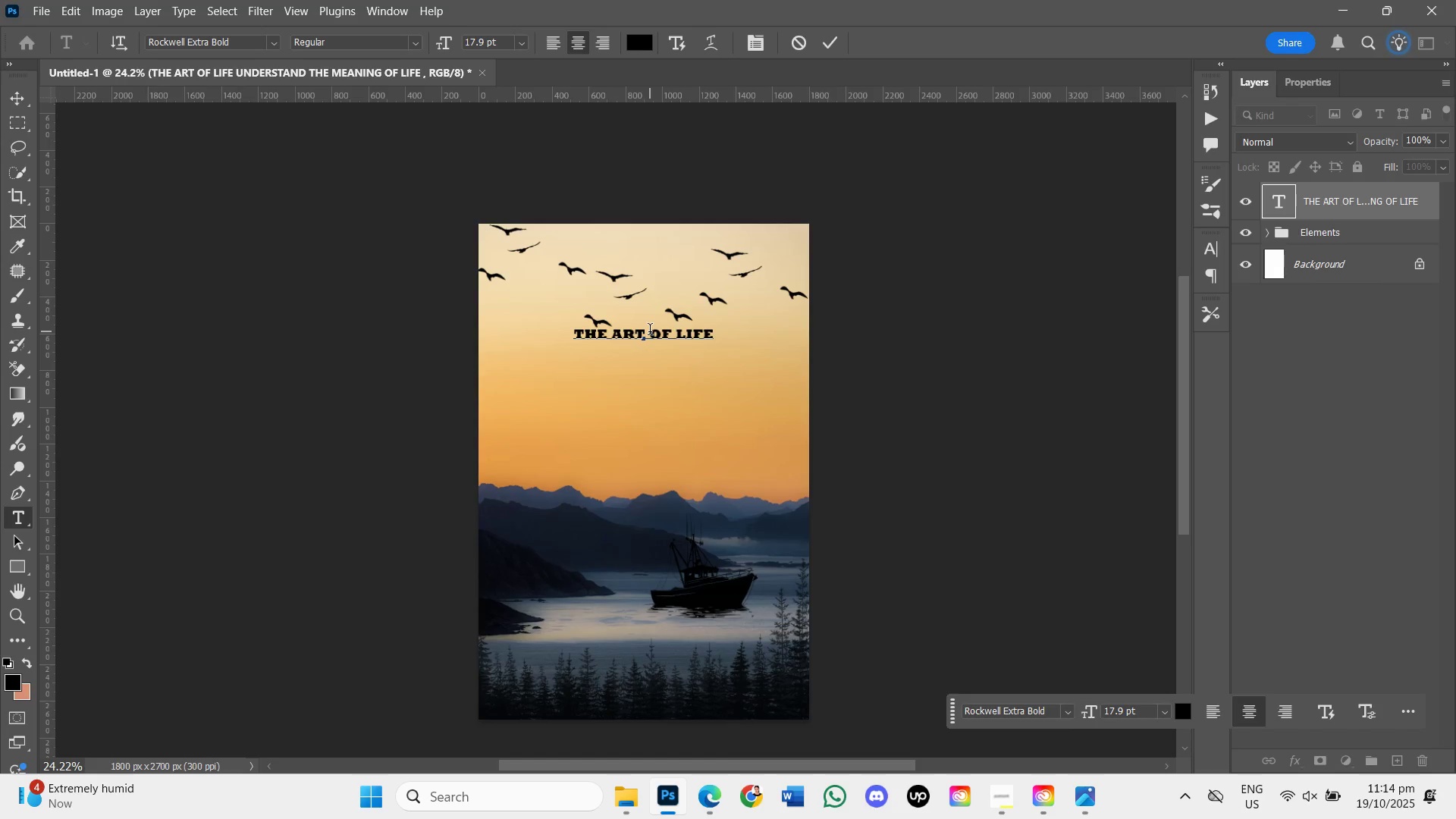 
key(Control+T)
 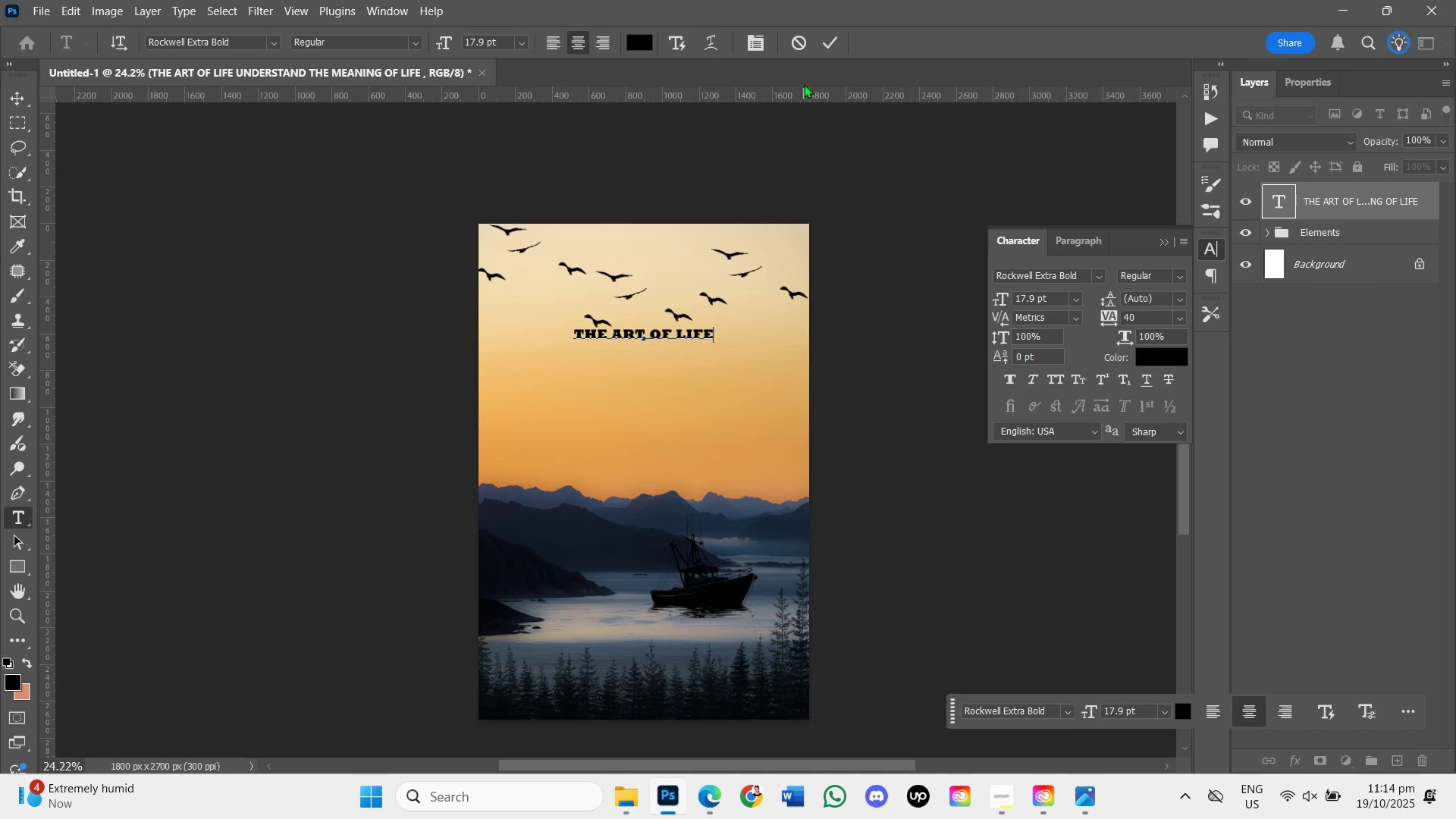 
left_click([825, 33])
 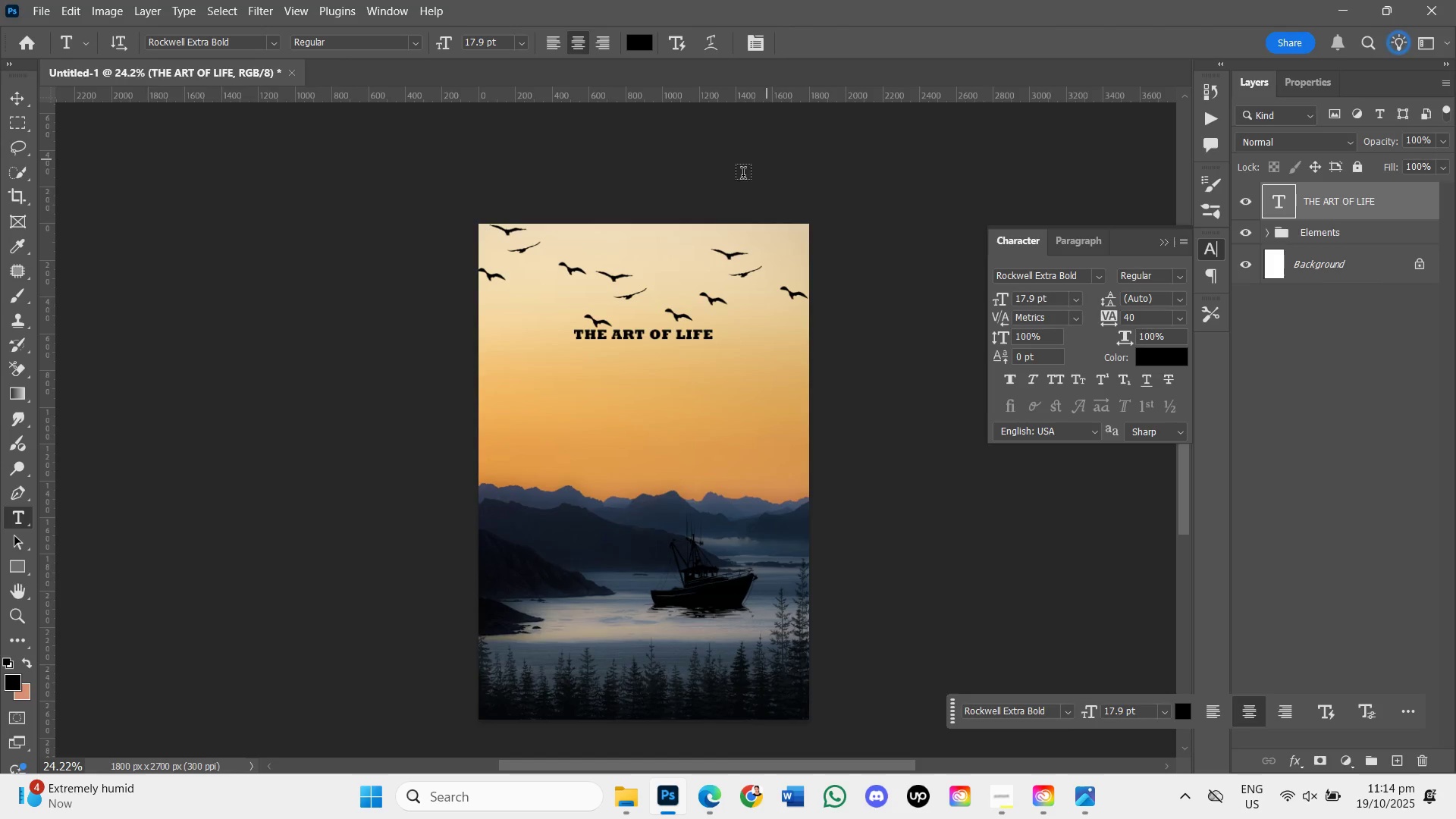 
key(Control+T)
 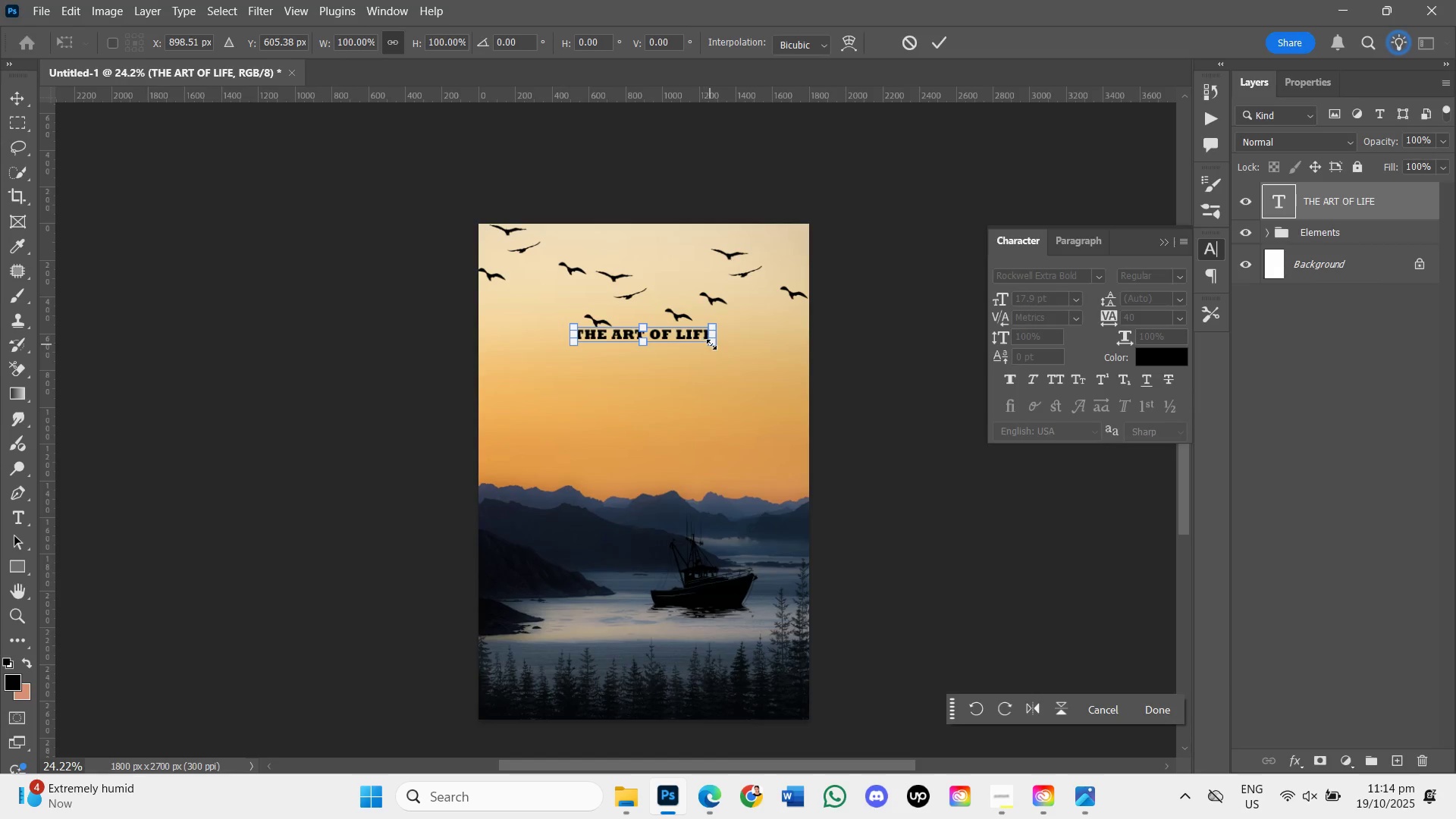 
left_click_drag(start_coordinate=[714, 344], to_coordinate=[786, 406])
 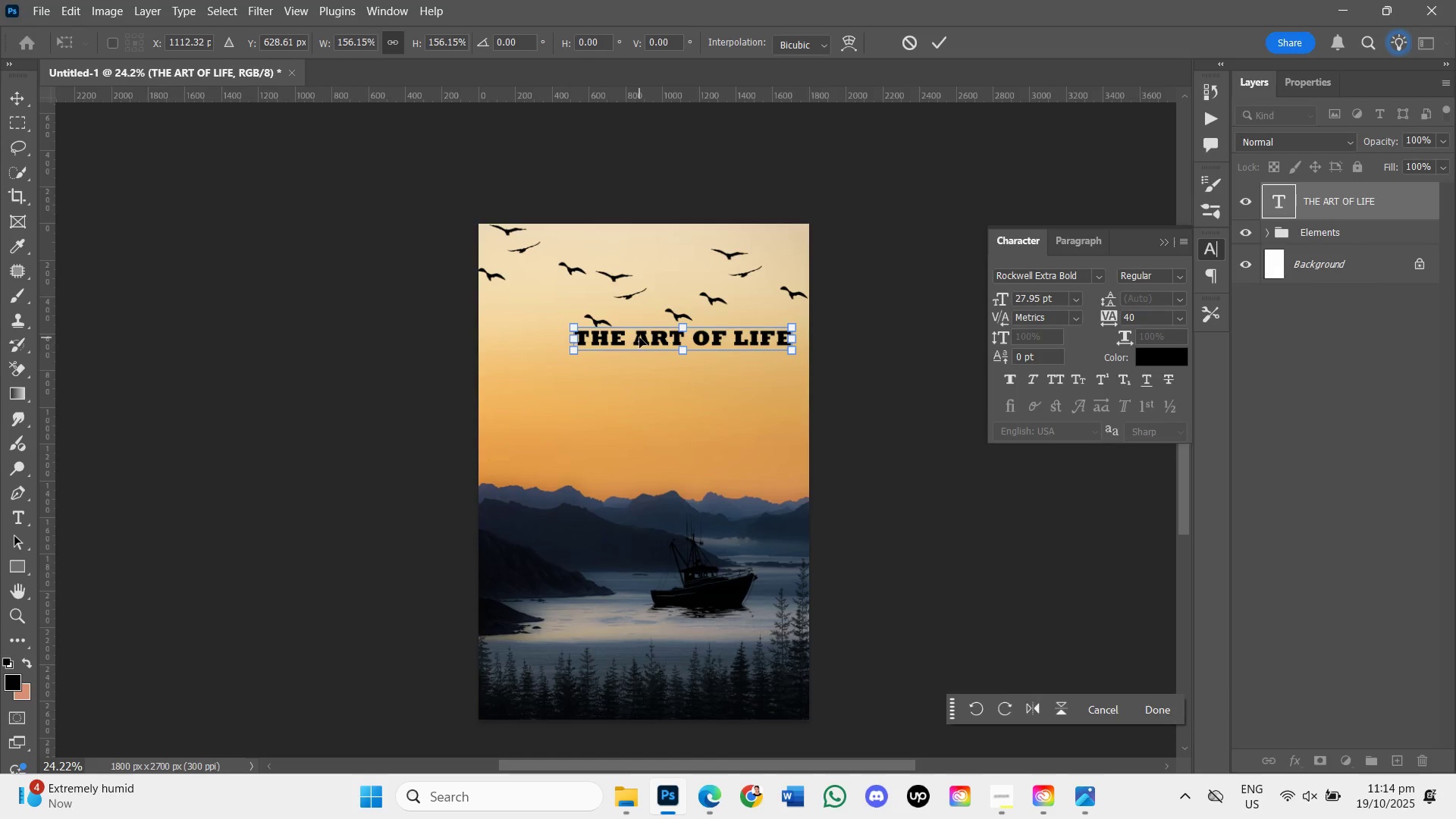 
left_click_drag(start_coordinate=[639, 328], to_coordinate=[601, 337])
 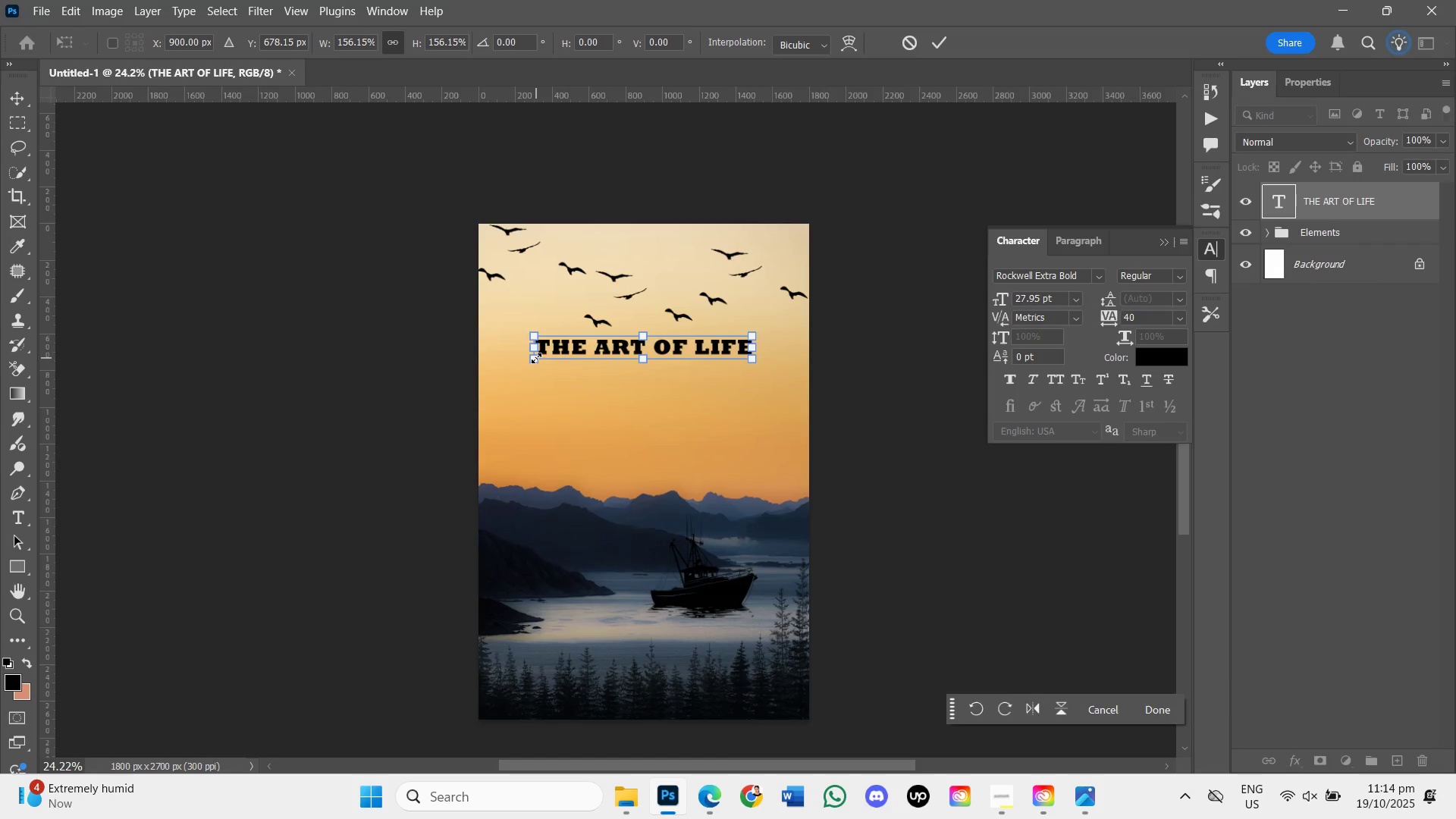 
left_click_drag(start_coordinate=[535, 358], to_coordinate=[525, 359])
 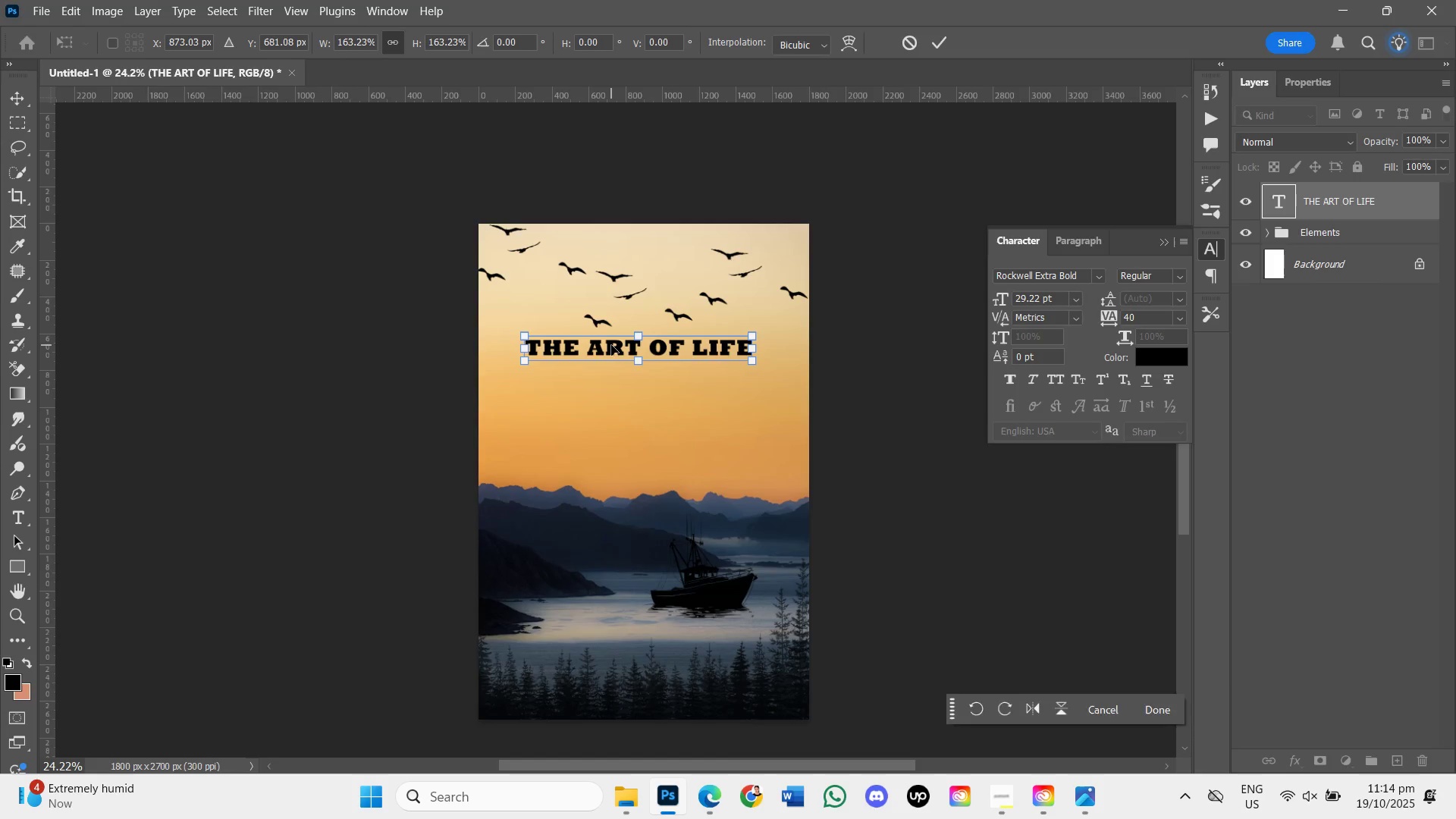 
left_click_drag(start_coordinate=[611, 345], to_coordinate=[613, 300])
 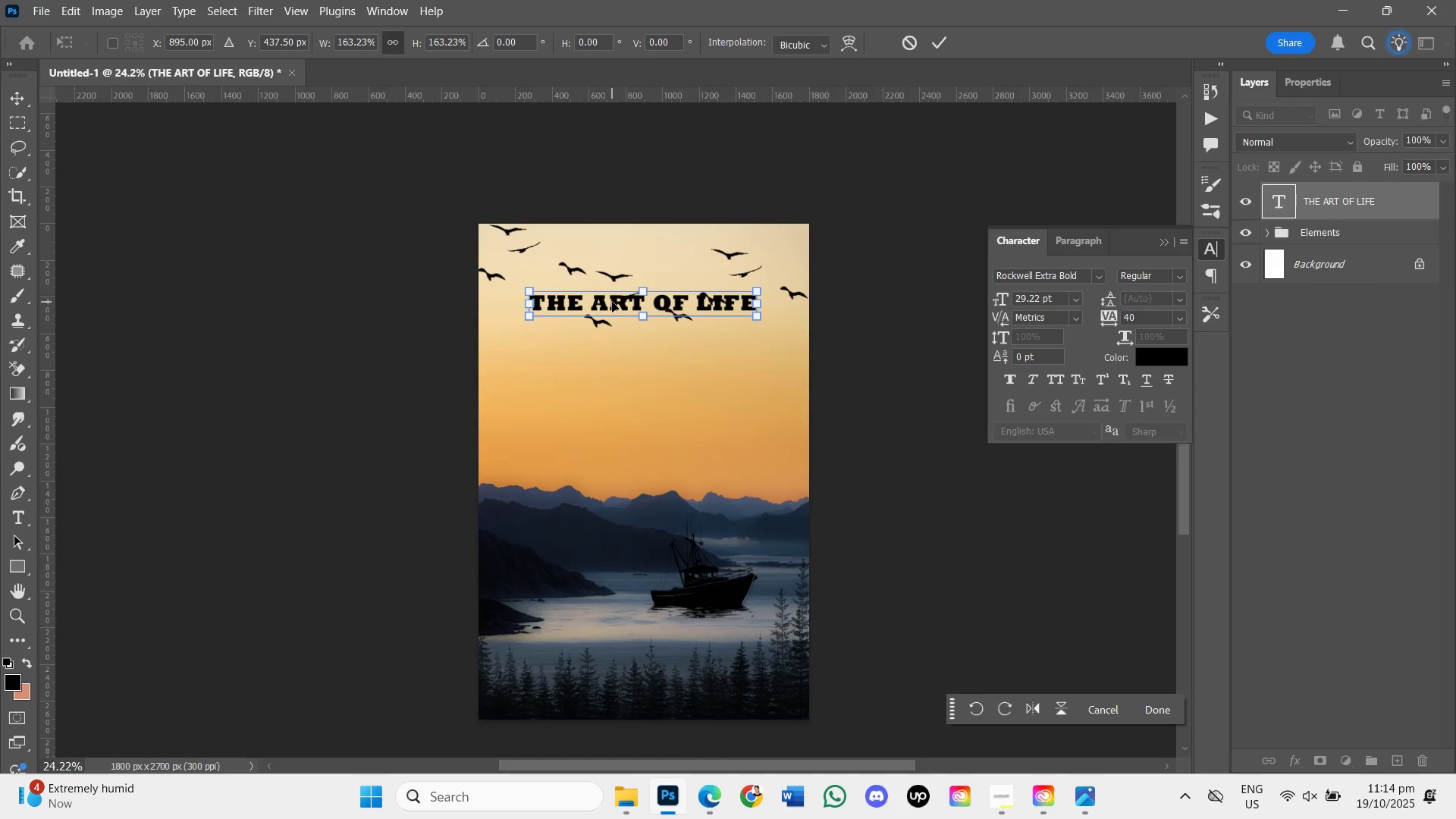 
wait(8.06)
 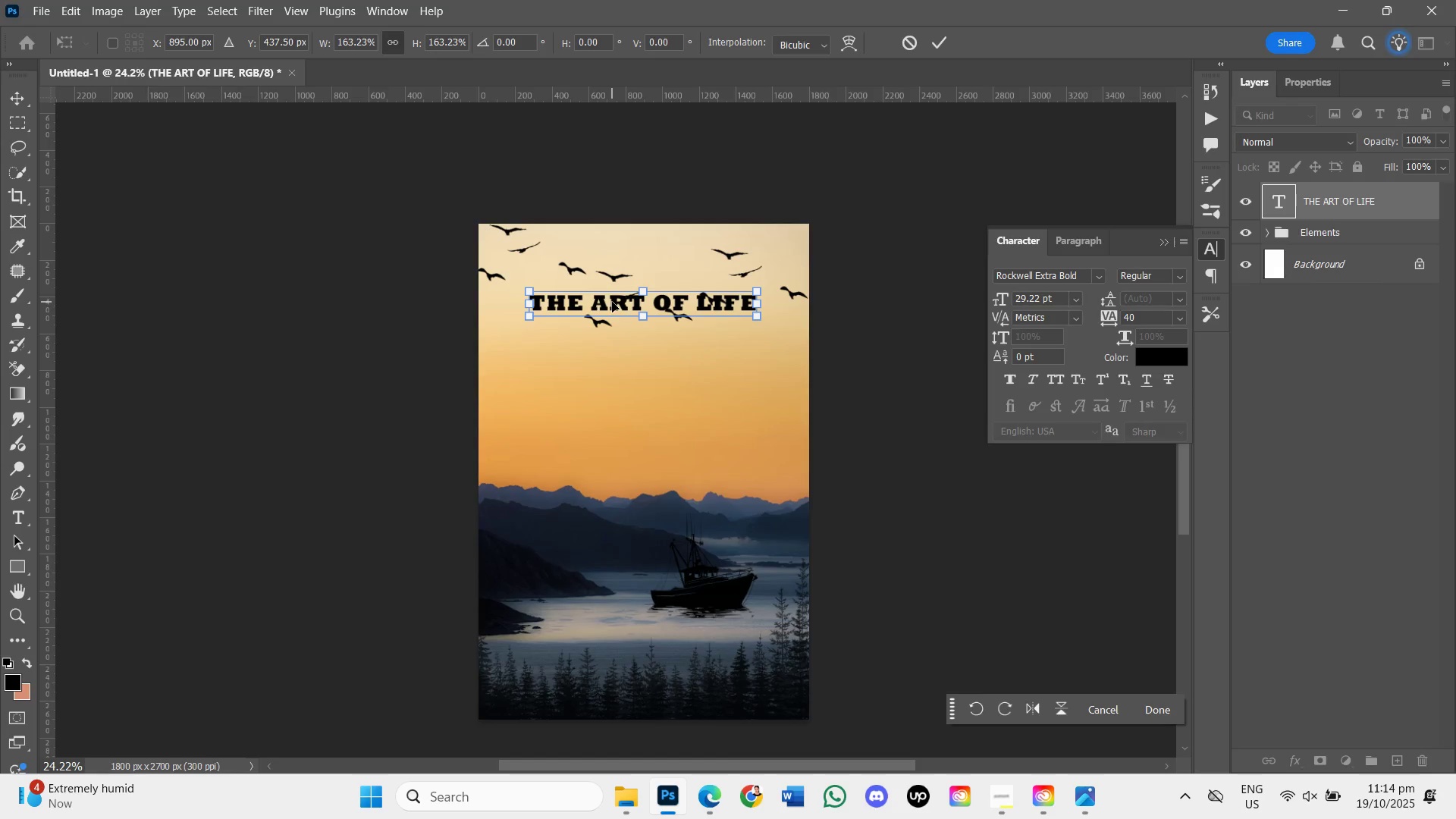 
left_click_drag(start_coordinate=[657, 309], to_coordinate=[654, 314])
 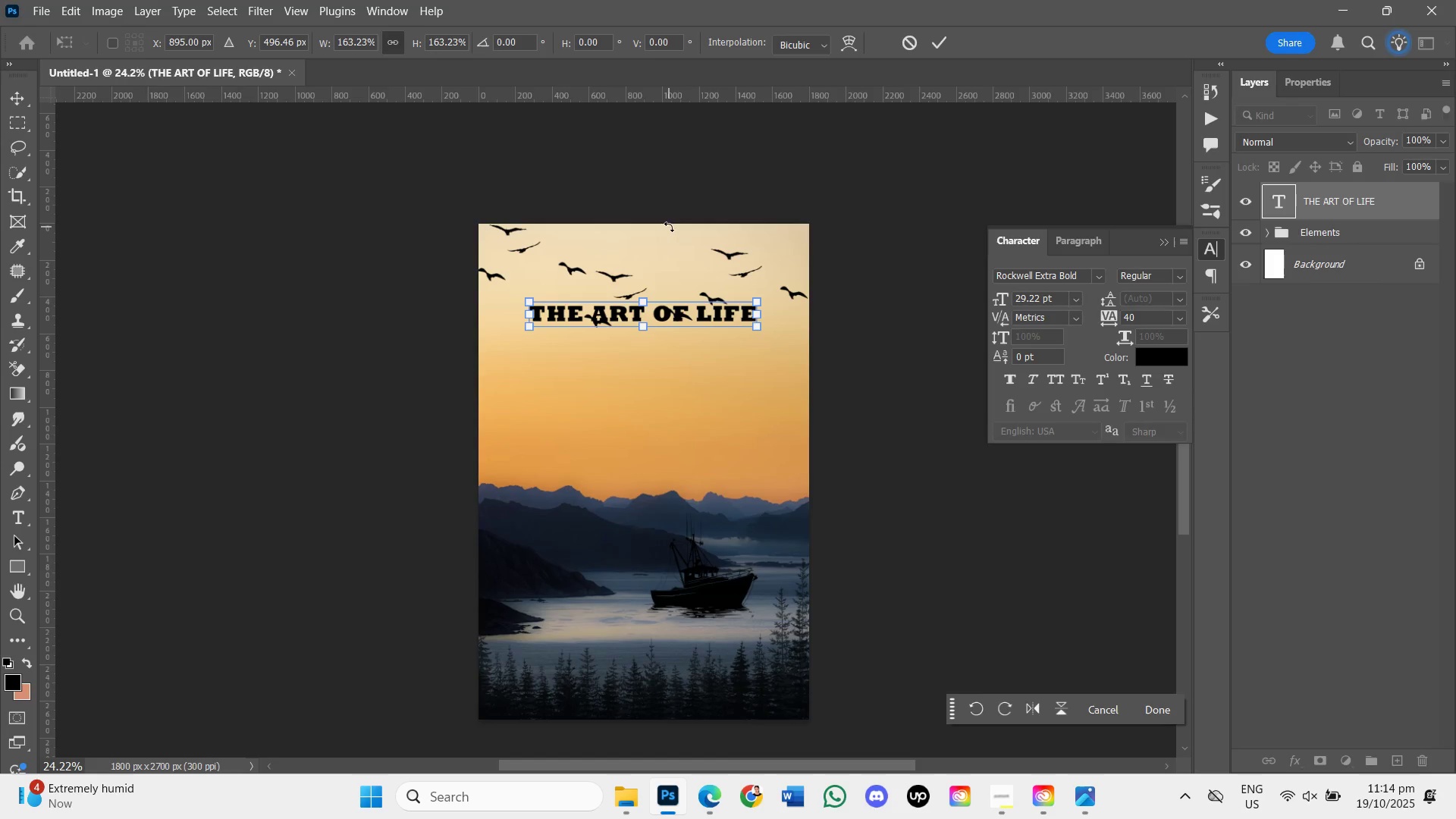 
wait(6.61)
 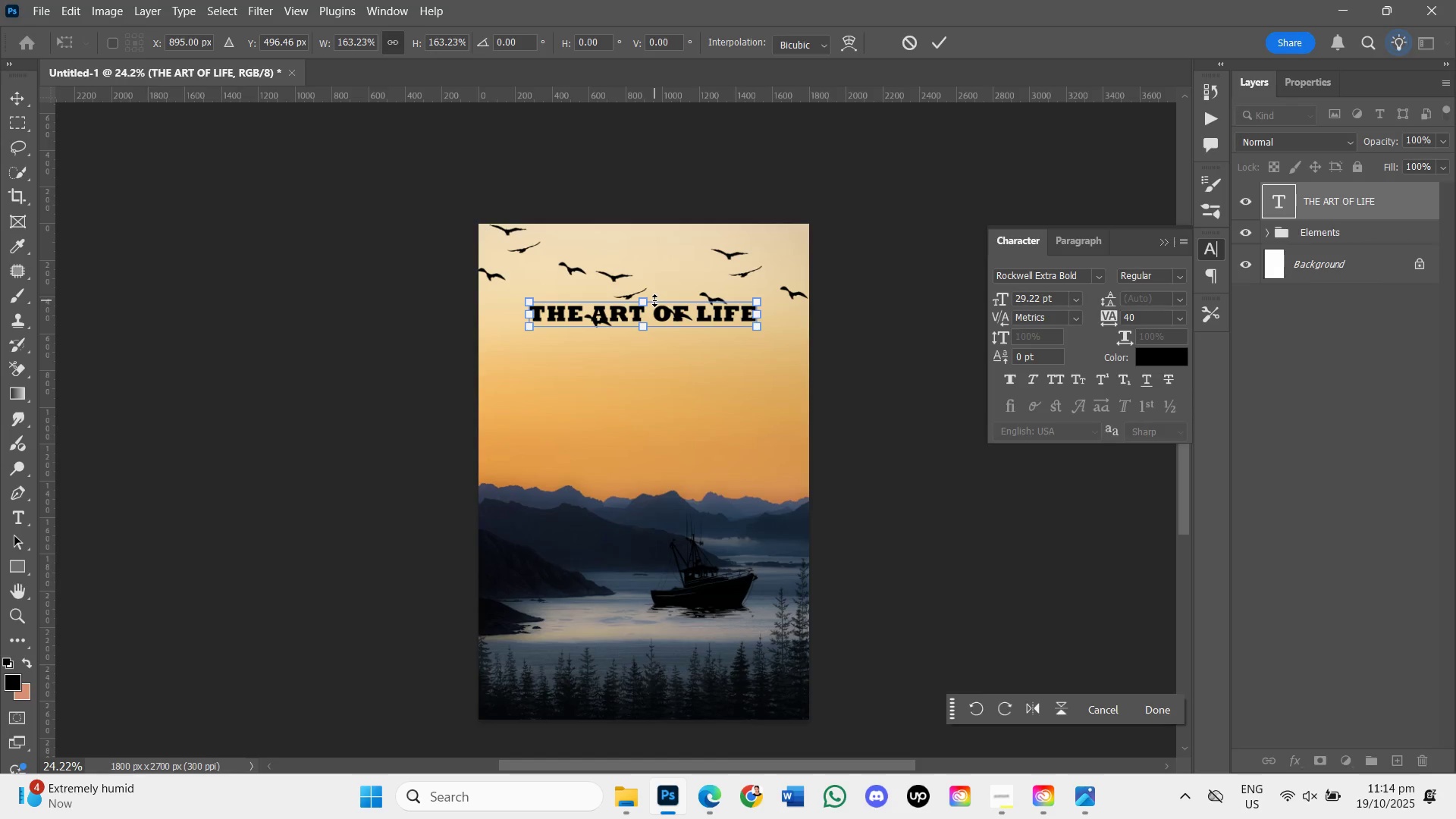 
left_click_drag(start_coordinate=[666, 313], to_coordinate=[661, 334])
 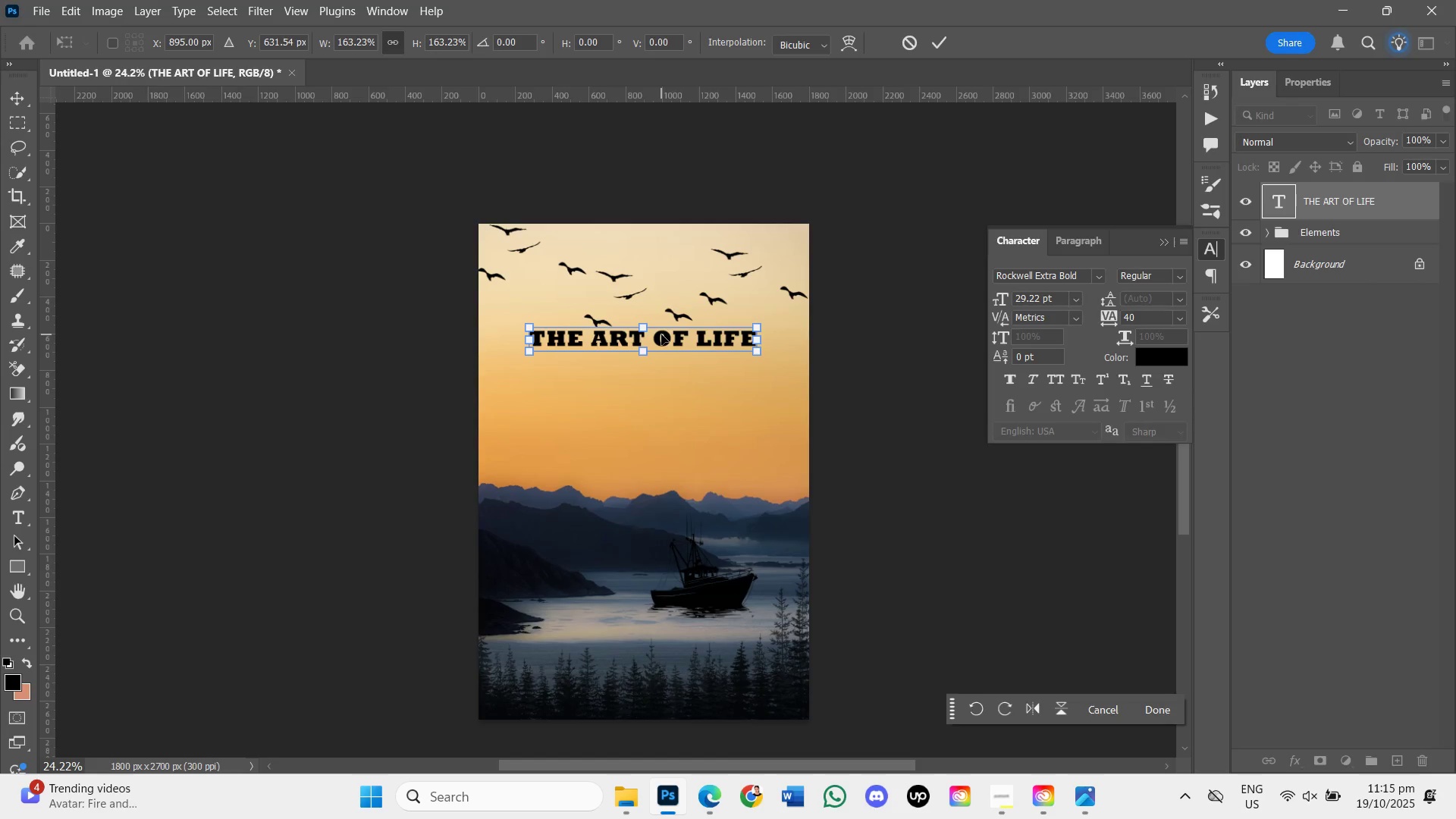 
left_click_drag(start_coordinate=[661, 334], to_coordinate=[658, 346])
 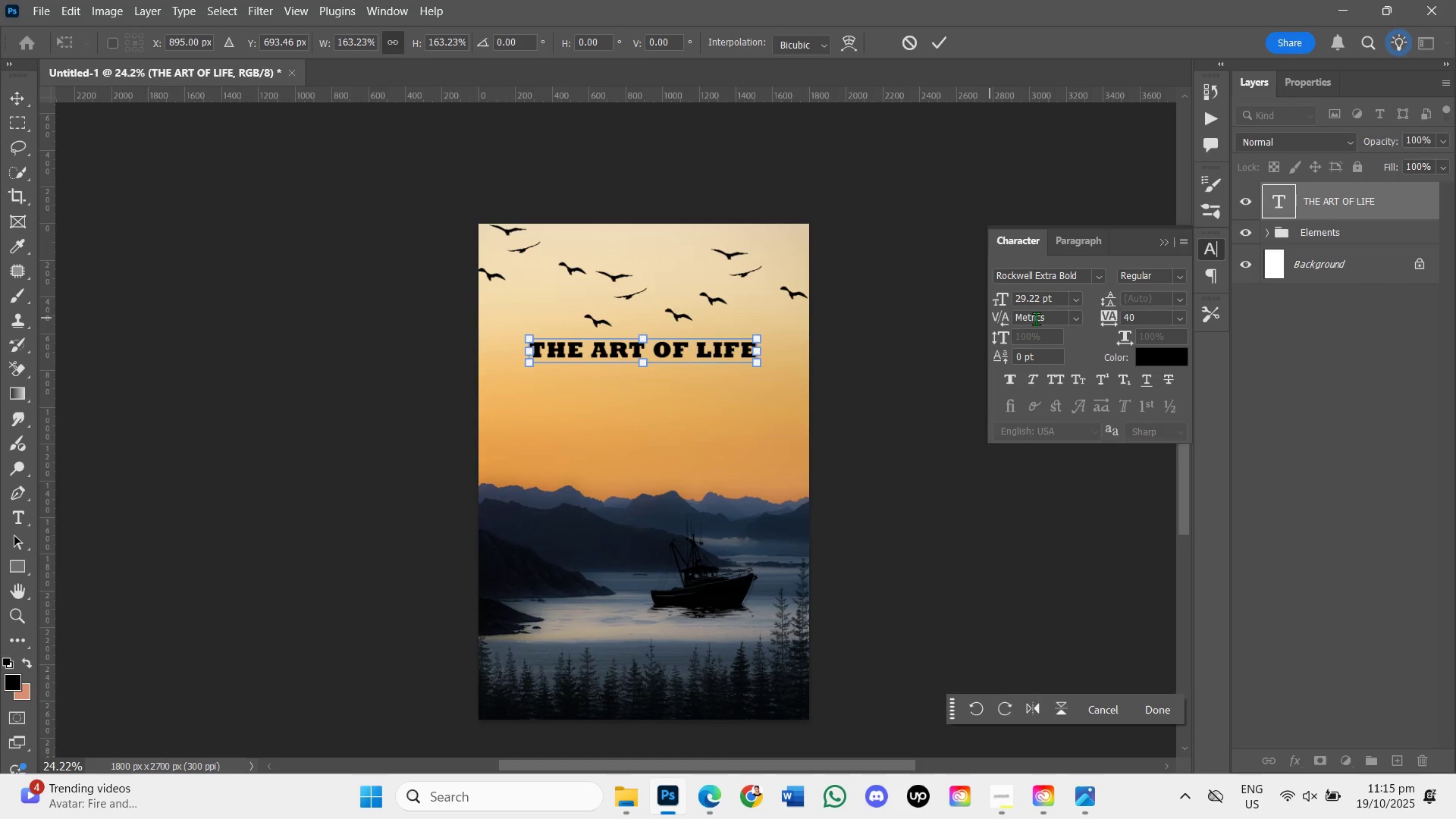 
wait(12.39)
 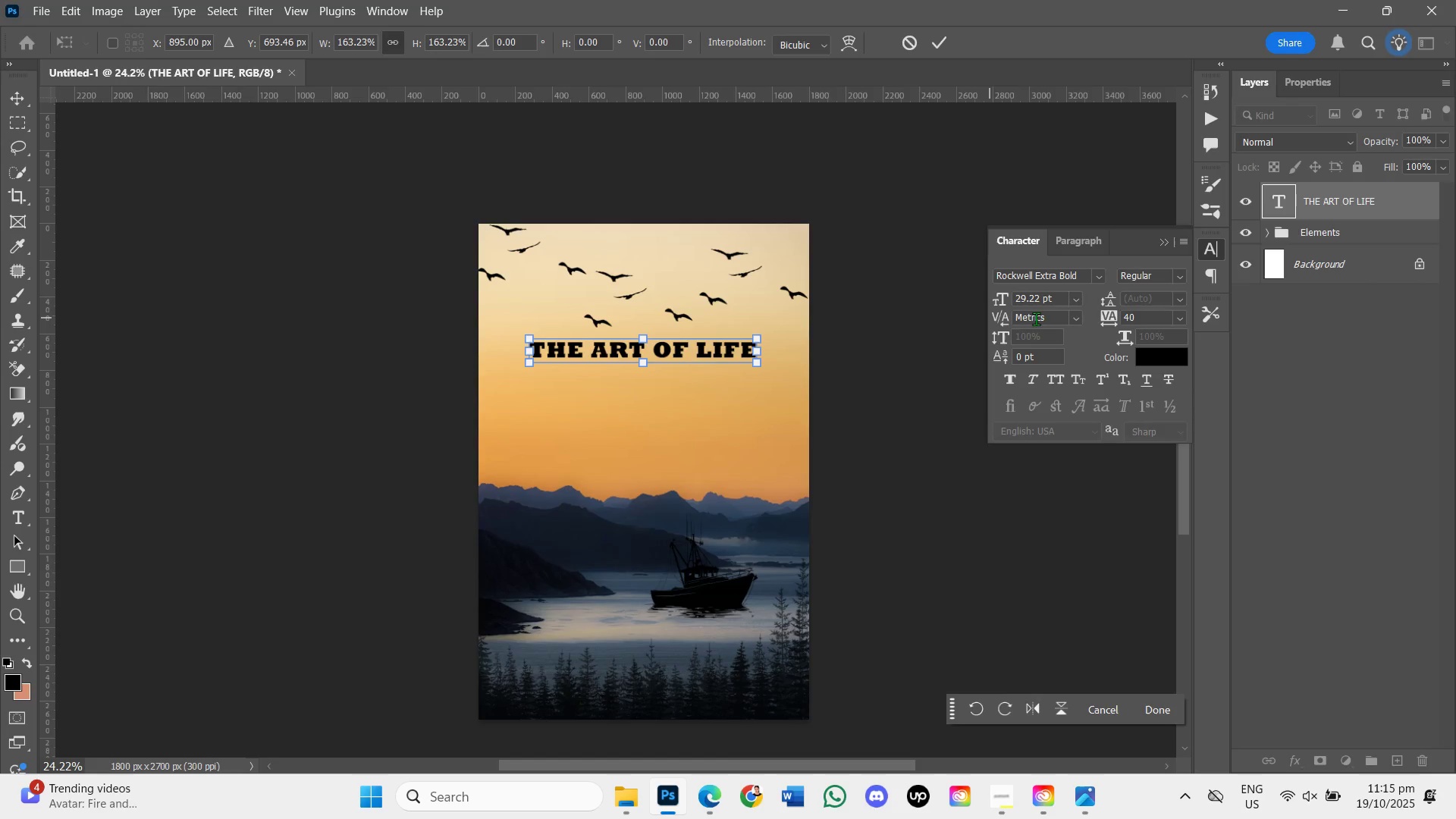 
left_click([932, 39])
 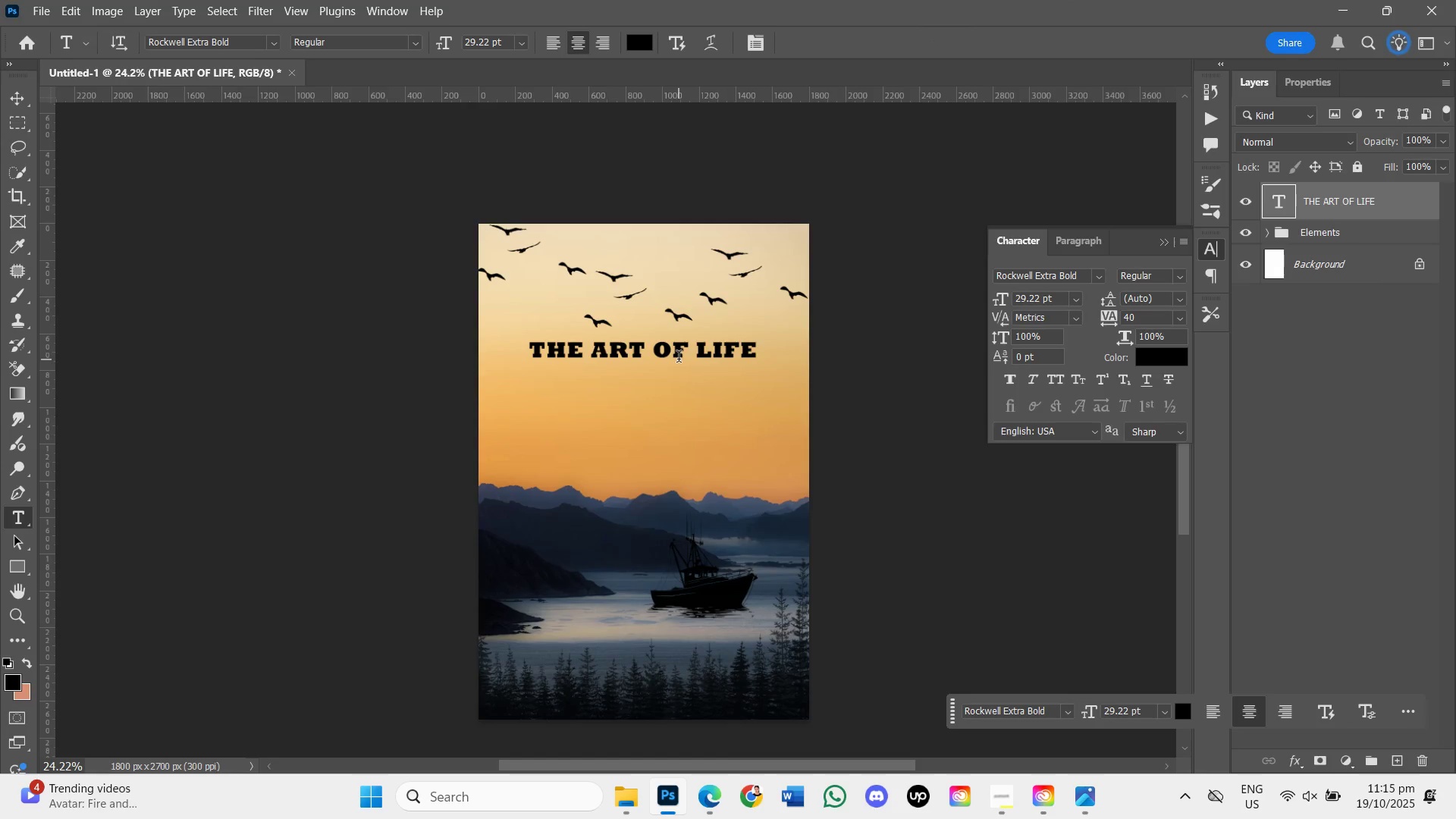 
wait(5.61)
 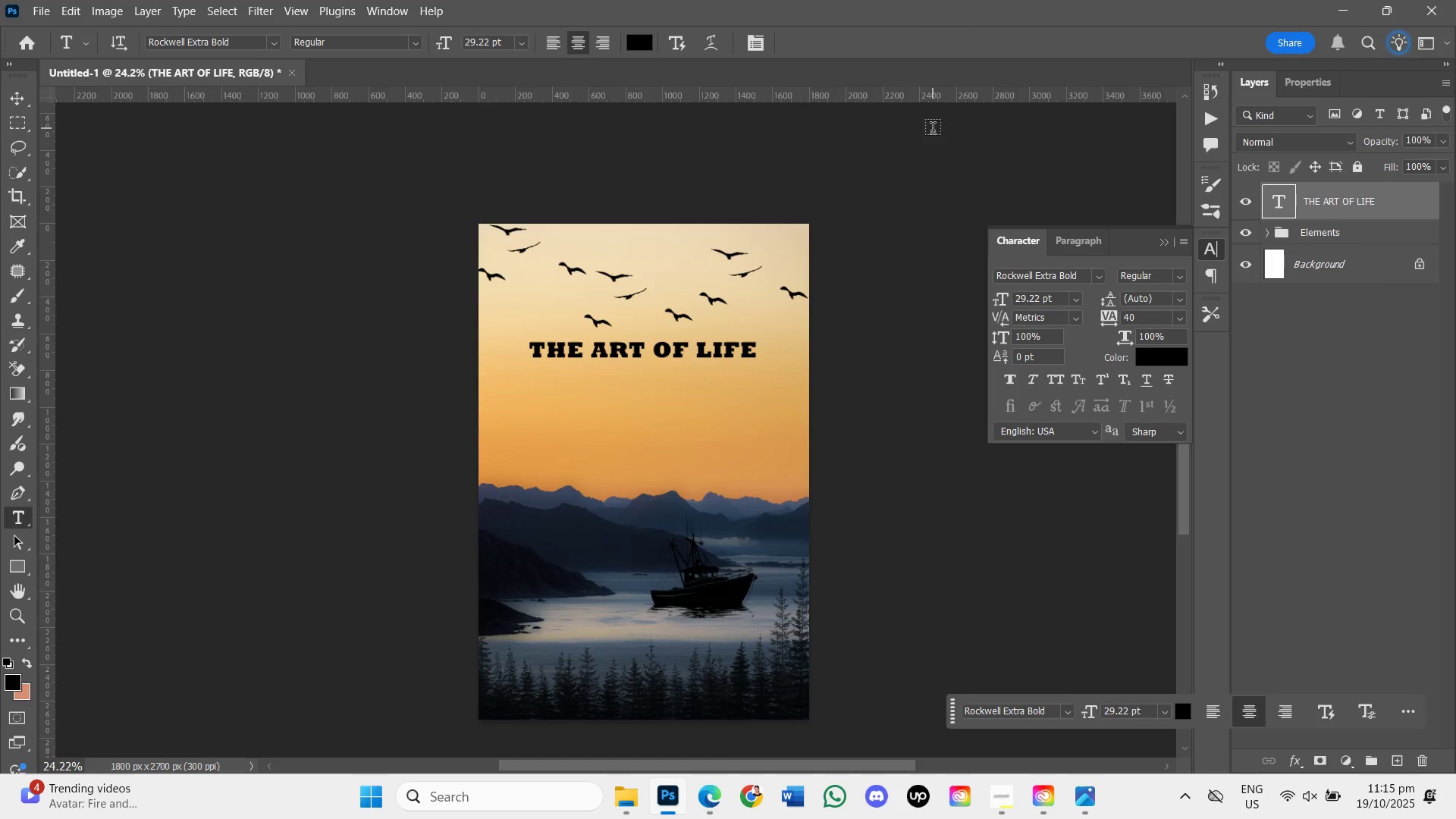 
left_click_drag(start_coordinate=[529, 344], to_coordinate=[770, 350])
 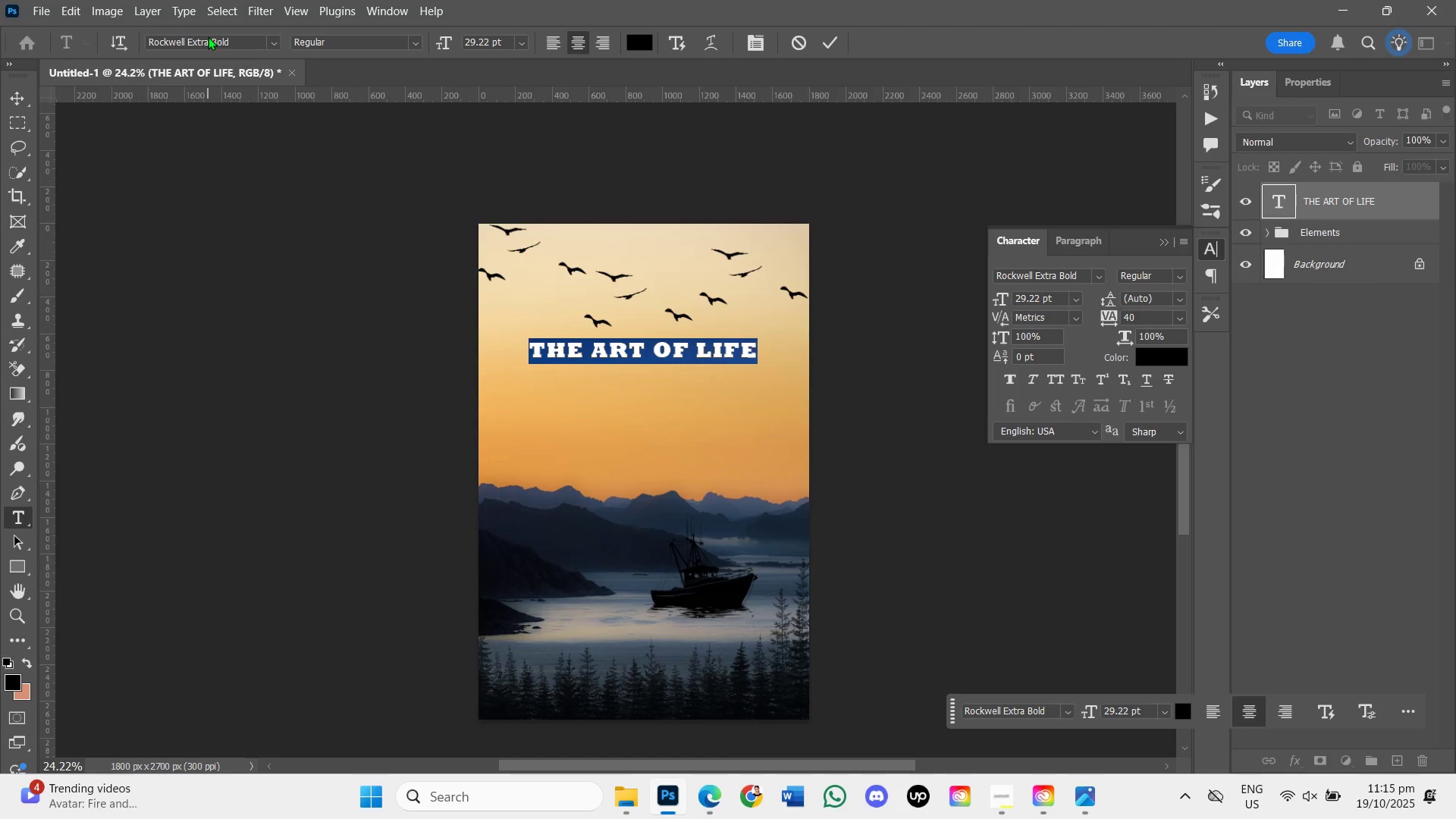 
wait(6.67)
 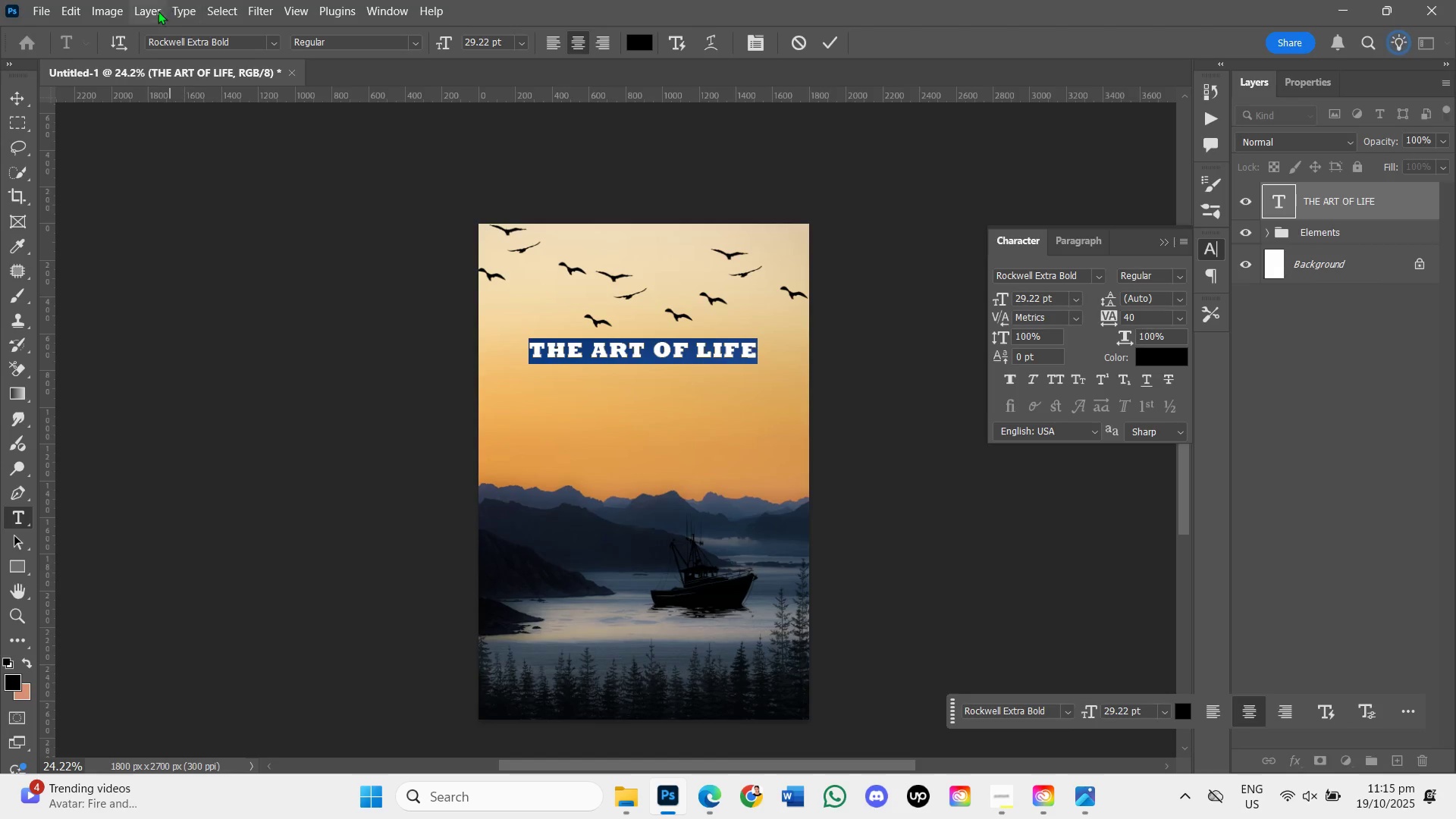 
left_click([273, 42])
 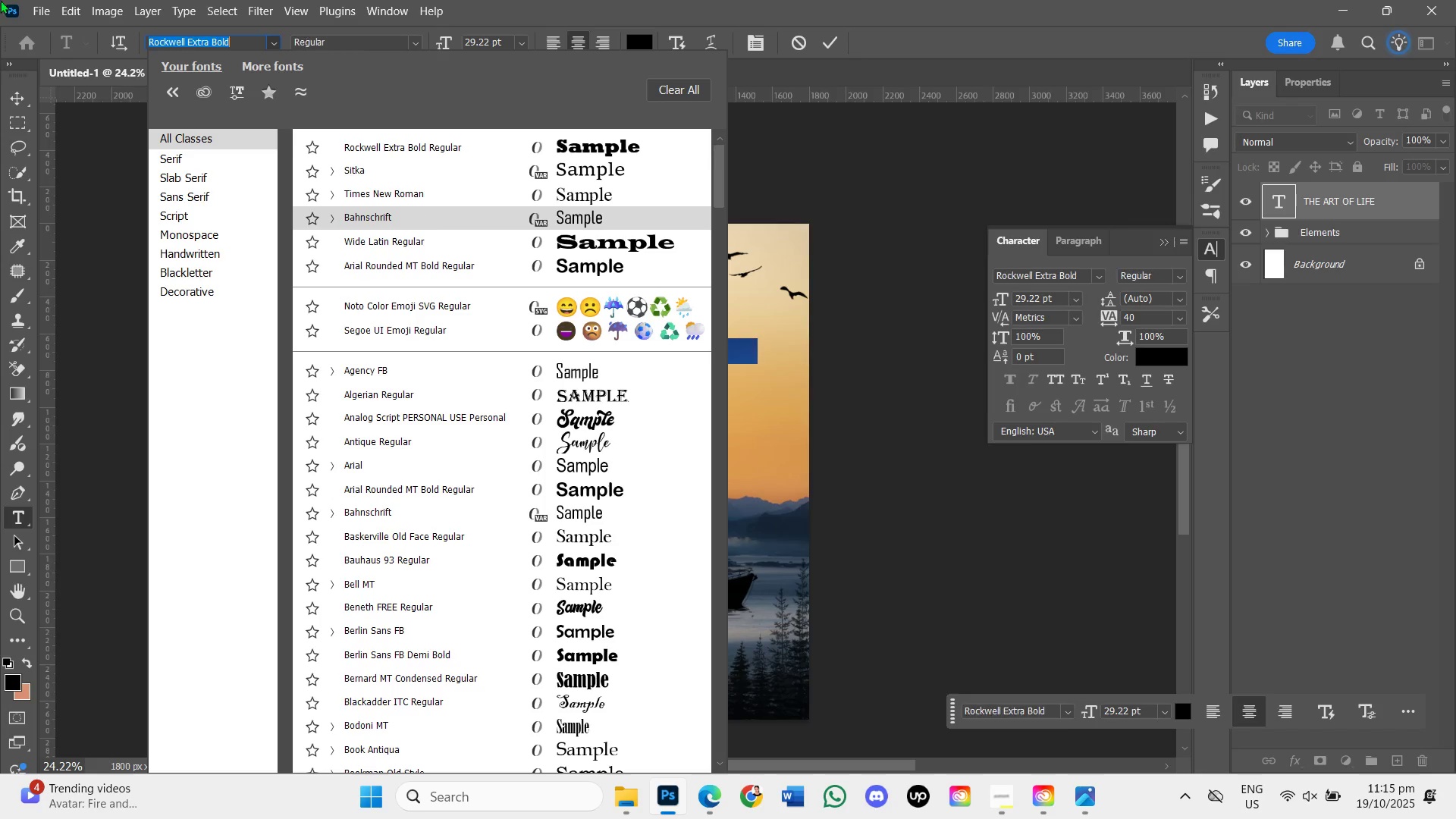 
wait(5.34)
 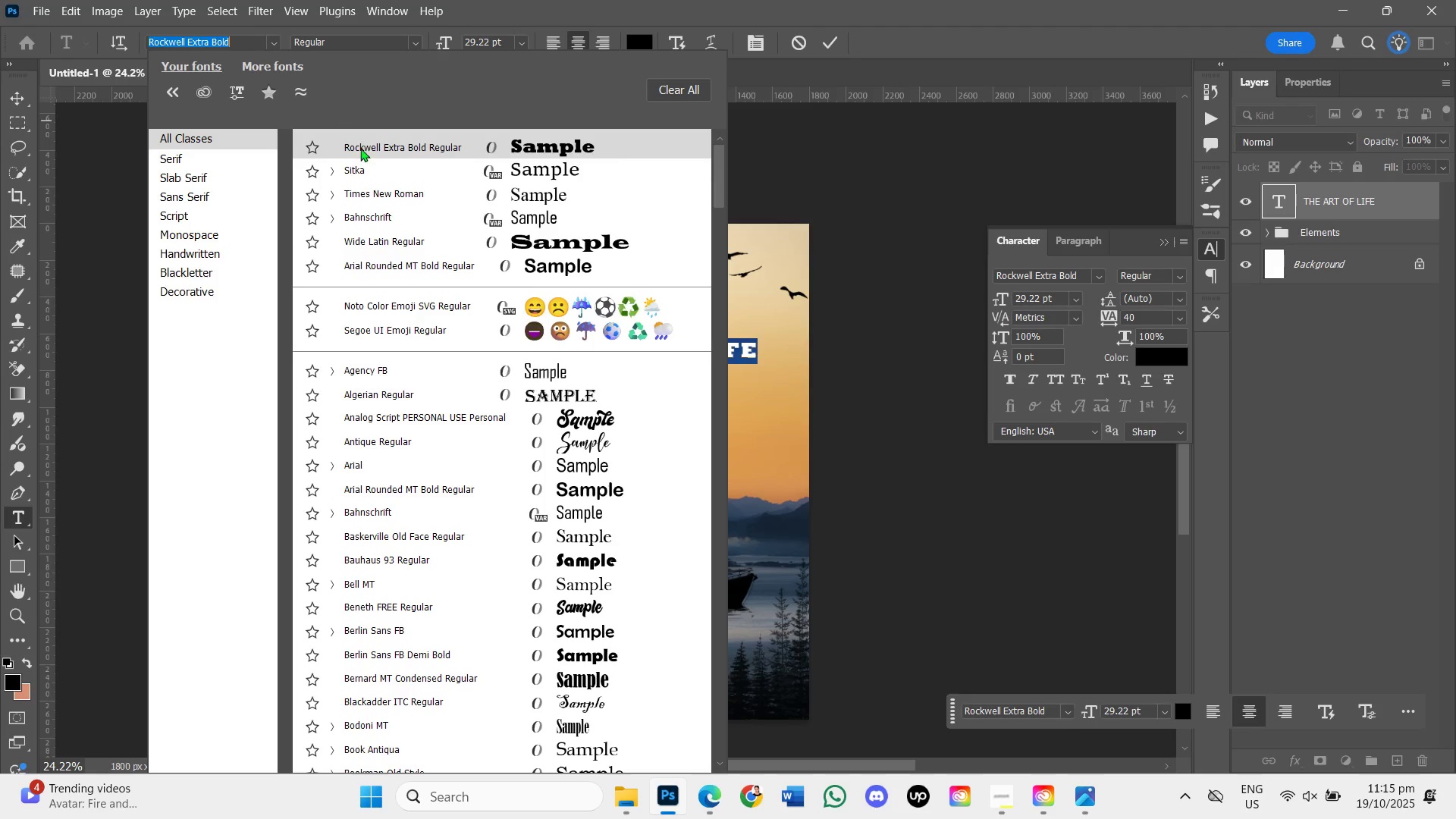 
left_click([812, 167])
 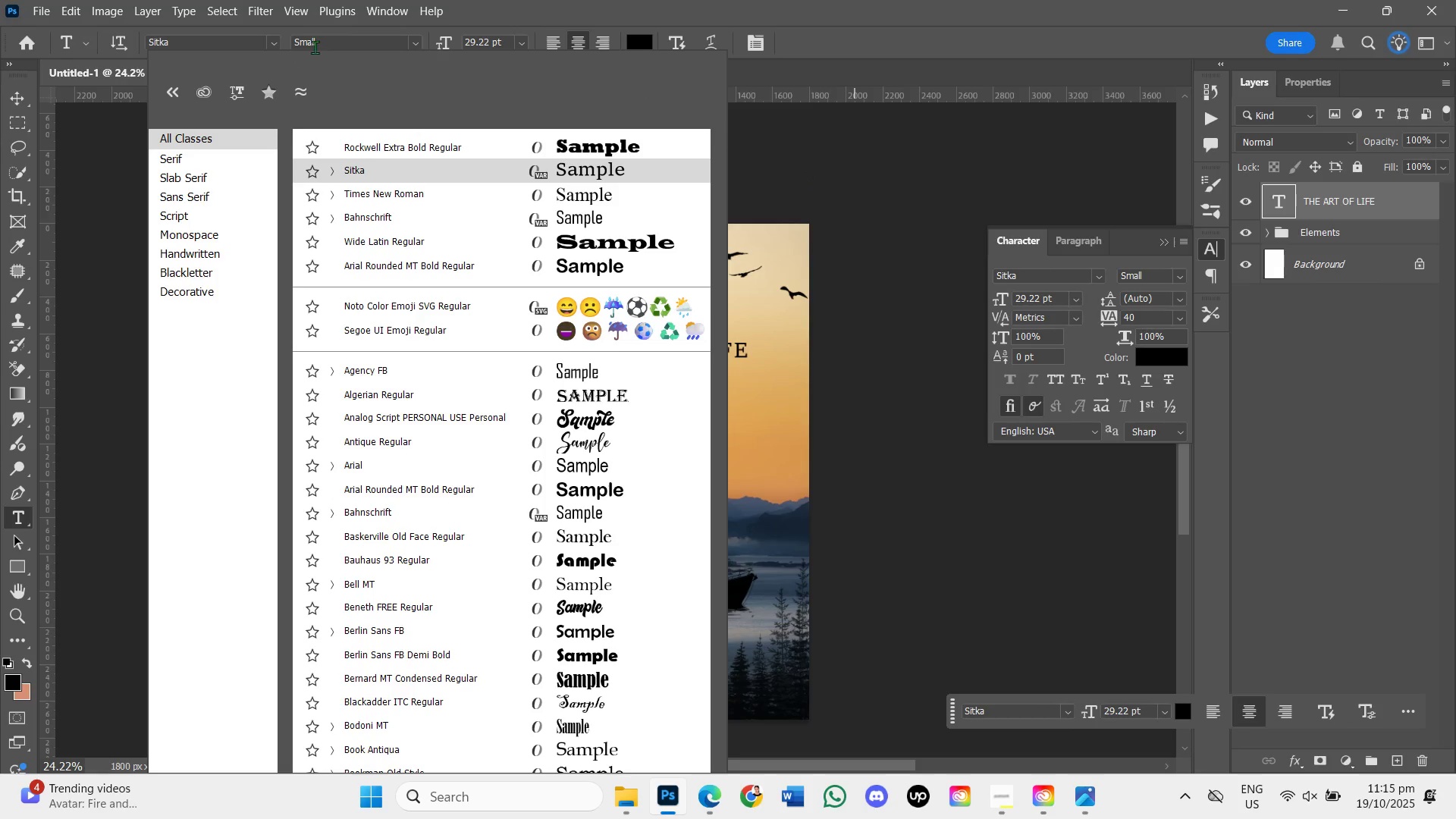 
left_click([273, 40])
 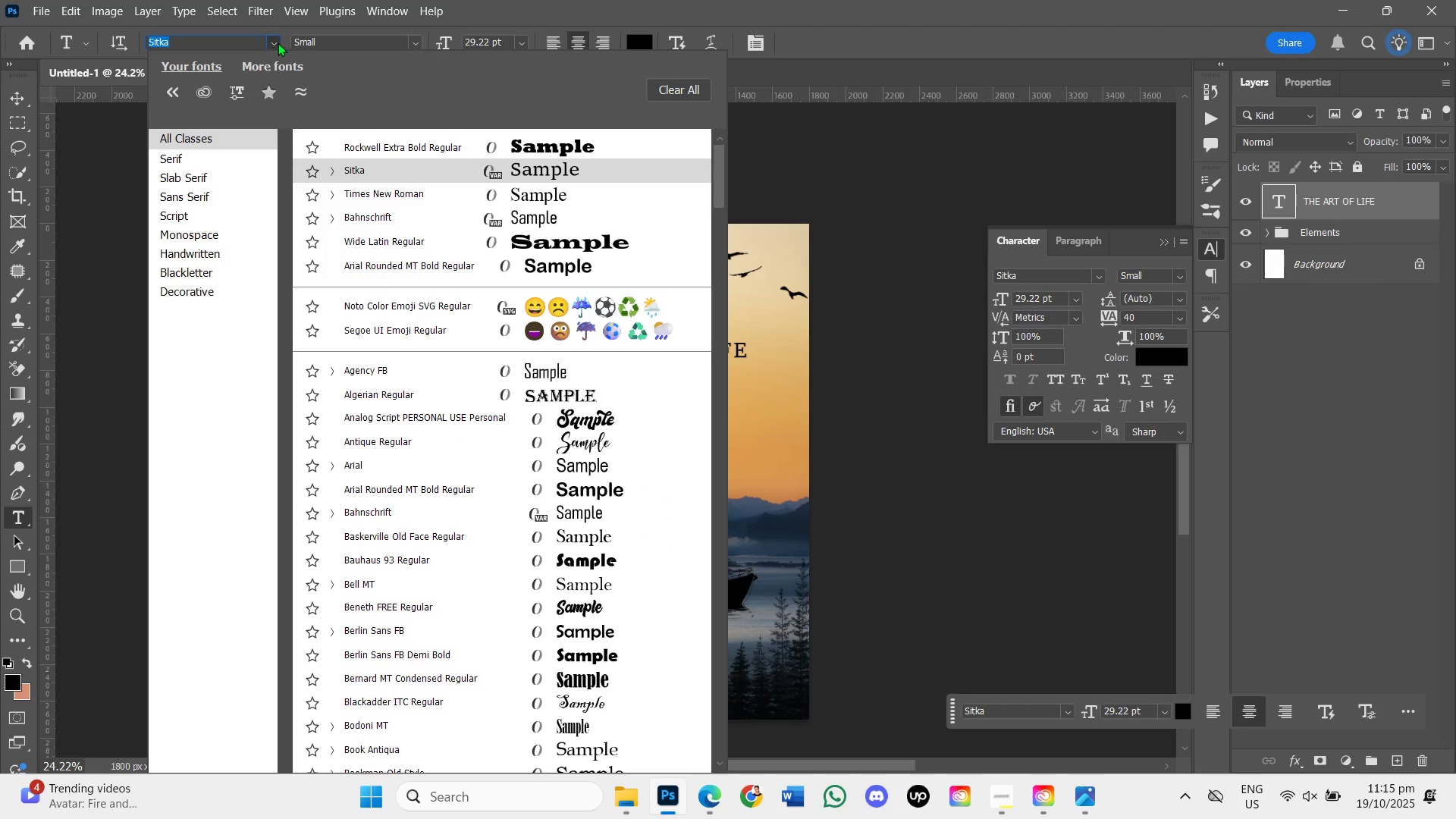 
left_click([271, 42])
 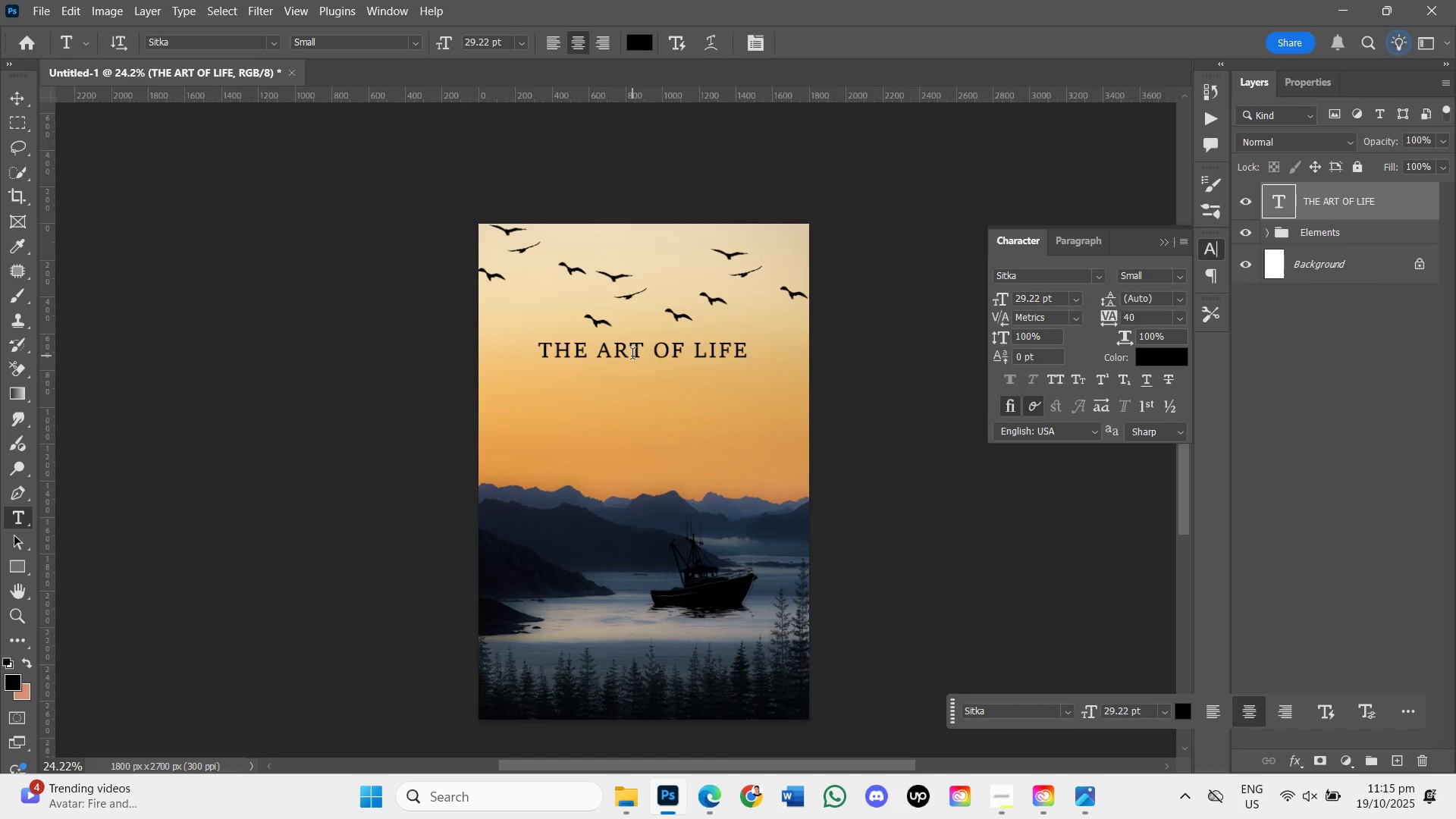 
left_click([632, 356])
 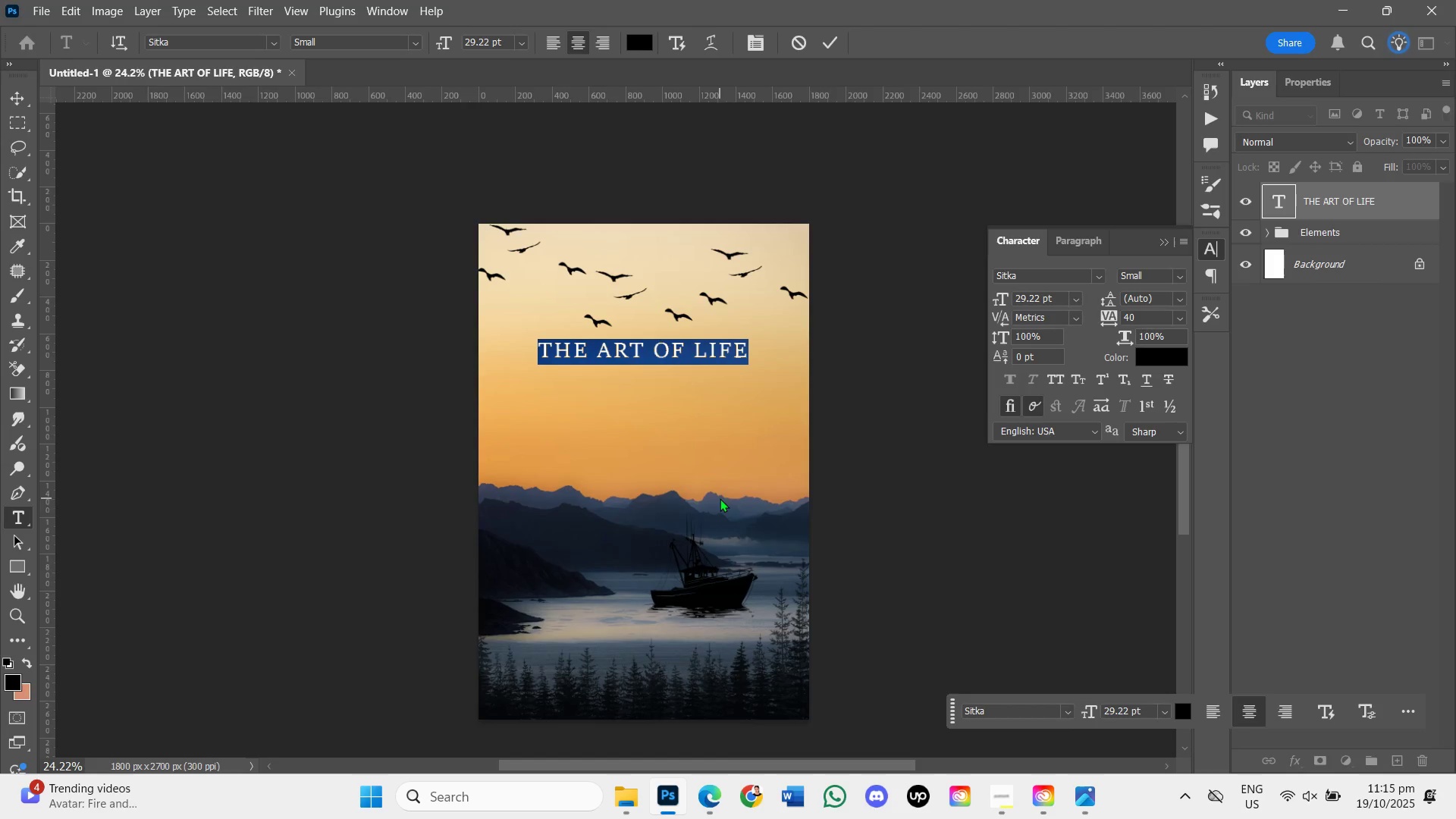 
hold_key(key=Space, duration=0.77)
 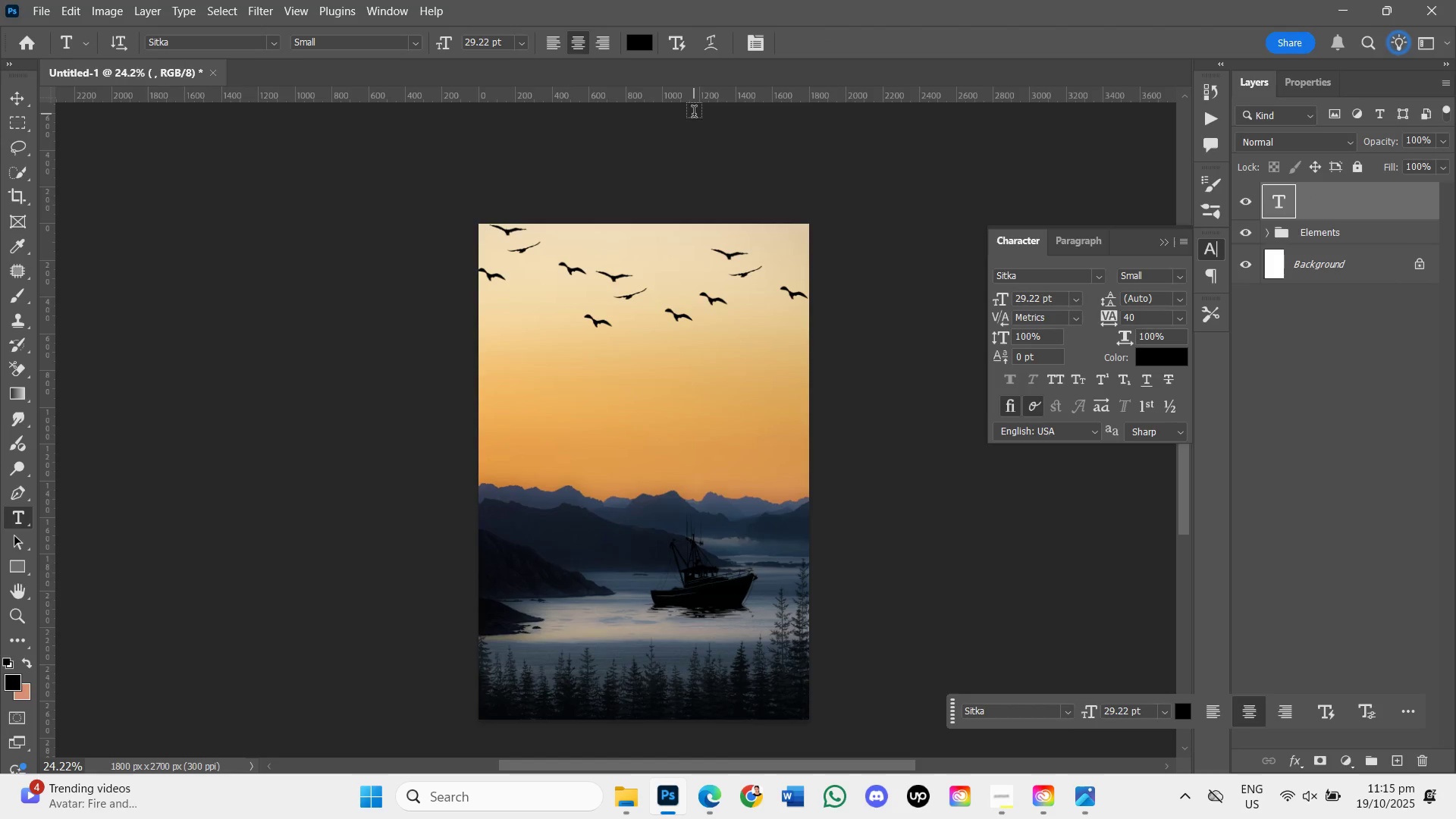 
left_click_drag(start_coordinate=[656, 511], to_coordinate=[749, 508])
 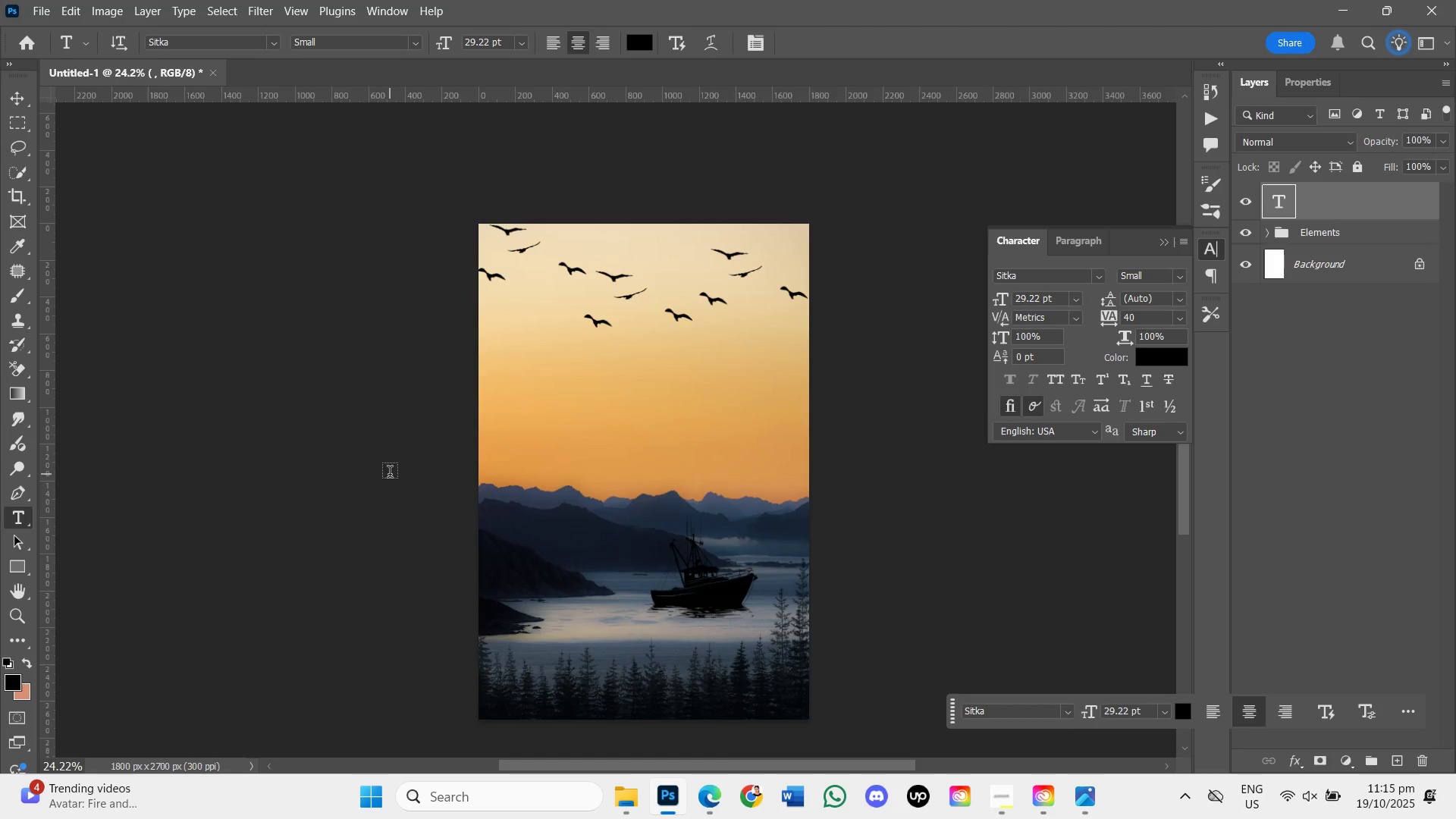 
key(Control+Z)
 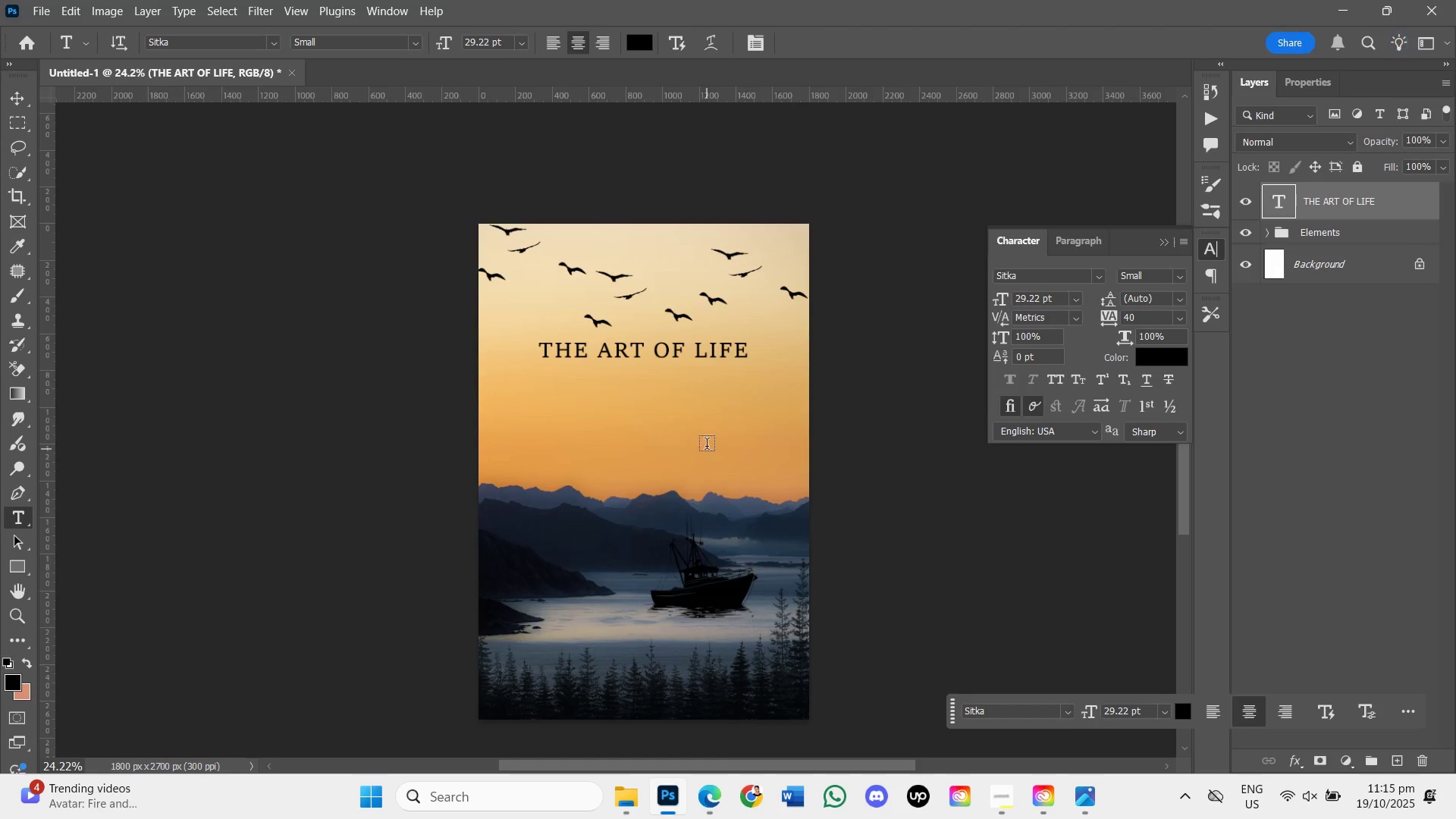 
hold_key(key=Space, duration=1.3)
 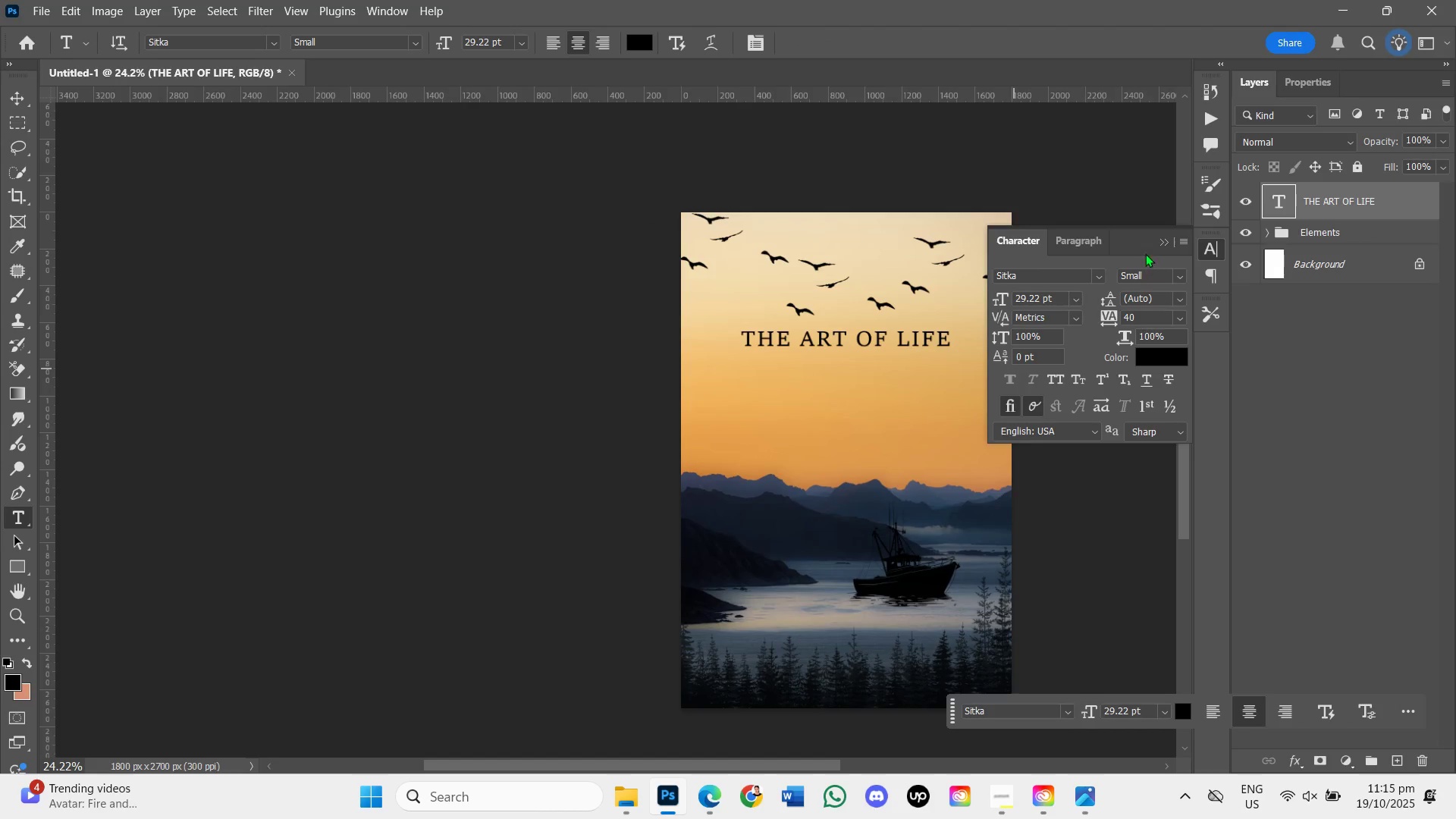 
left_click_drag(start_coordinate=[704, 463], to_coordinate=[906, 452])
 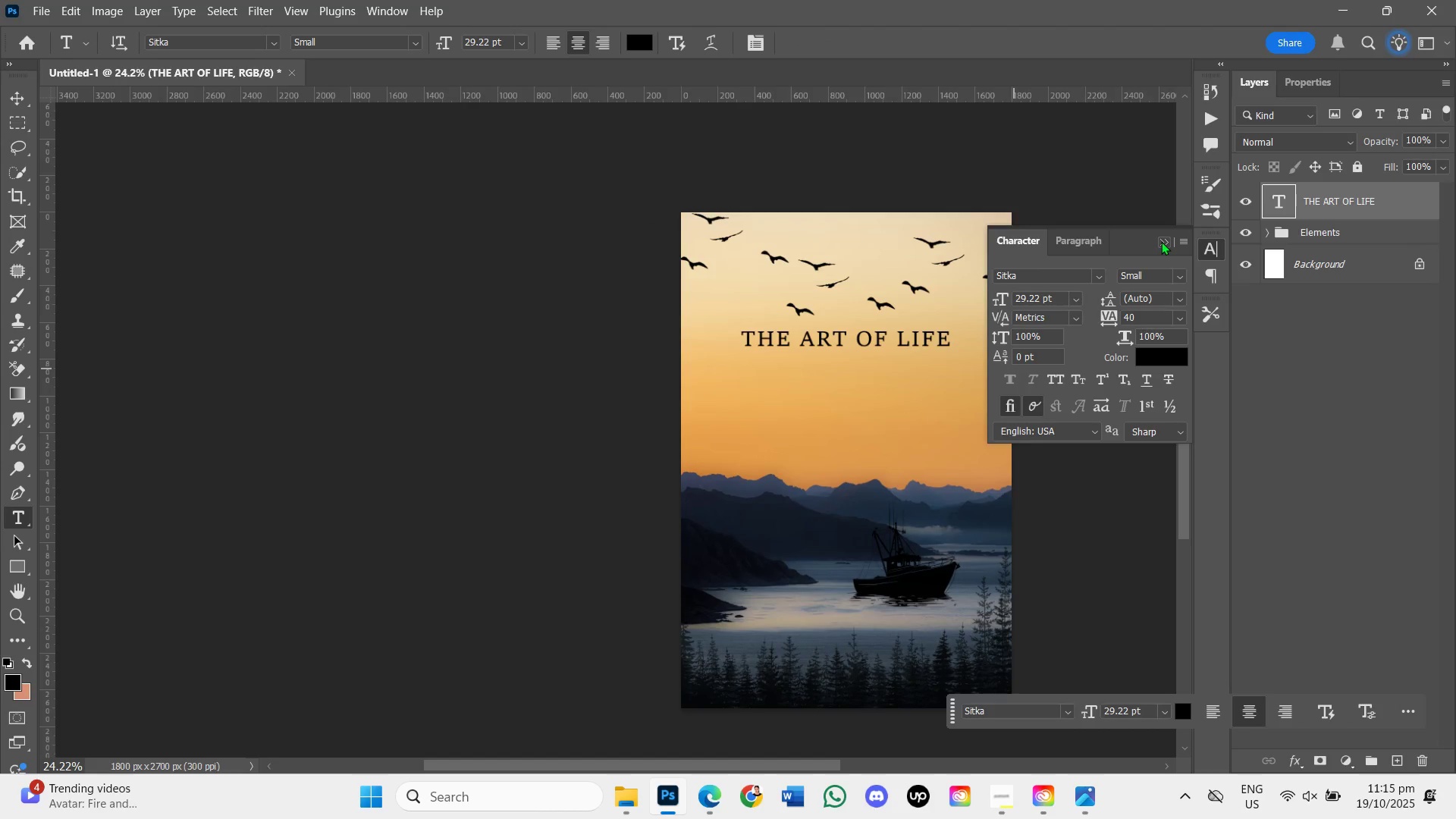 
left_click([1161, 241])
 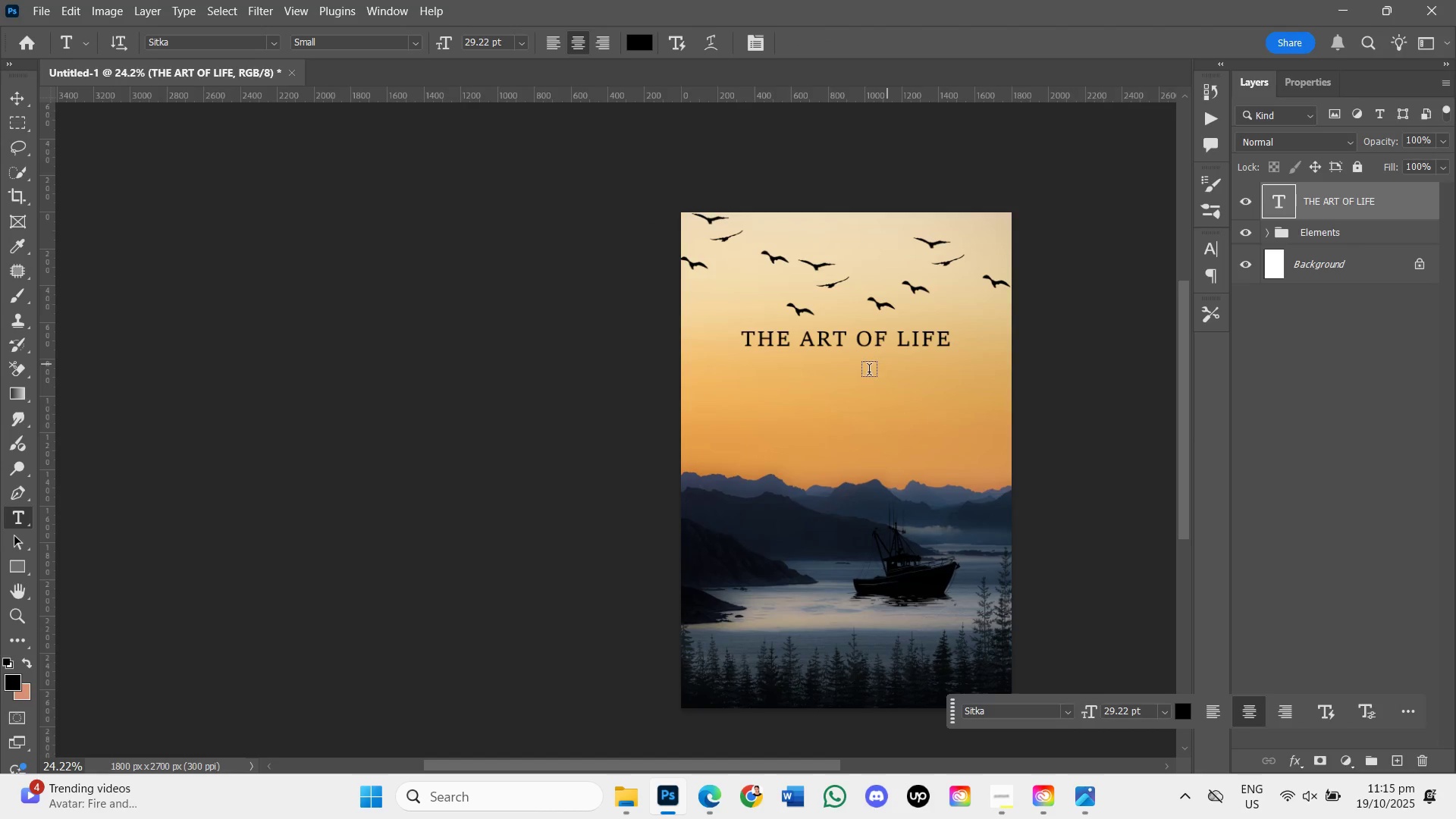 
hold_key(key=Space, duration=0.88)
 